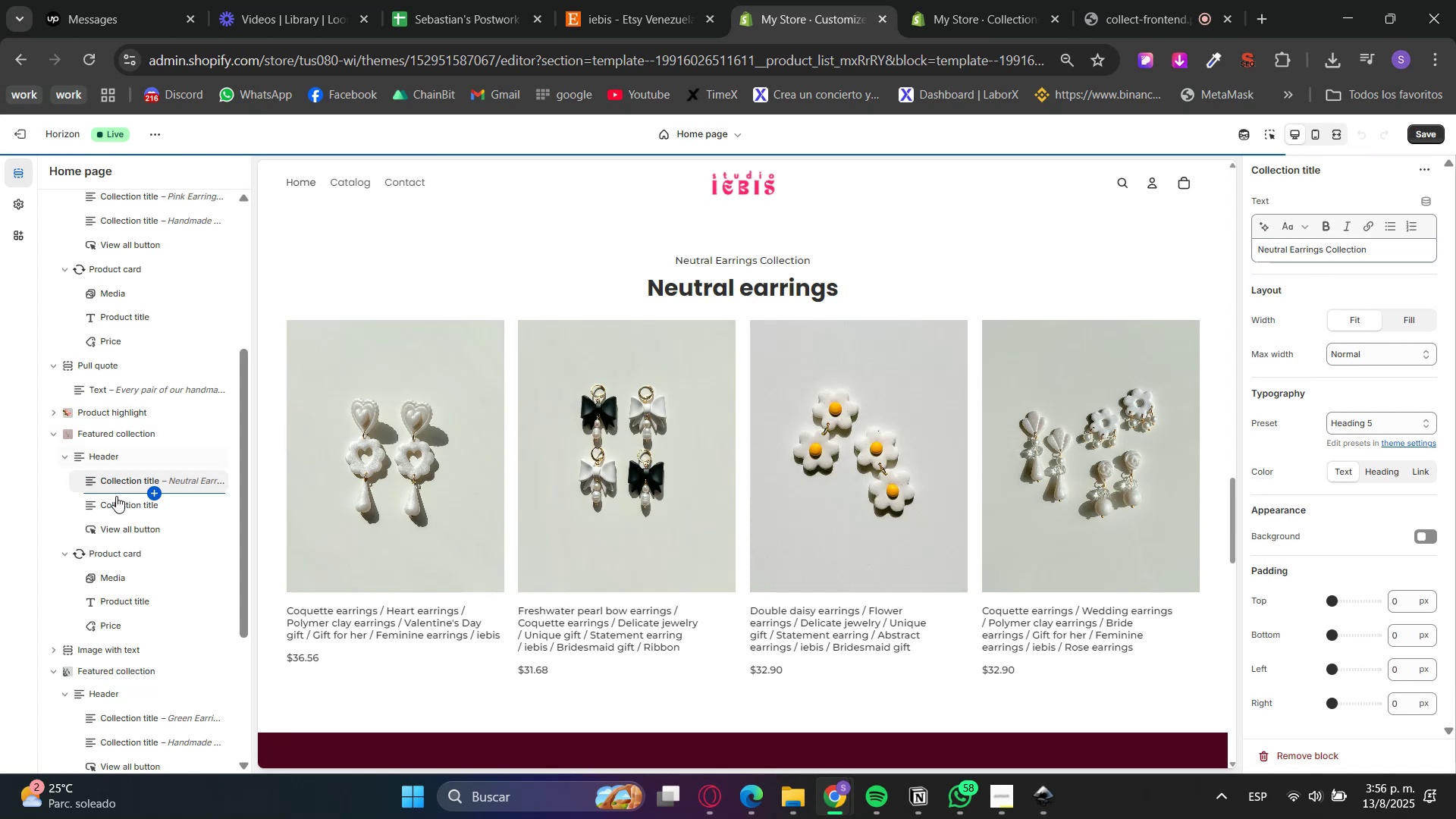 
left_click([118, 501])
 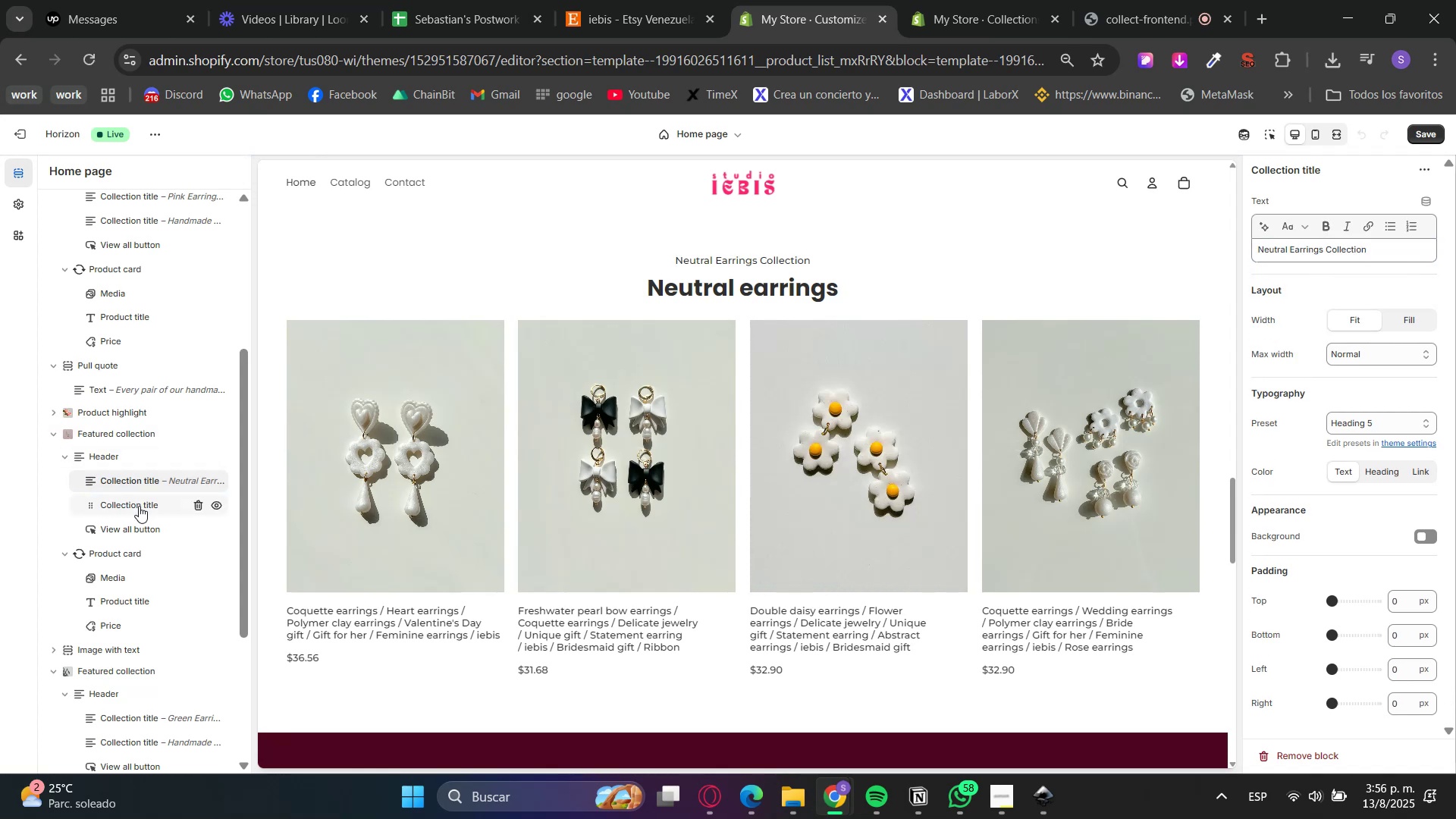 
scroll: coordinate [742, 567], scroll_direction: down, amount: 8.0
 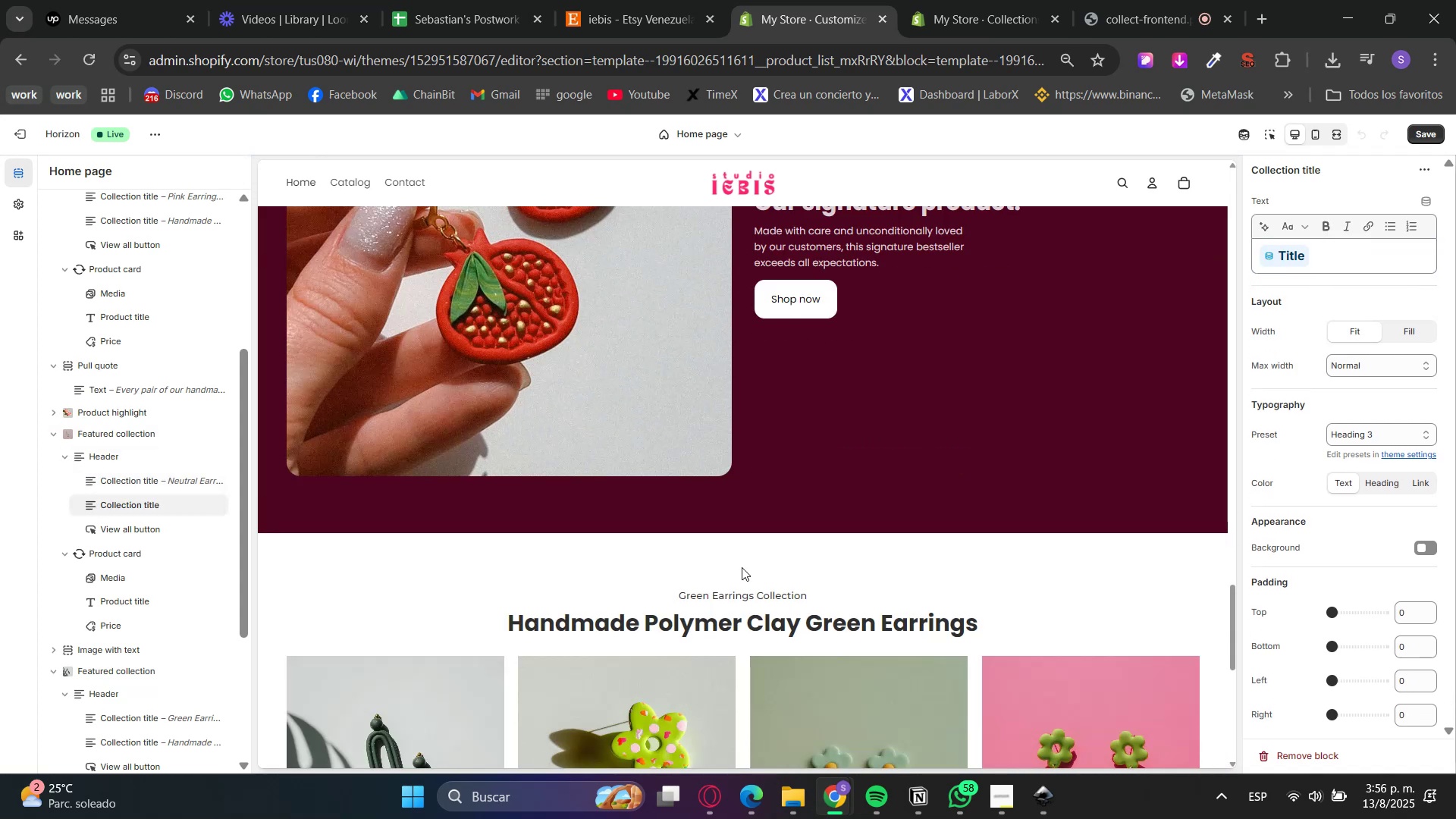 
scroll: coordinate [799, 539], scroll_direction: up, amount: 6.0
 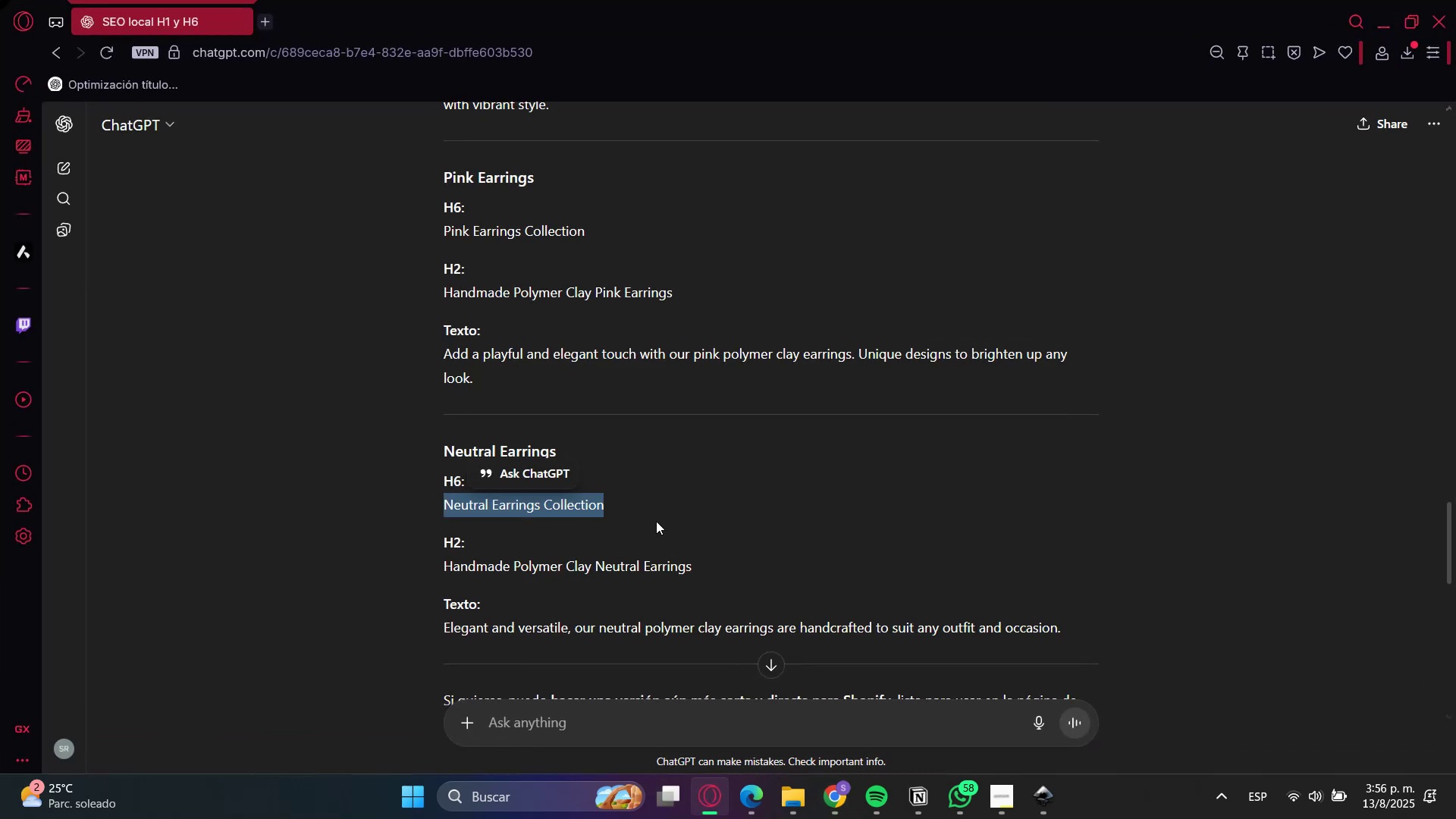 
double_click([557, 570])
 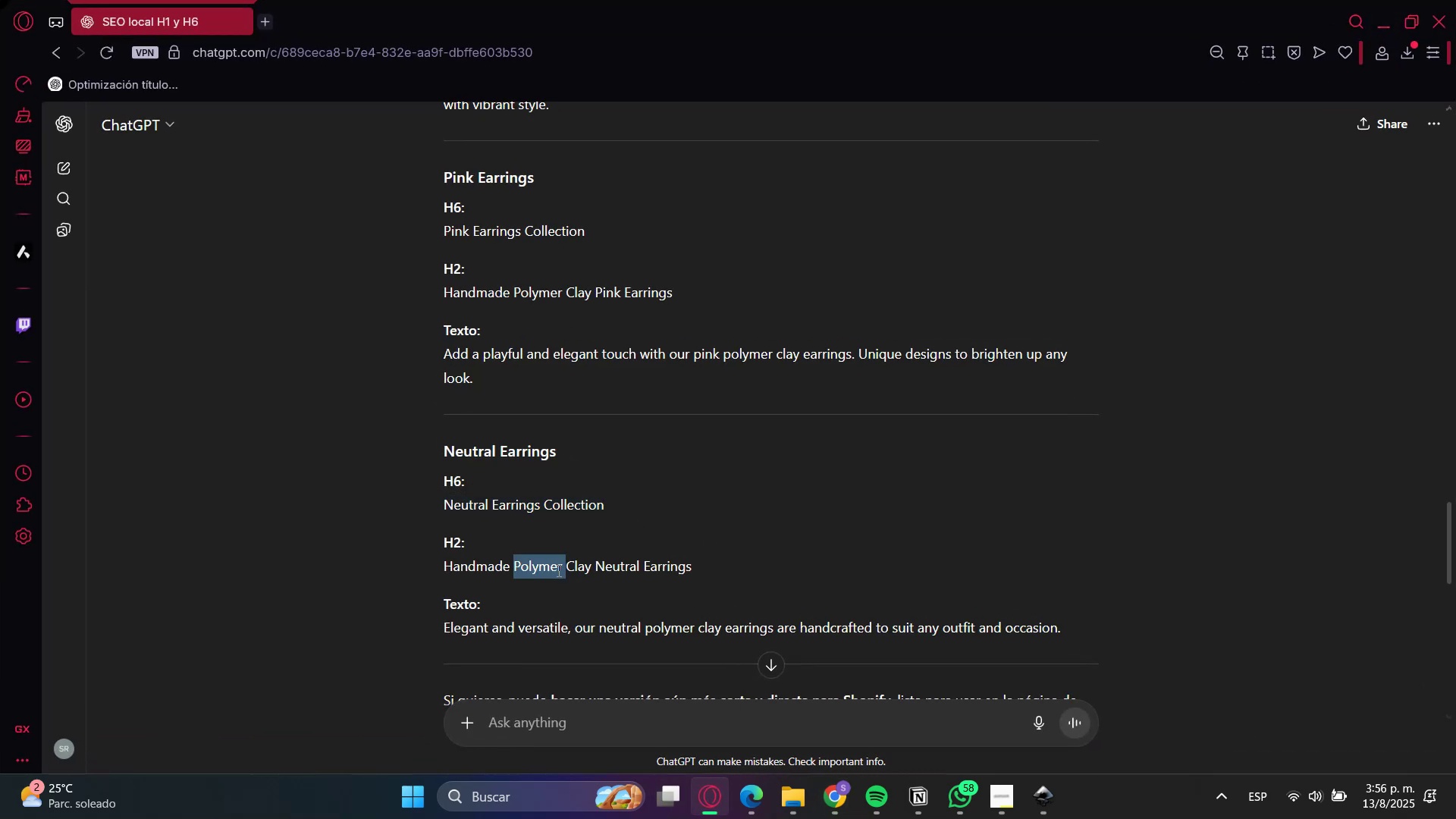 
triple_click([557, 570])
 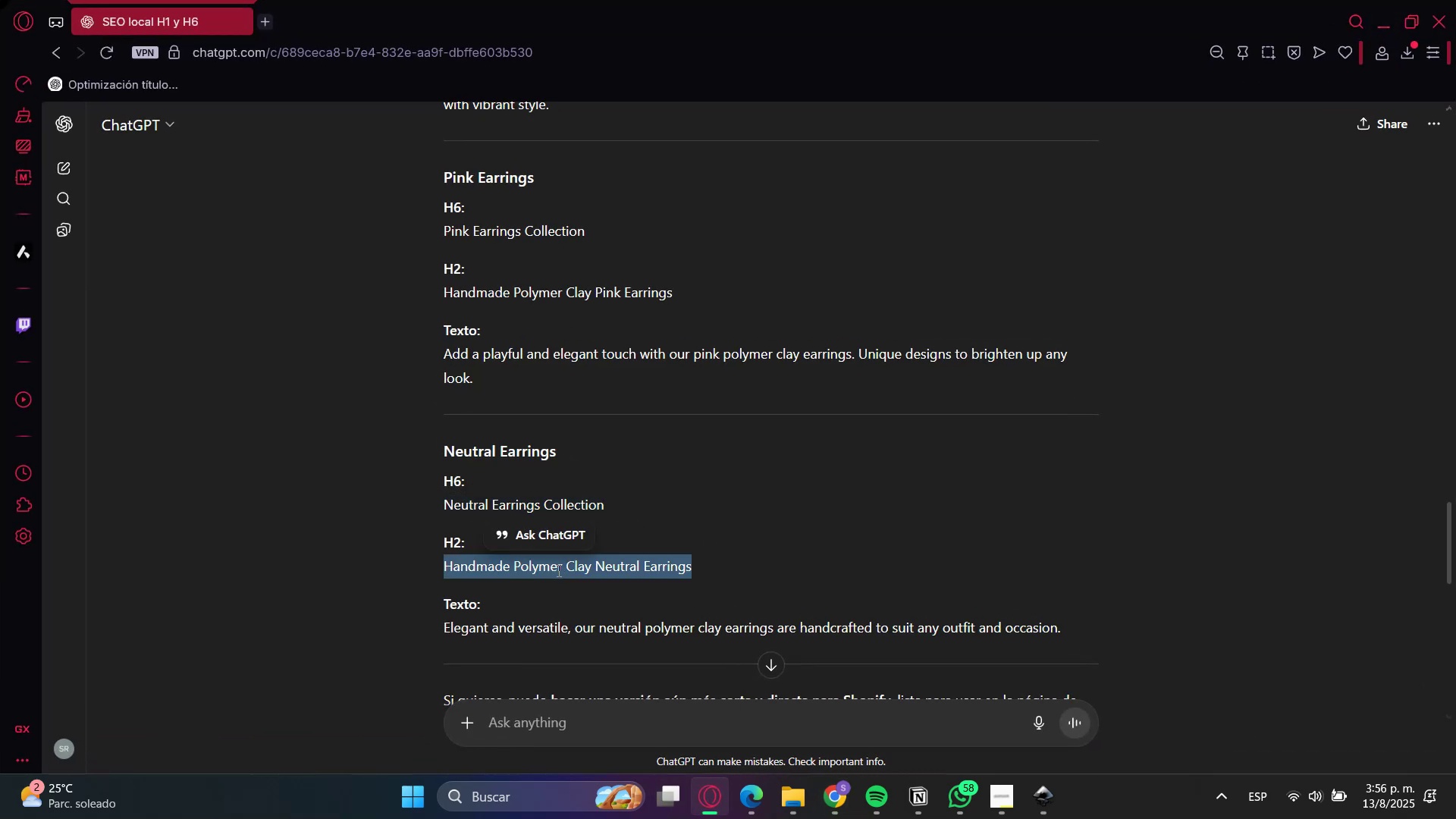 
key(Control+C)
 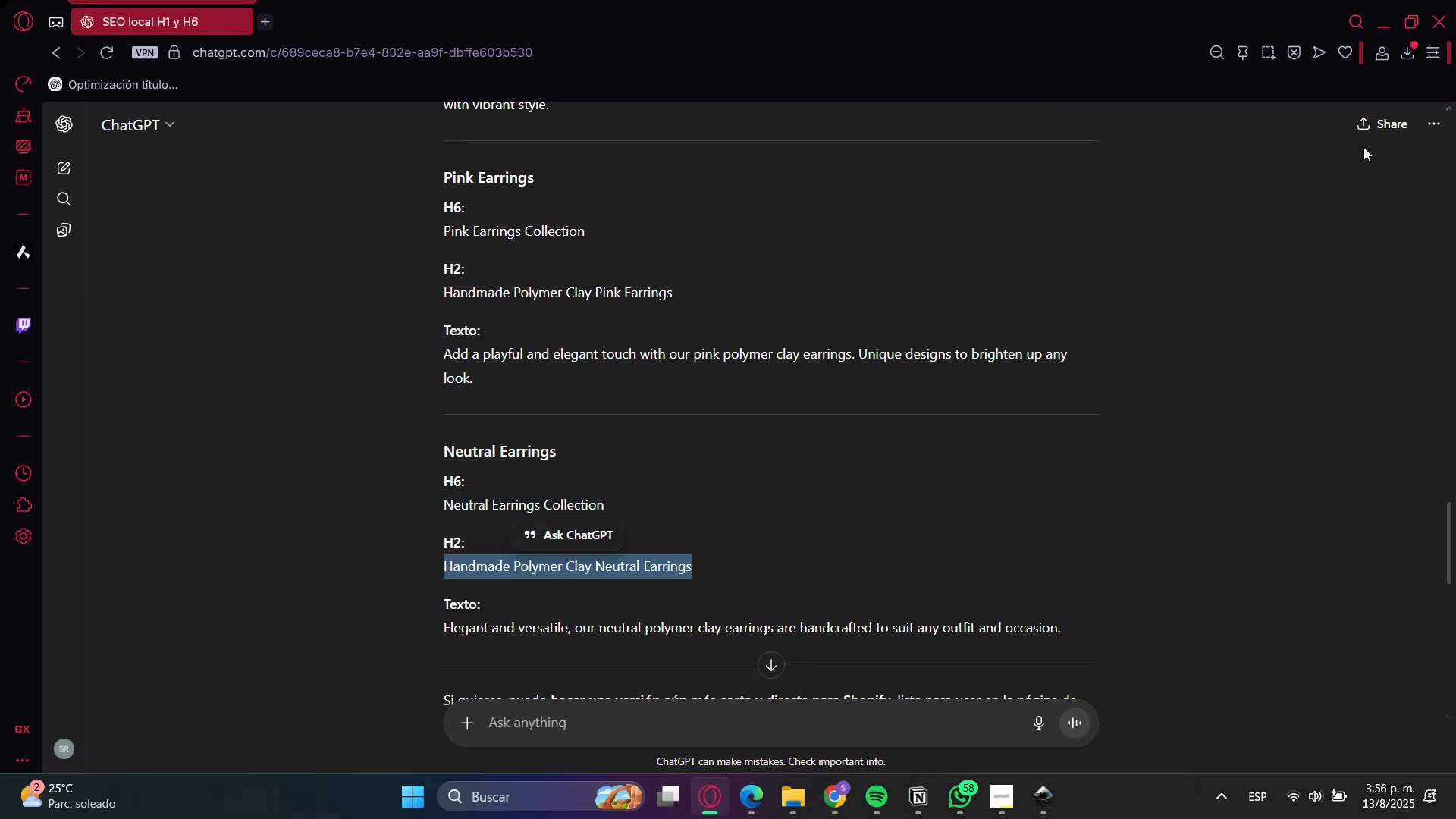 
key(Control+C)
 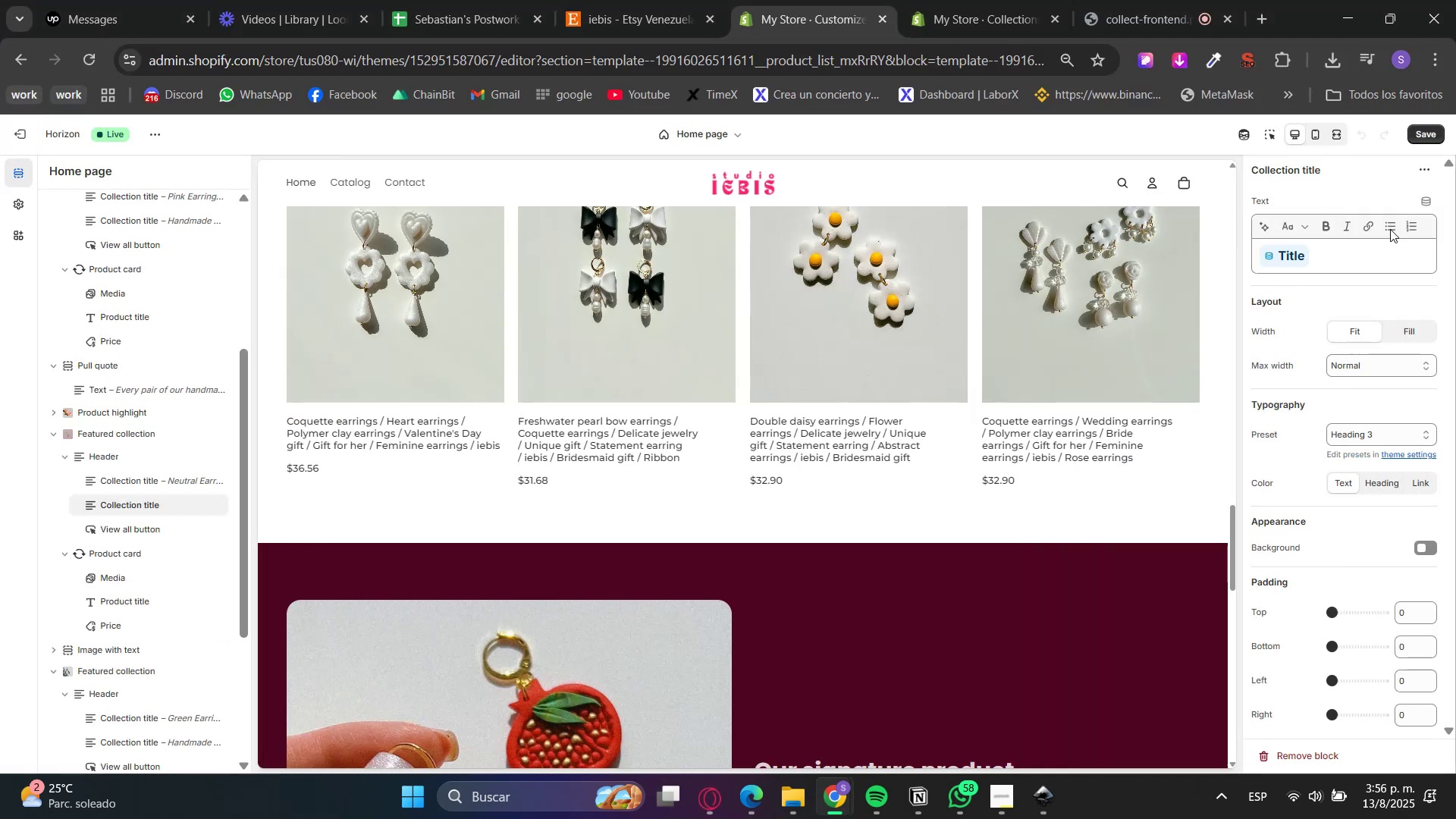 
key(Control+ControlLeft)
 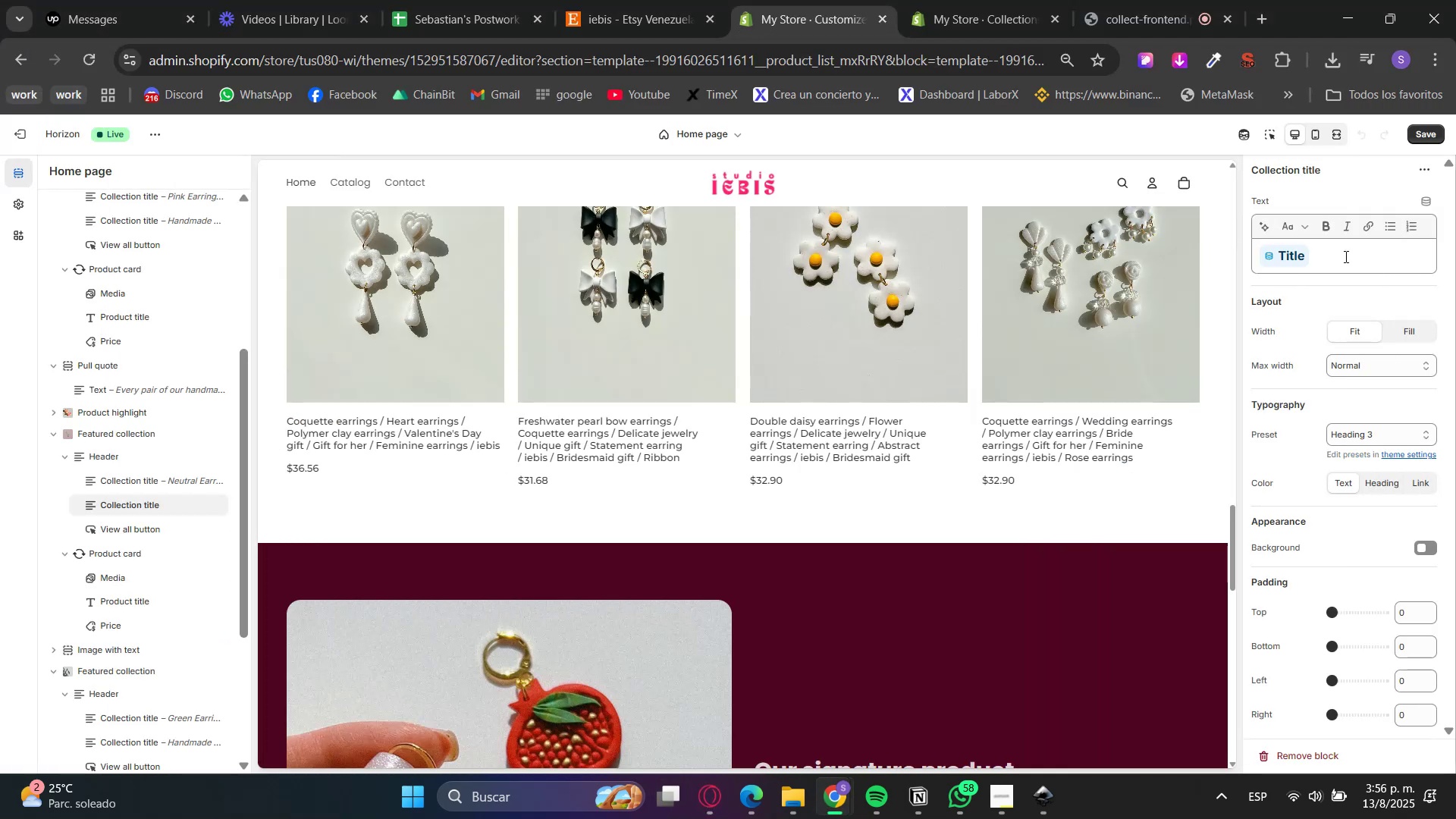 
double_click([1363, 253])
 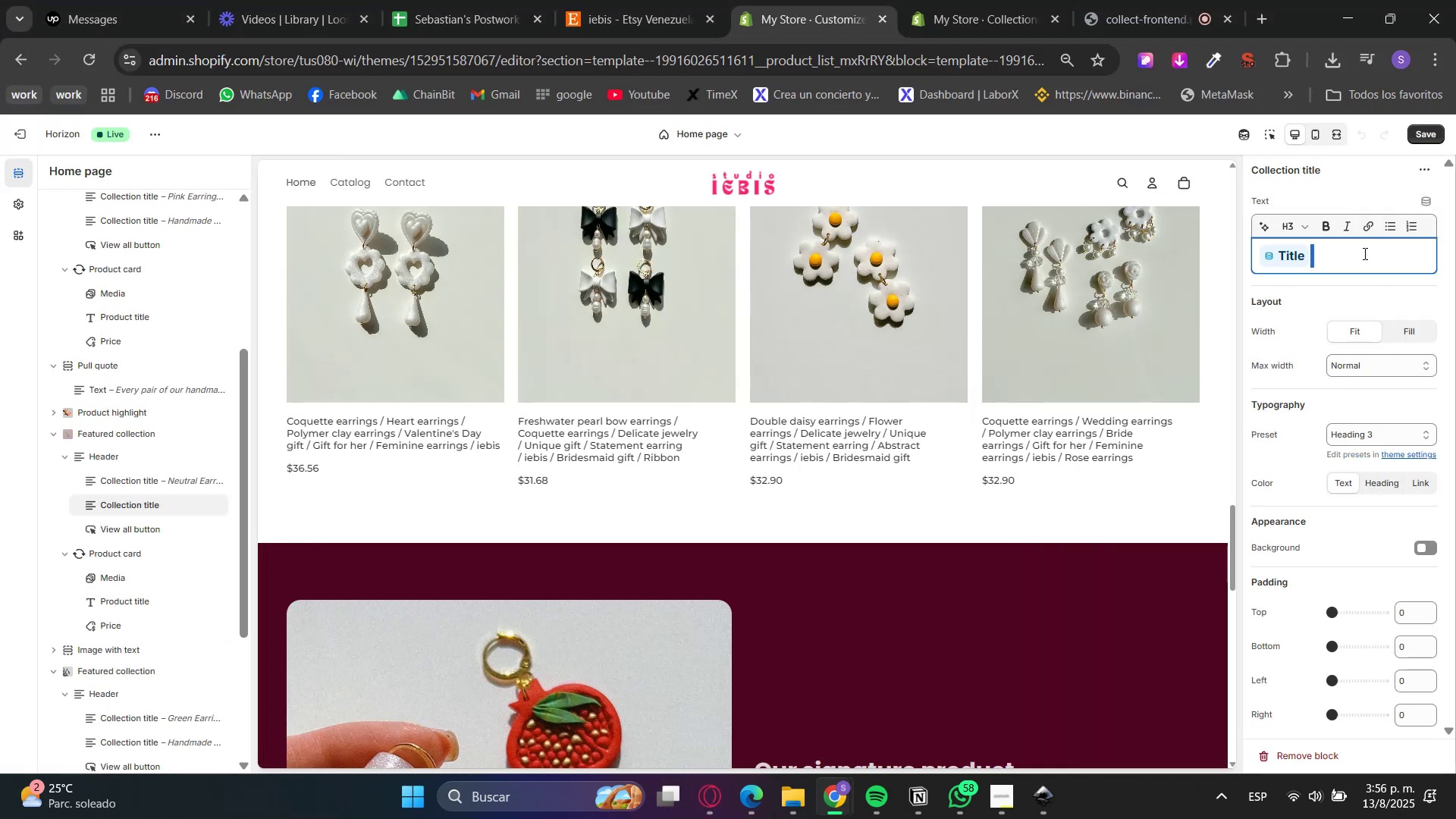 
triple_click([1363, 253])
 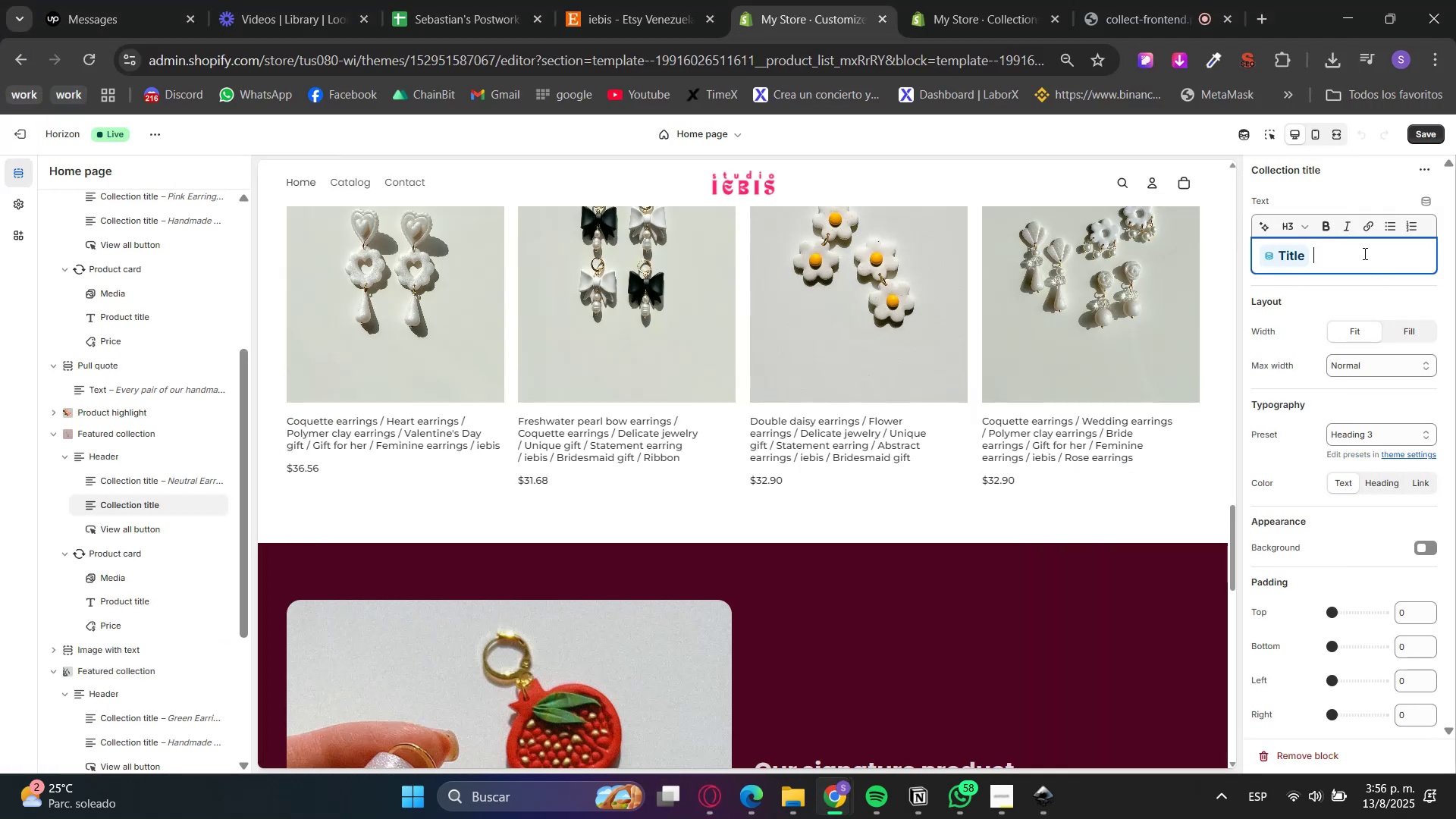 
triple_click([1363, 253])
 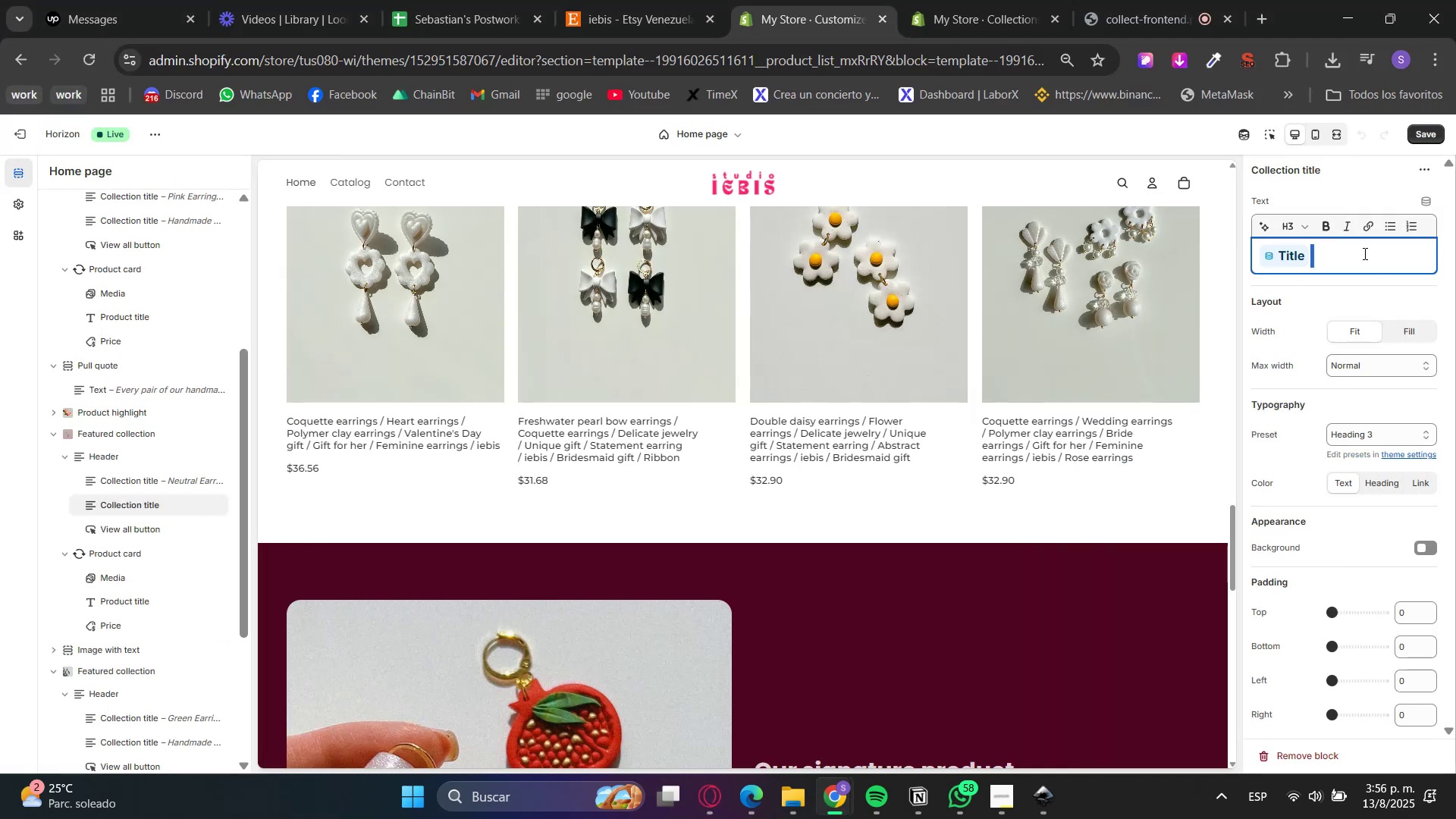 
key(Control+ControlLeft)
 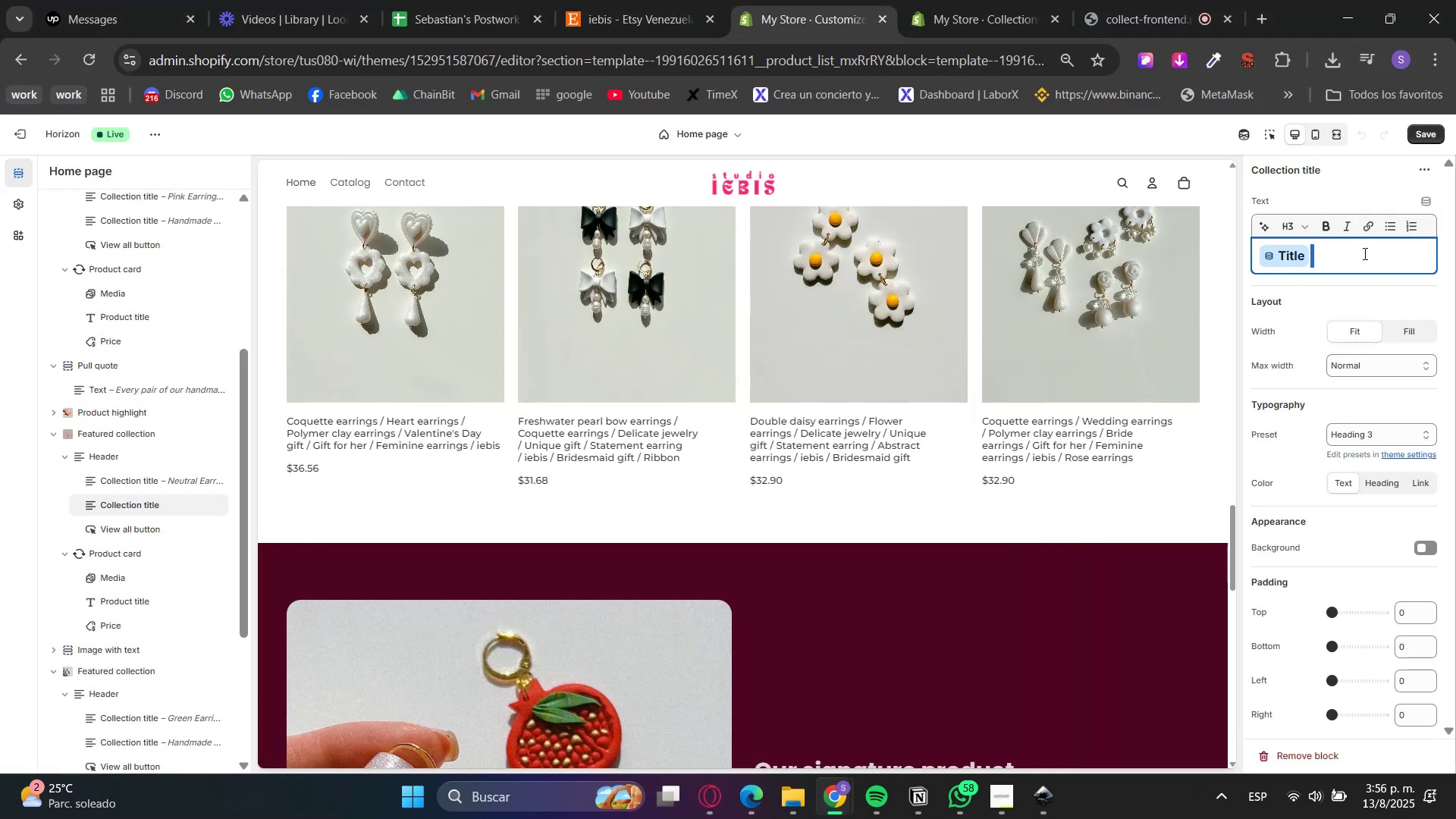 
key(Backspace)
 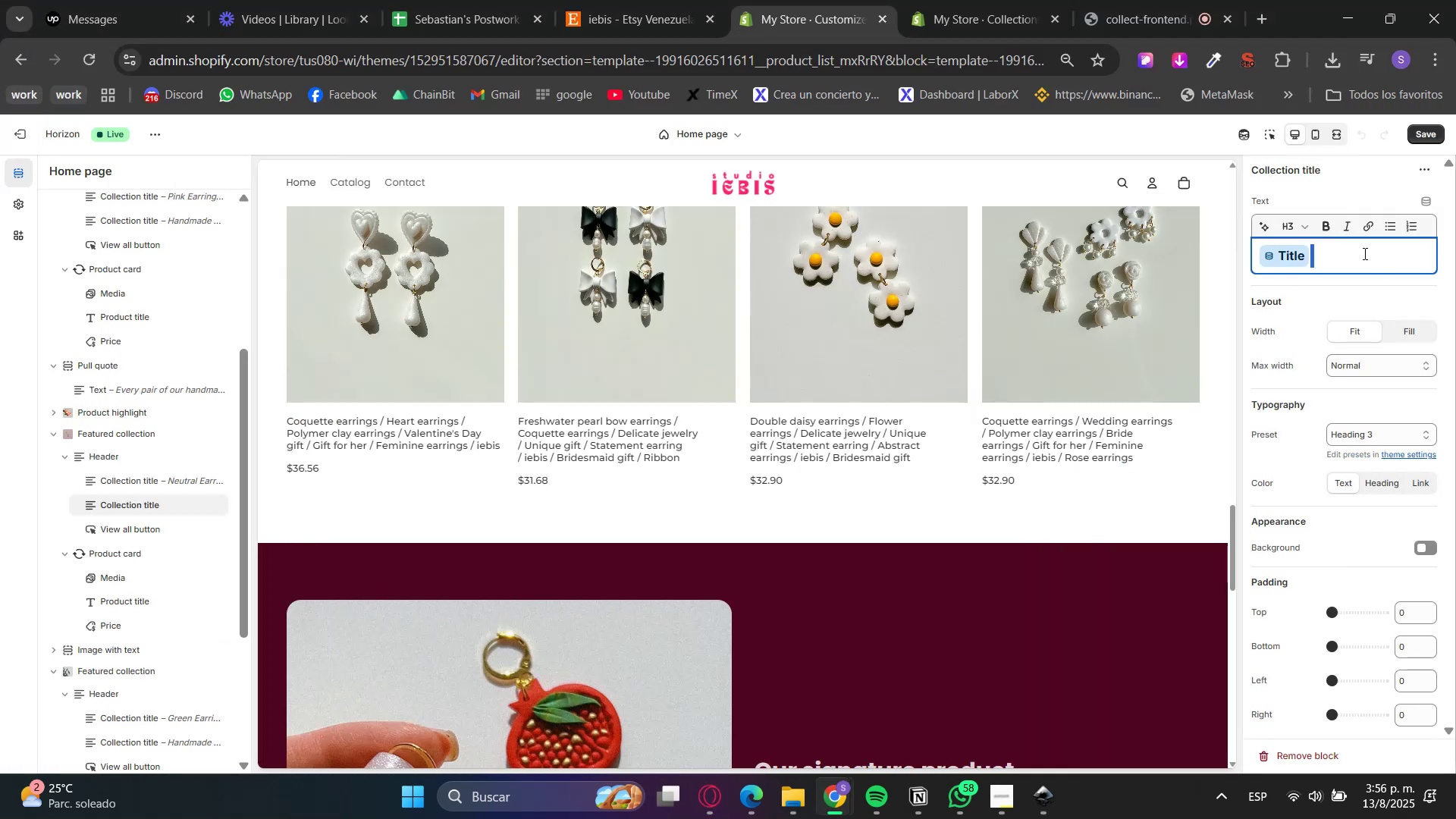 
key(Backspace)
 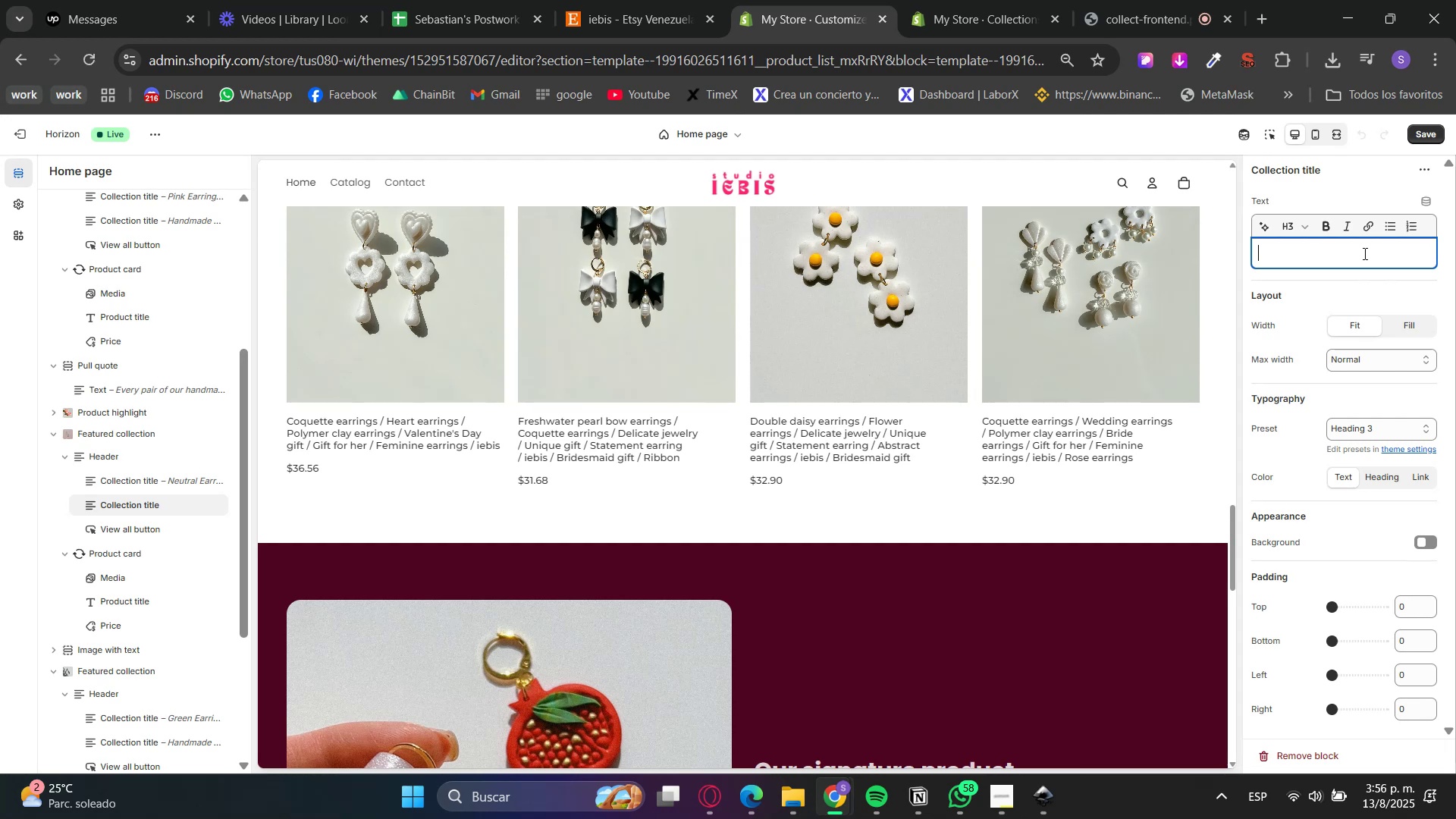 
key(Control+ControlLeft)
 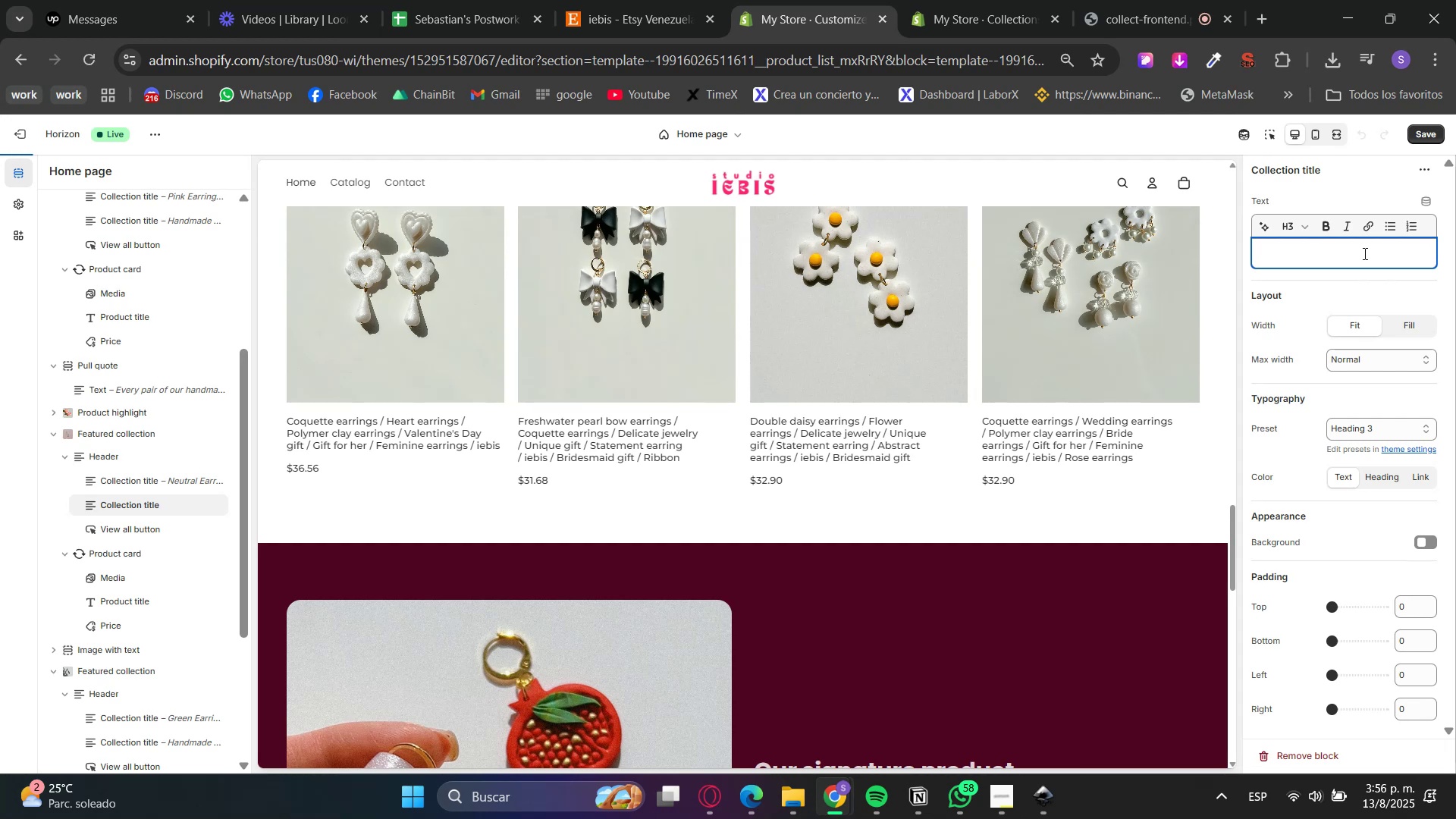 
key(Control+V)
 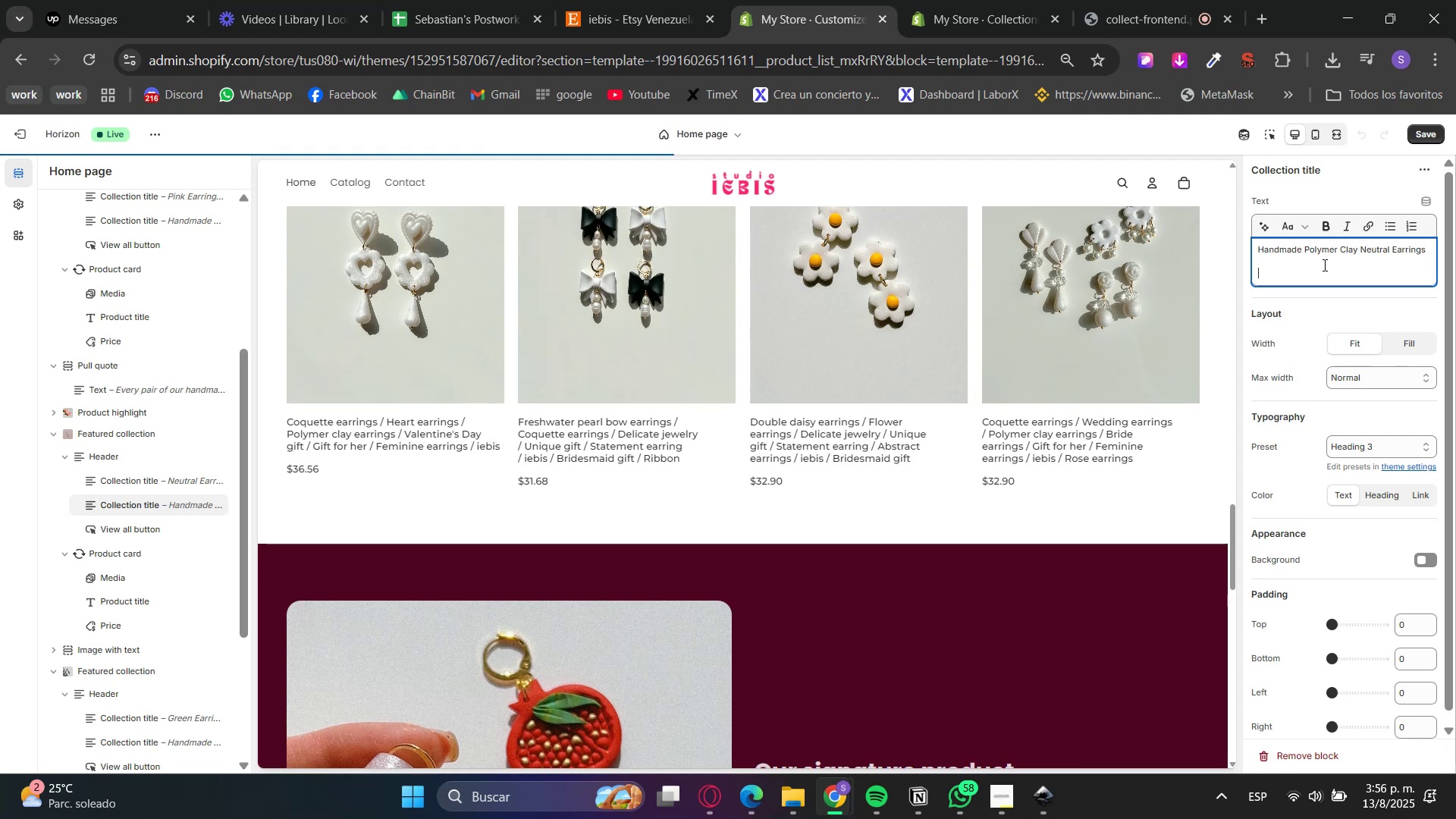 
key(Backspace)
 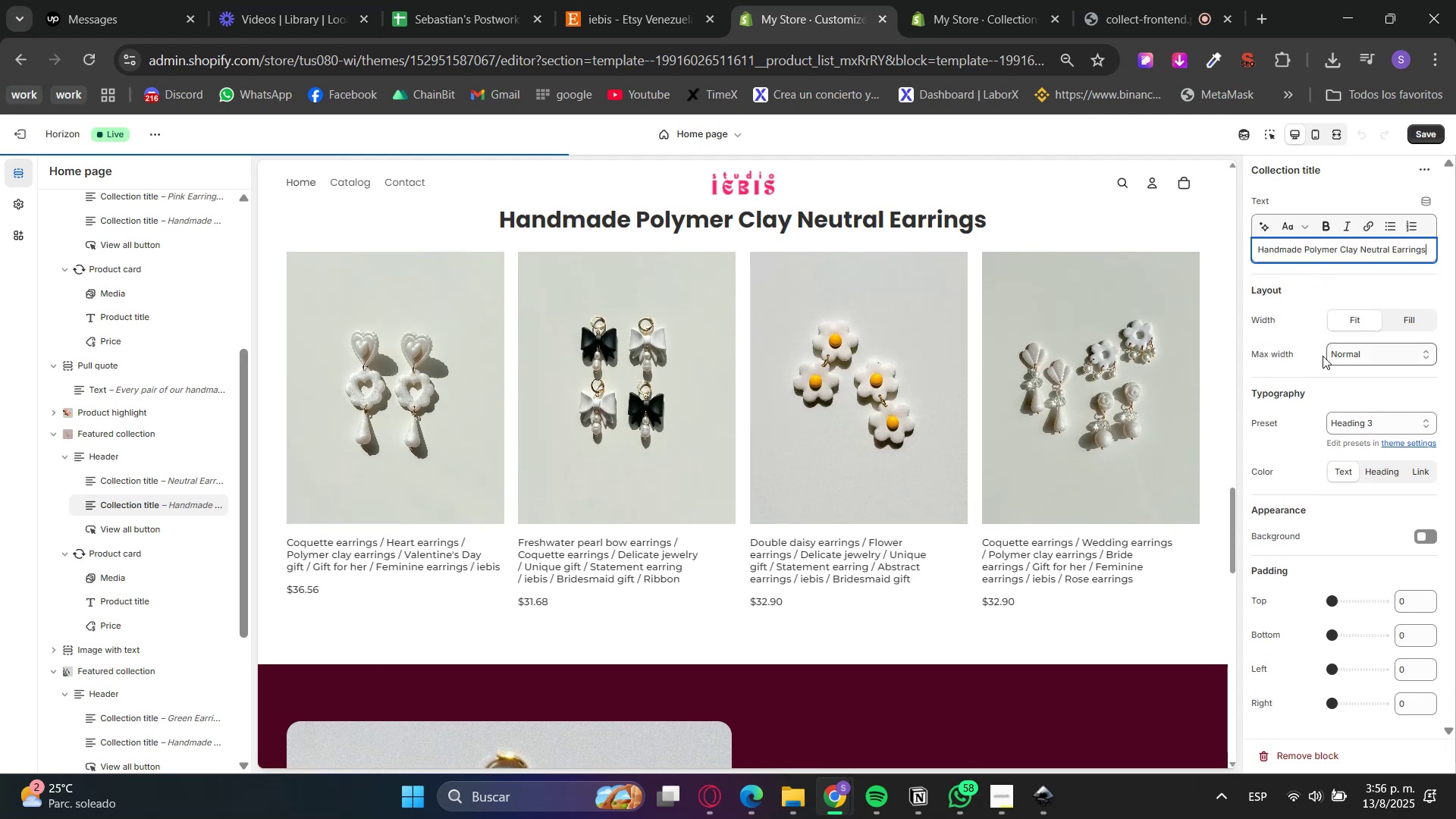 
scroll: coordinate [1017, 458], scroll_direction: up, amount: 19.0
 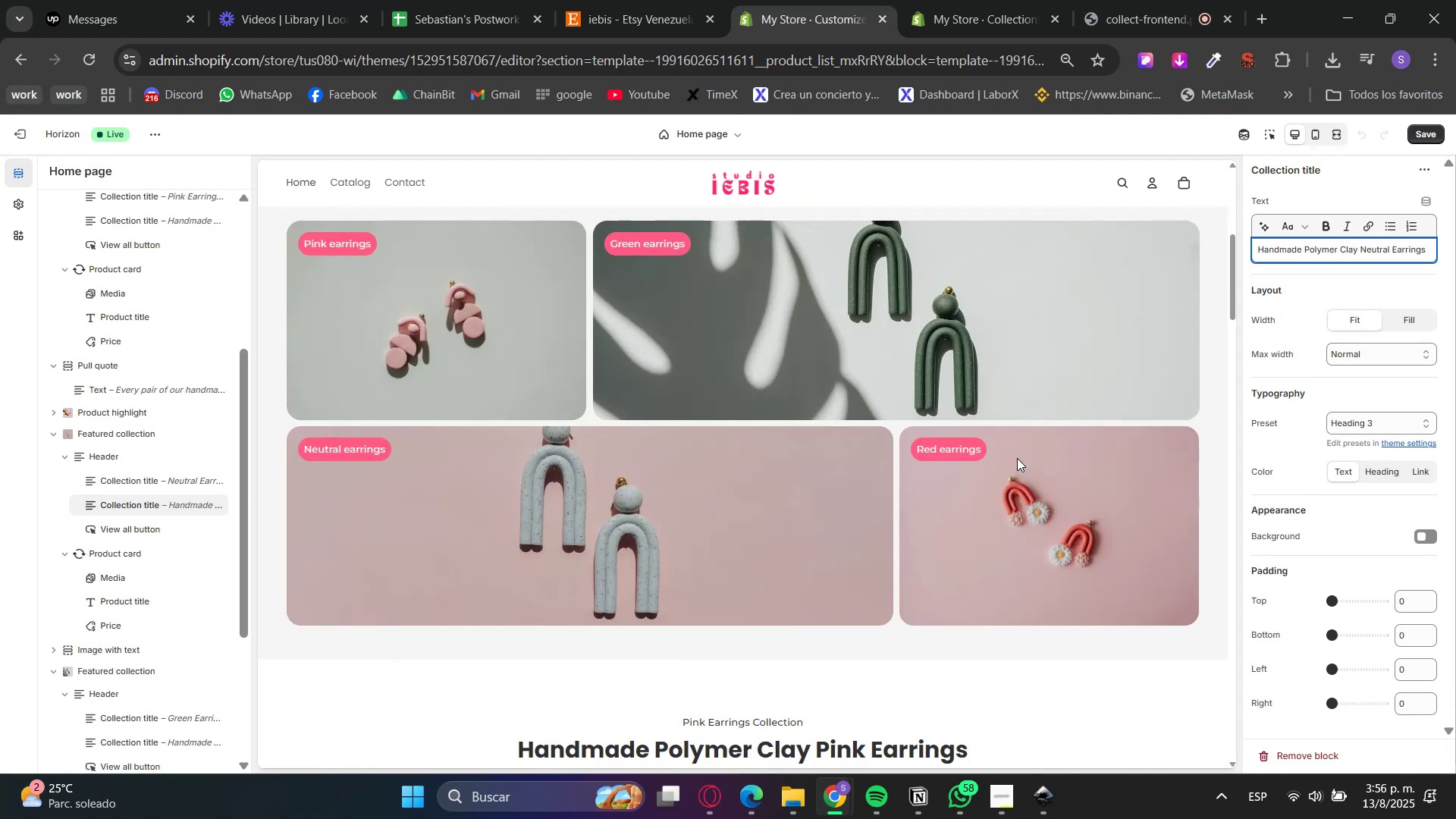 
scroll: coordinate [945, 398], scroll_direction: down, amount: 24.0
 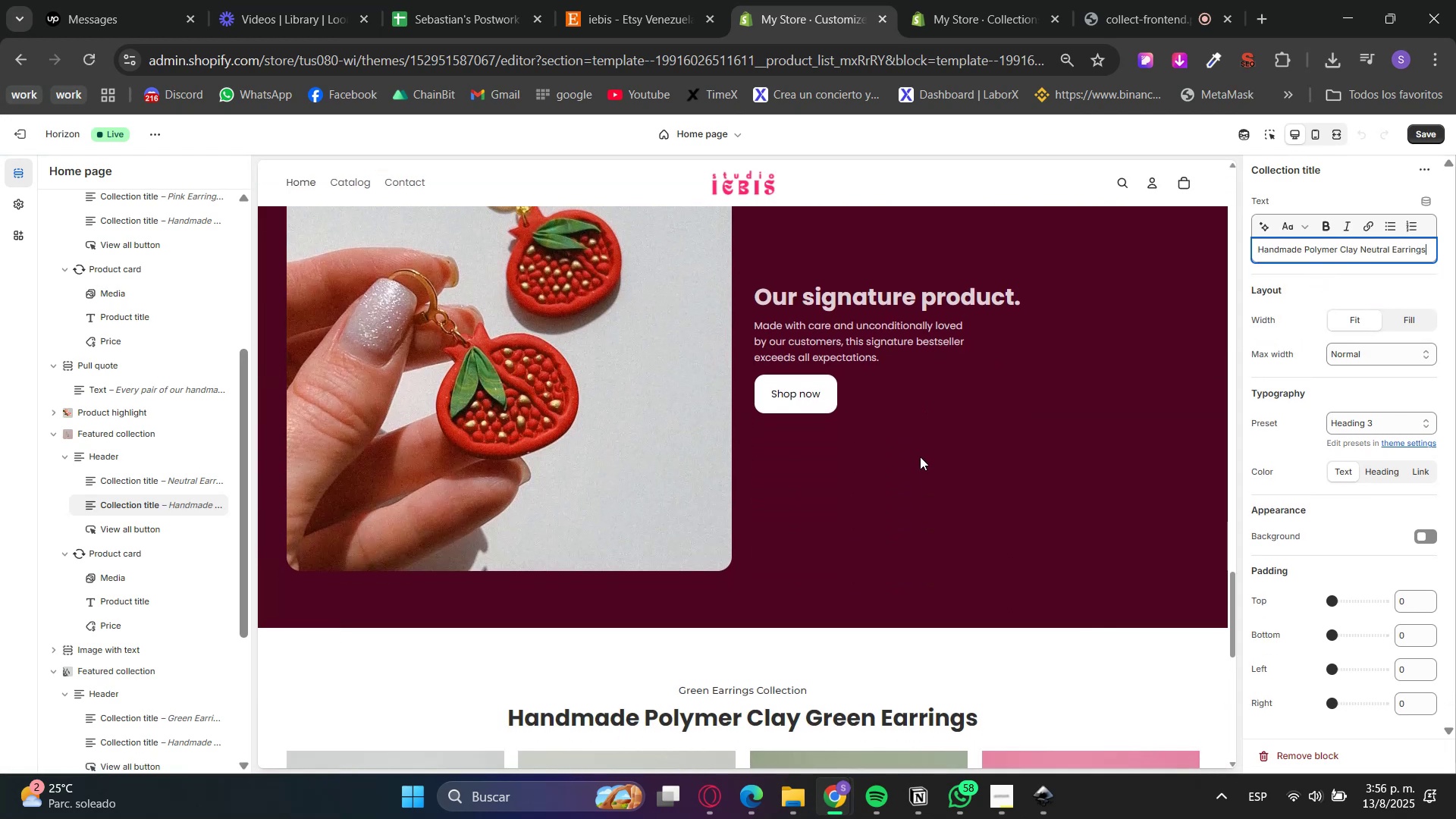 
scroll: coordinate [960, 504], scroll_direction: up, amount: 2.0
 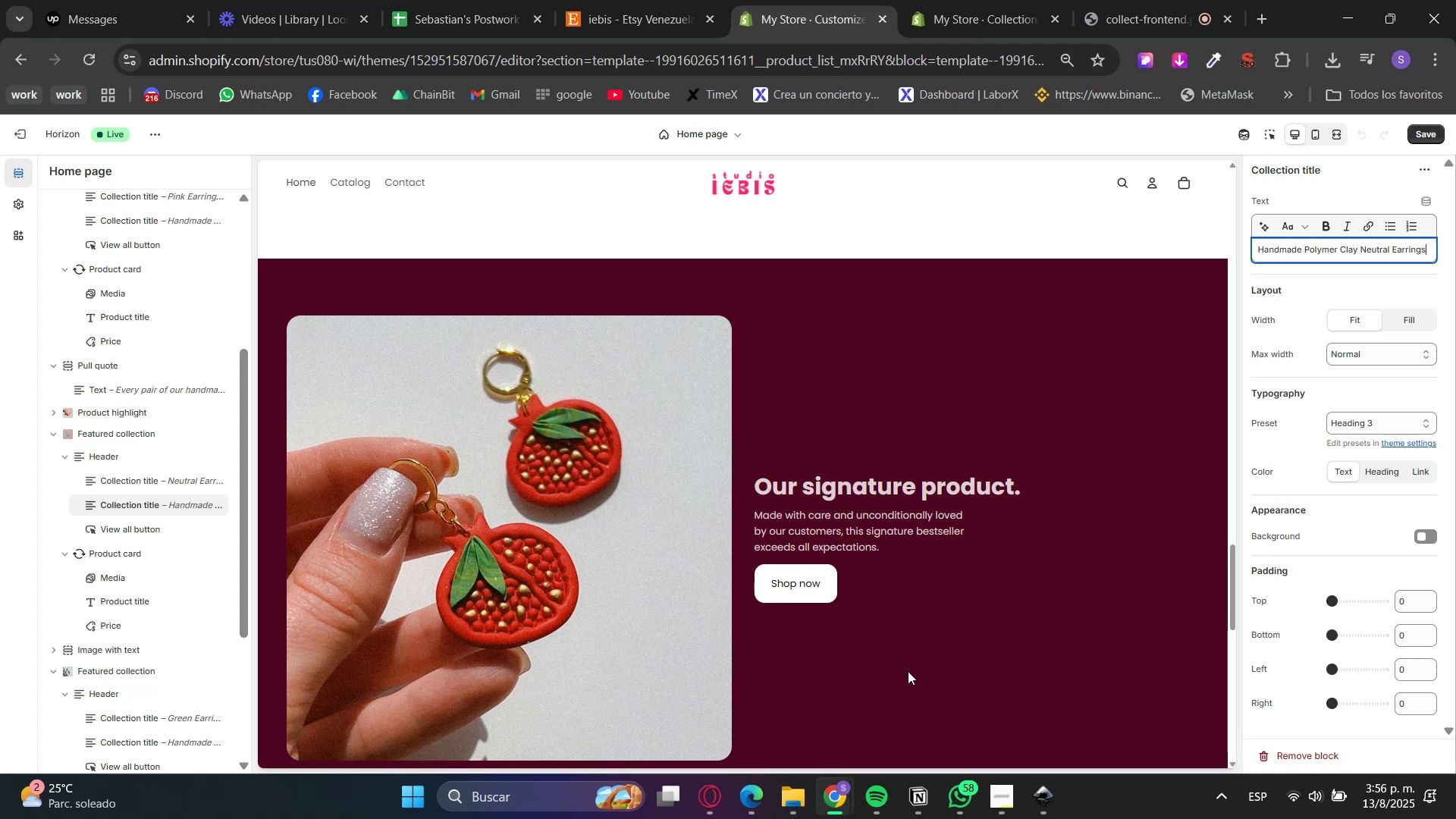 
left_click([704, 817])
 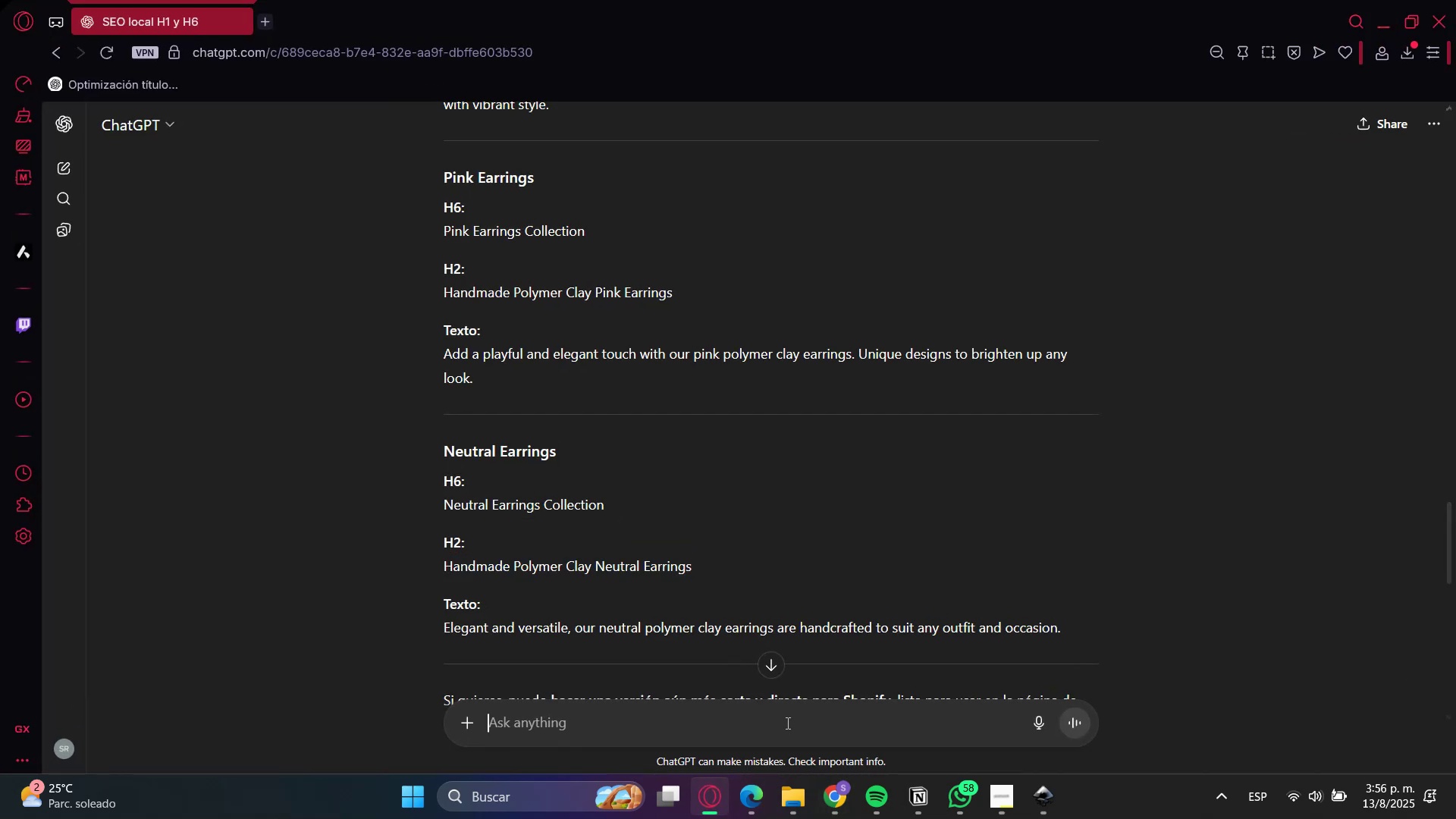 
type(perfecto ahora misma estructura para una secci;on about us, con respecto a a)
key(Backspace)
type(es a)
key(Backspace)
type(a)
key(Backspace)
key(Backspace)
type(a seccion tengo el siguiente contenido> )
 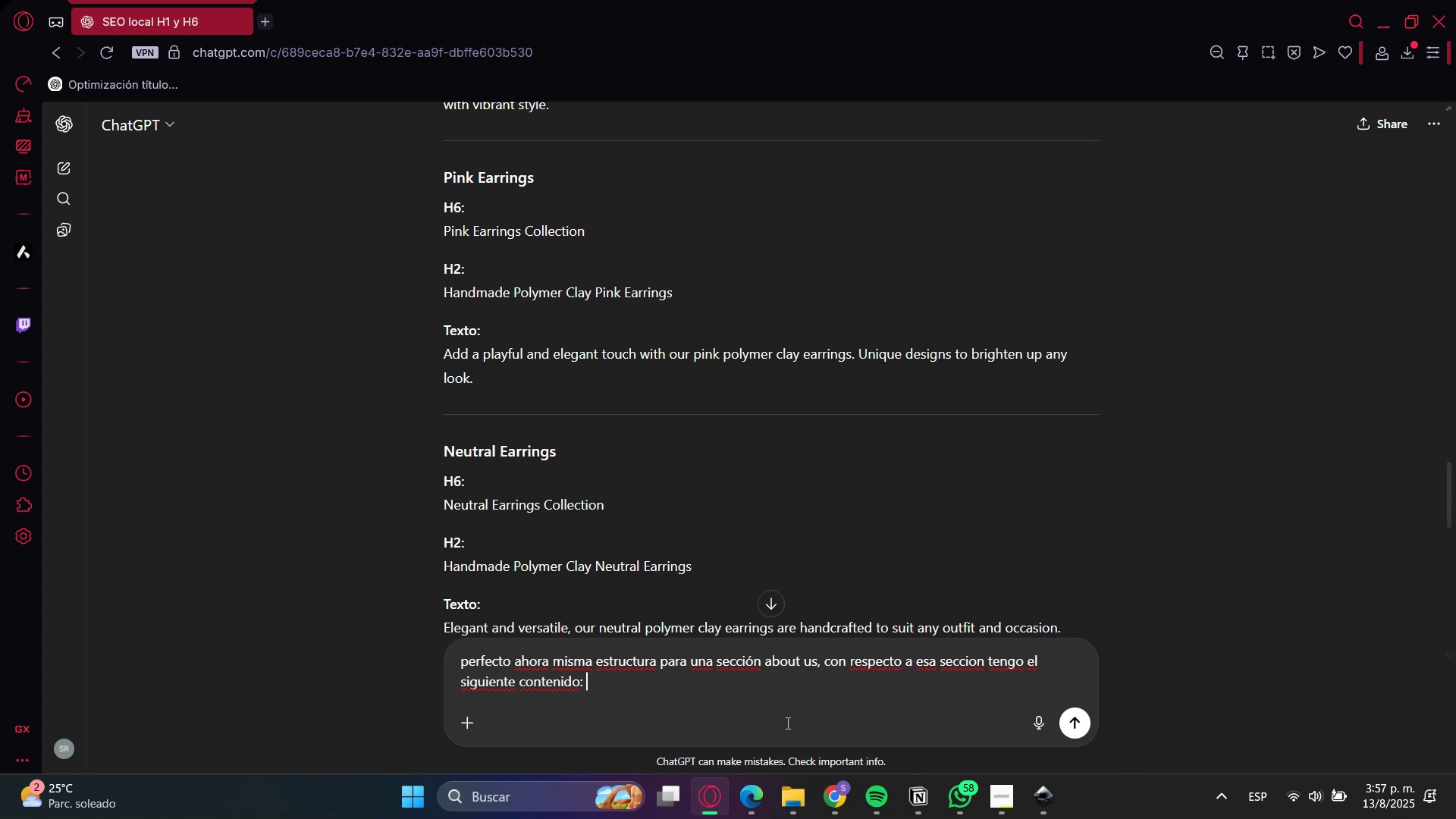 
left_click([1380, 0])
 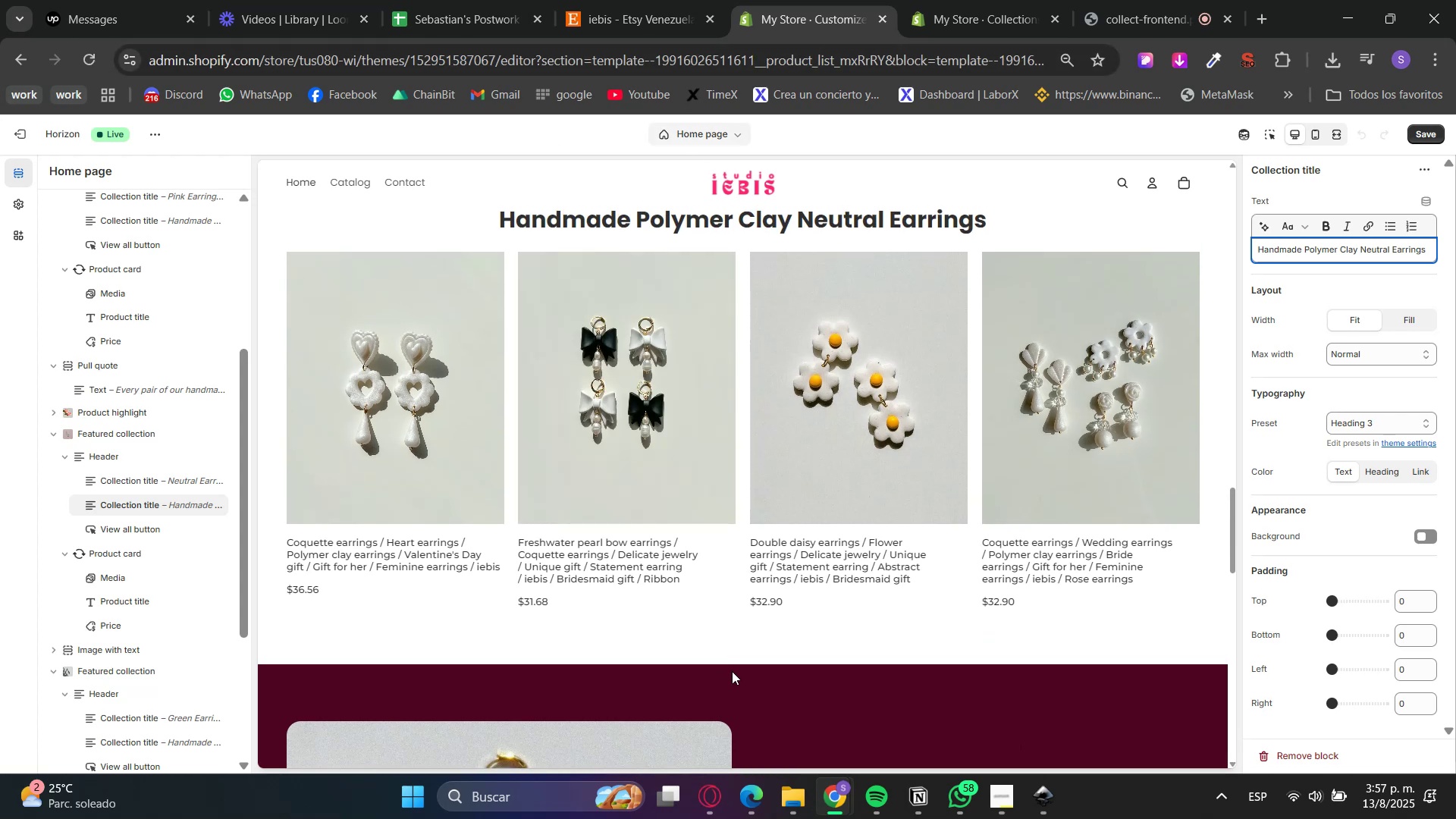 
left_click([629, 0])
 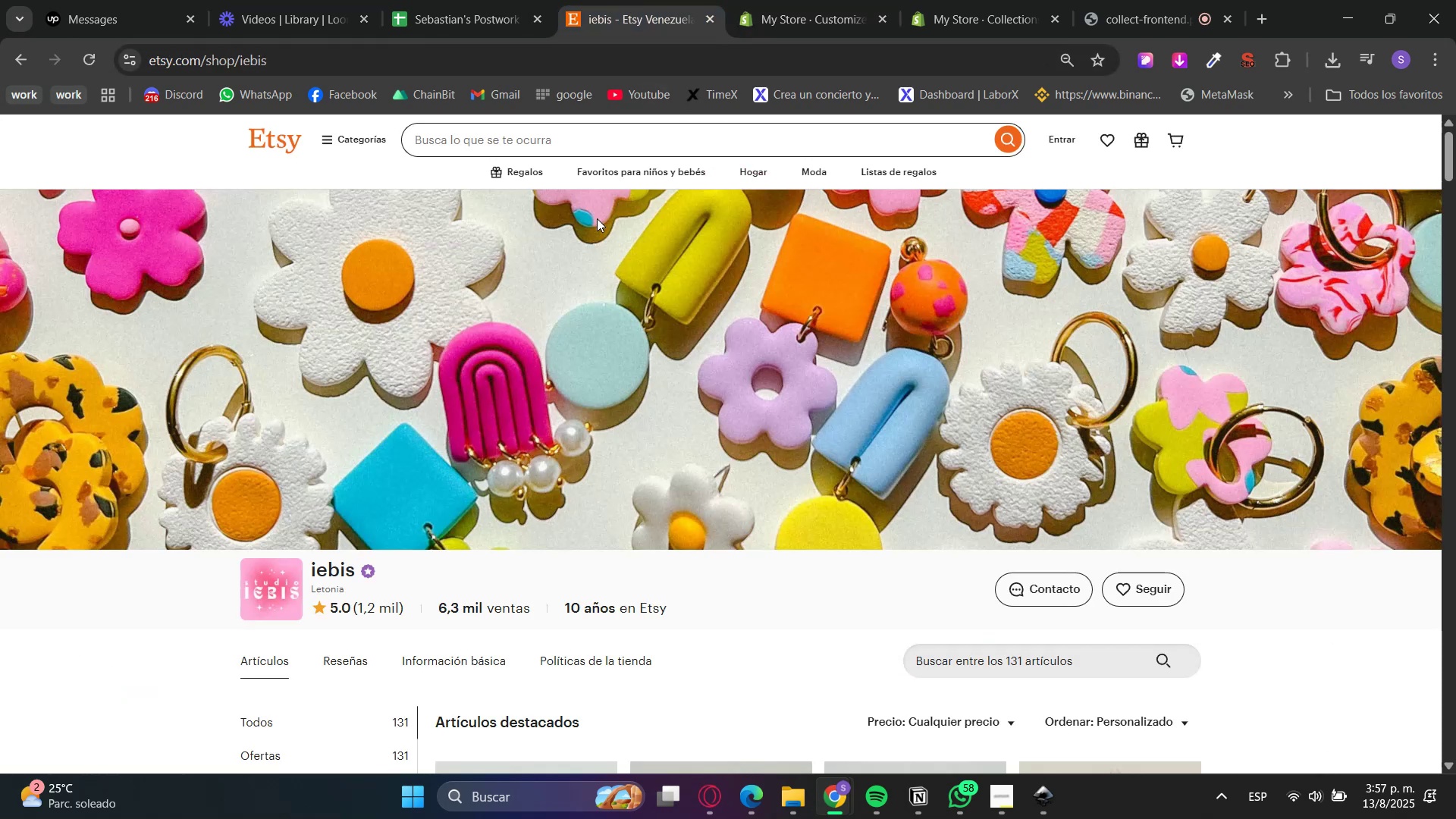 
scroll: coordinate [427, 541], scroll_direction: down, amount: 67.0
 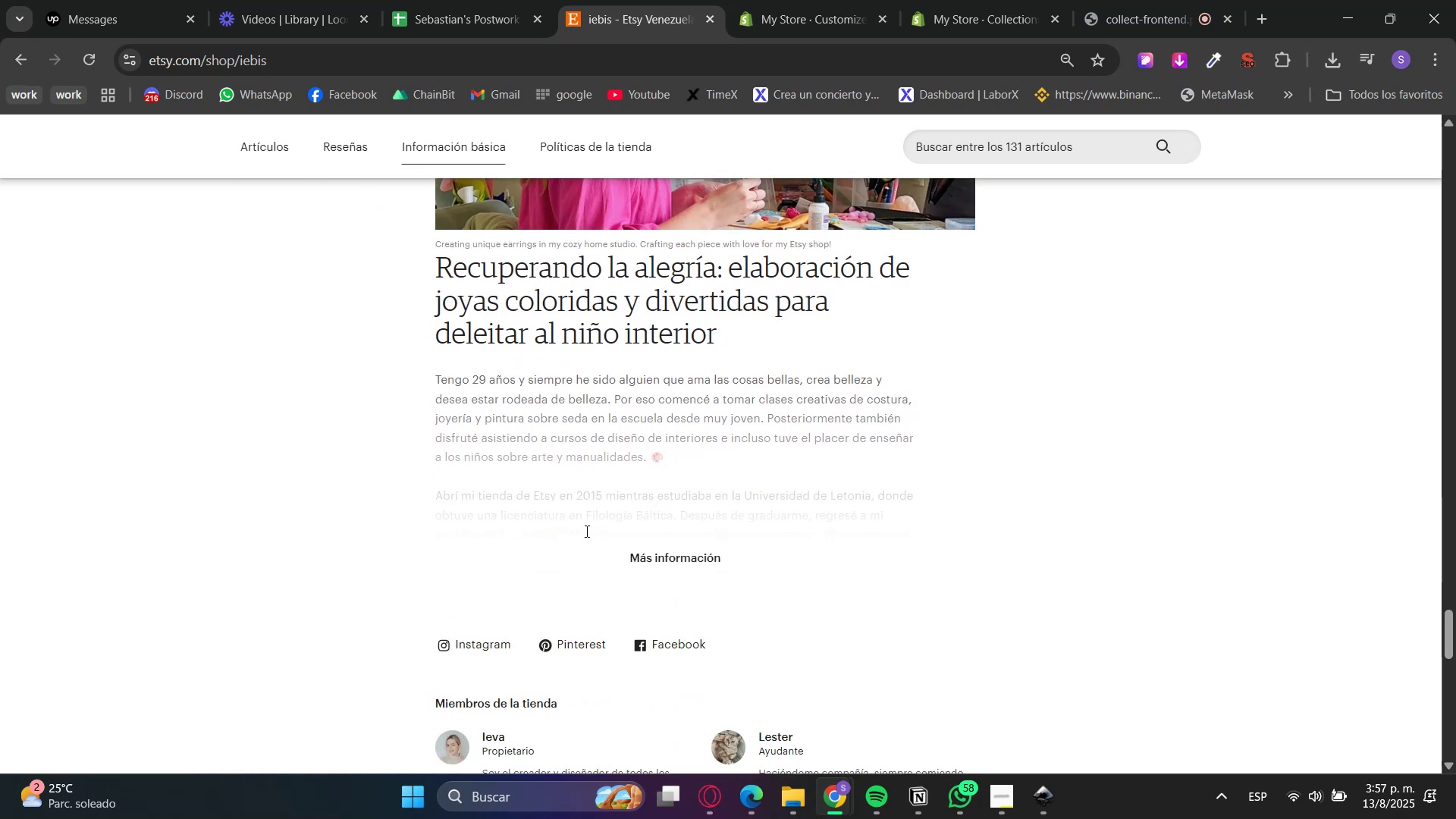 
left_click([643, 565])
 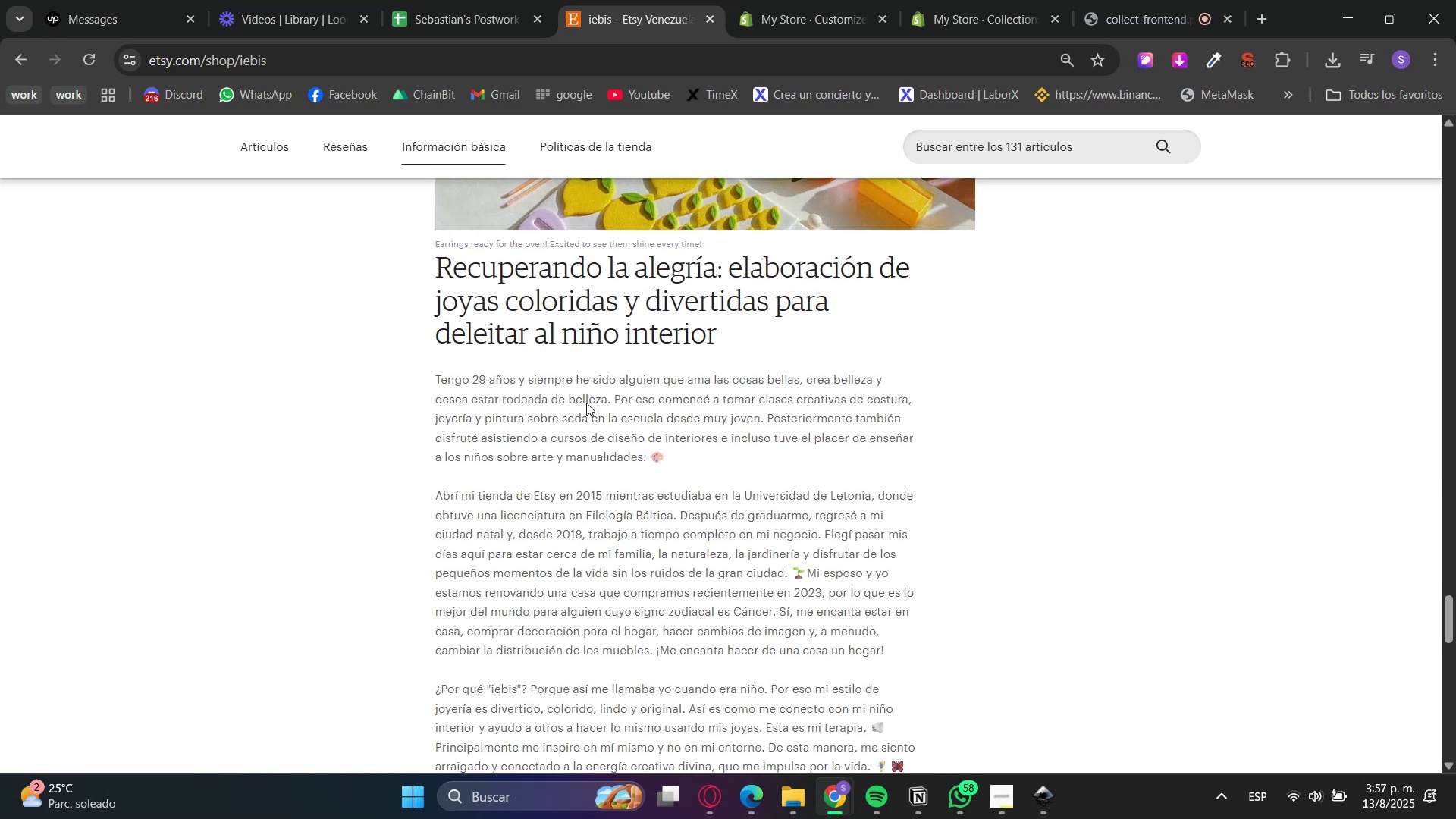 
double_click([505, 246])
 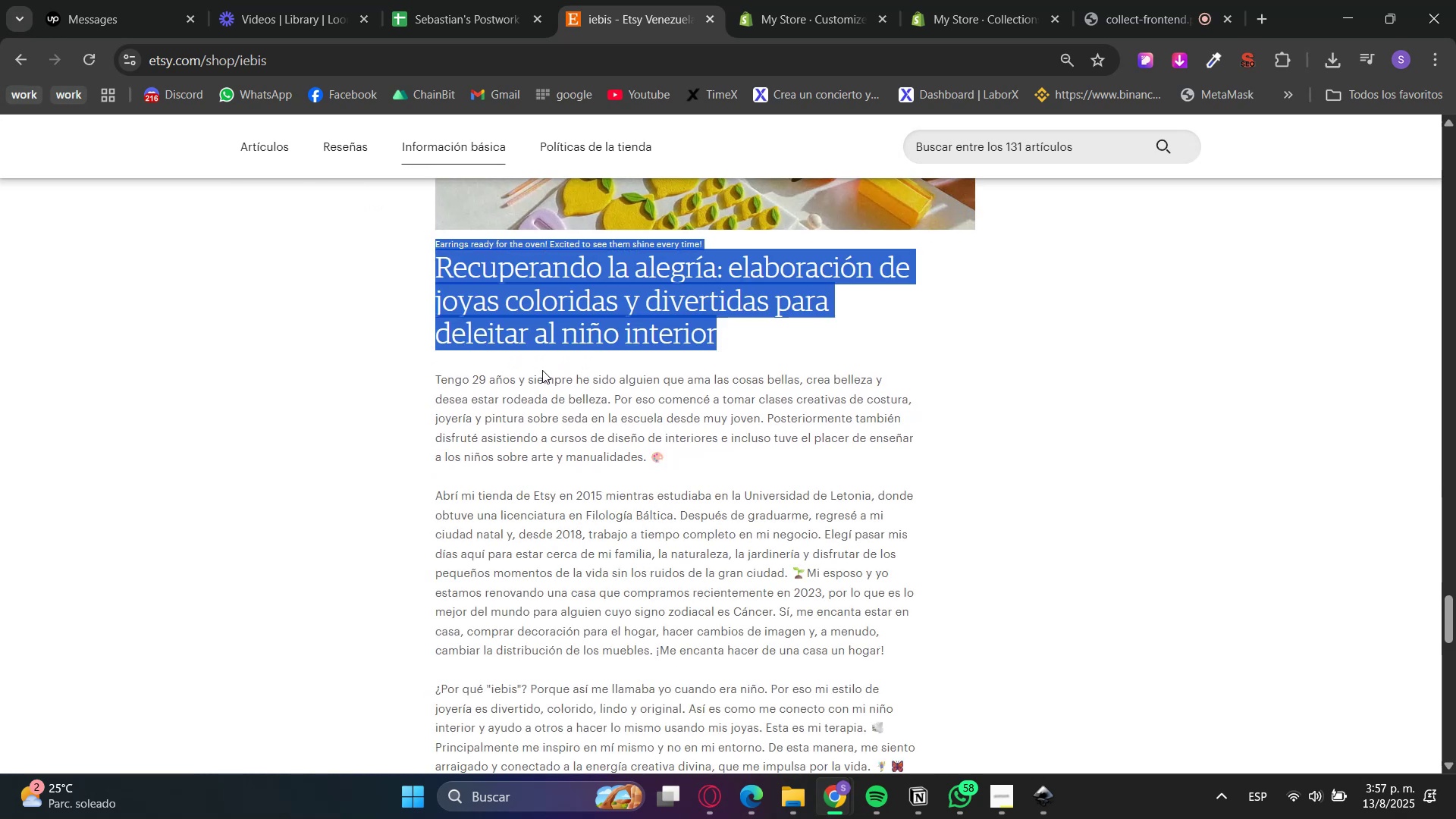 
scroll: coordinate [561, 467], scroll_direction: down, amount: 4.0
 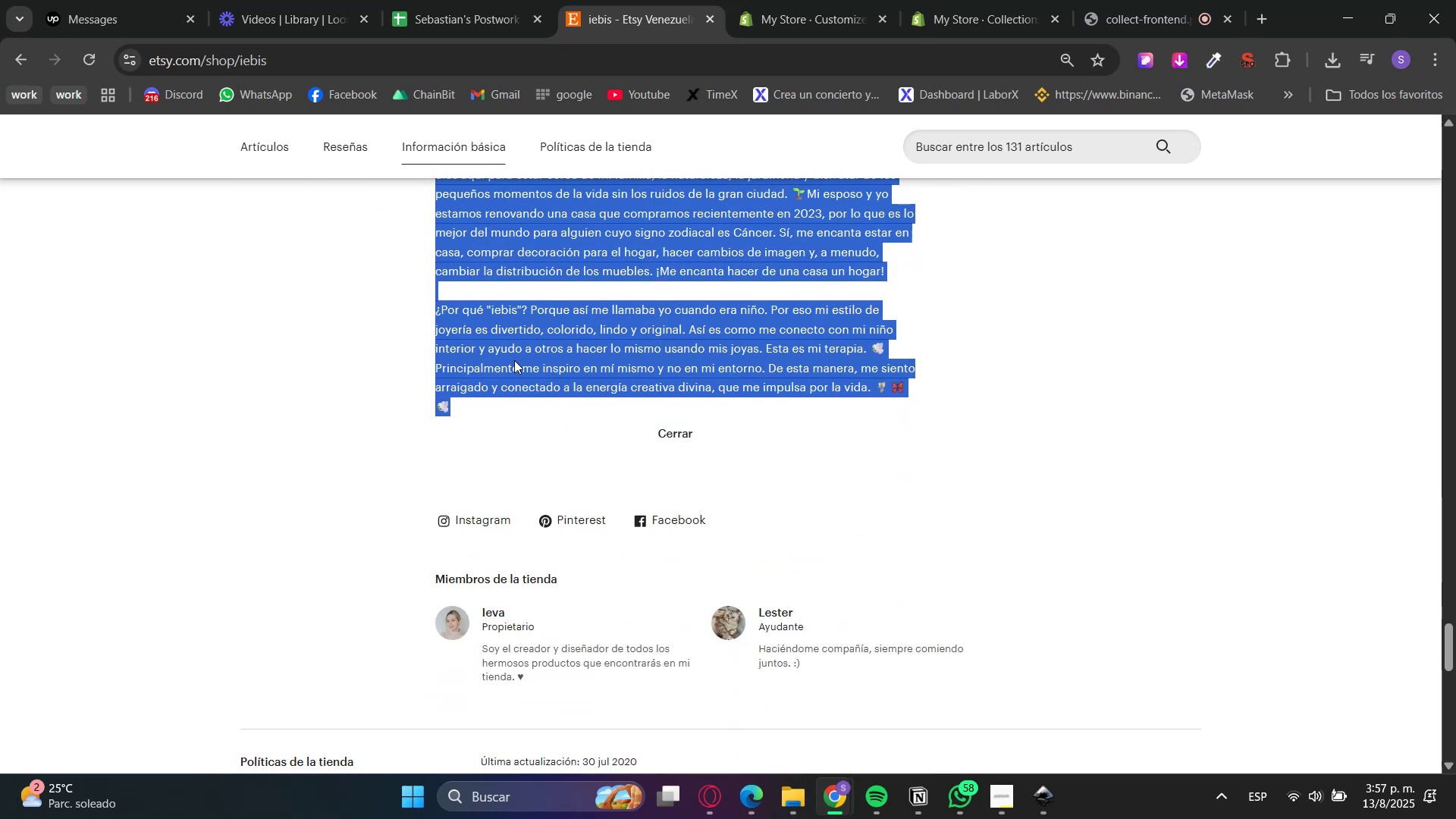 
key(Control+C)
 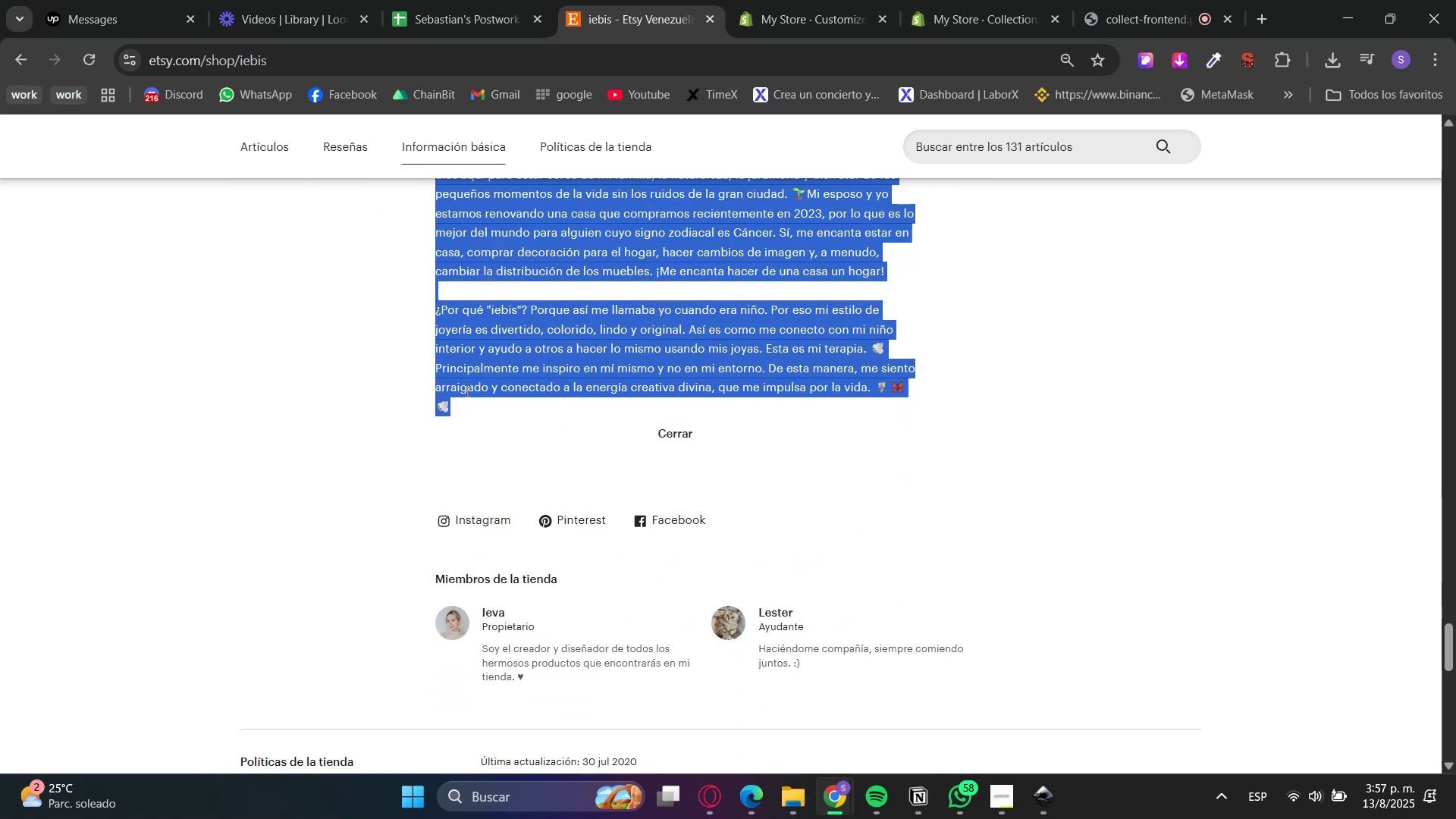 
key(Control+C)
 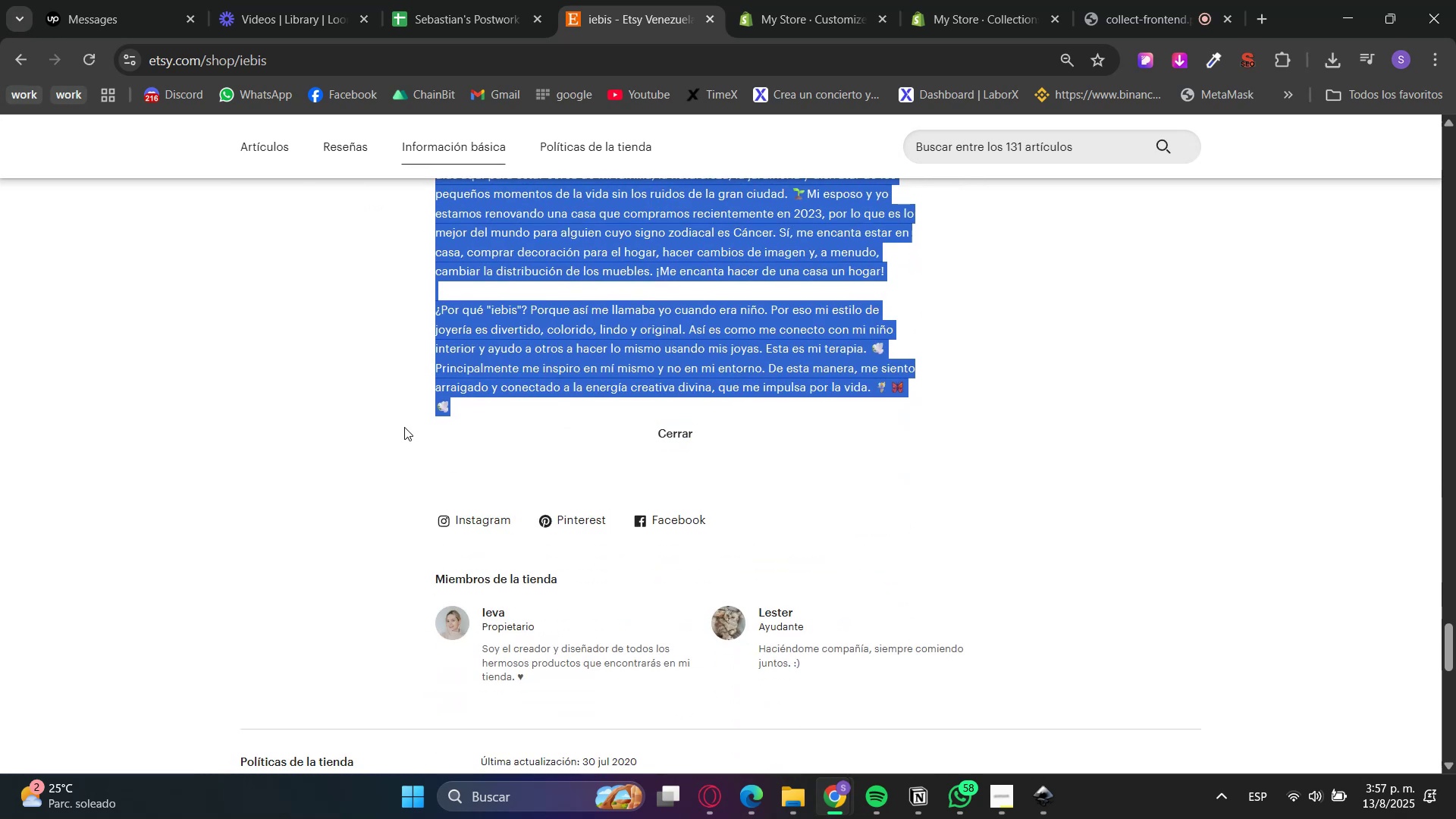 
left_click([366, 439])
 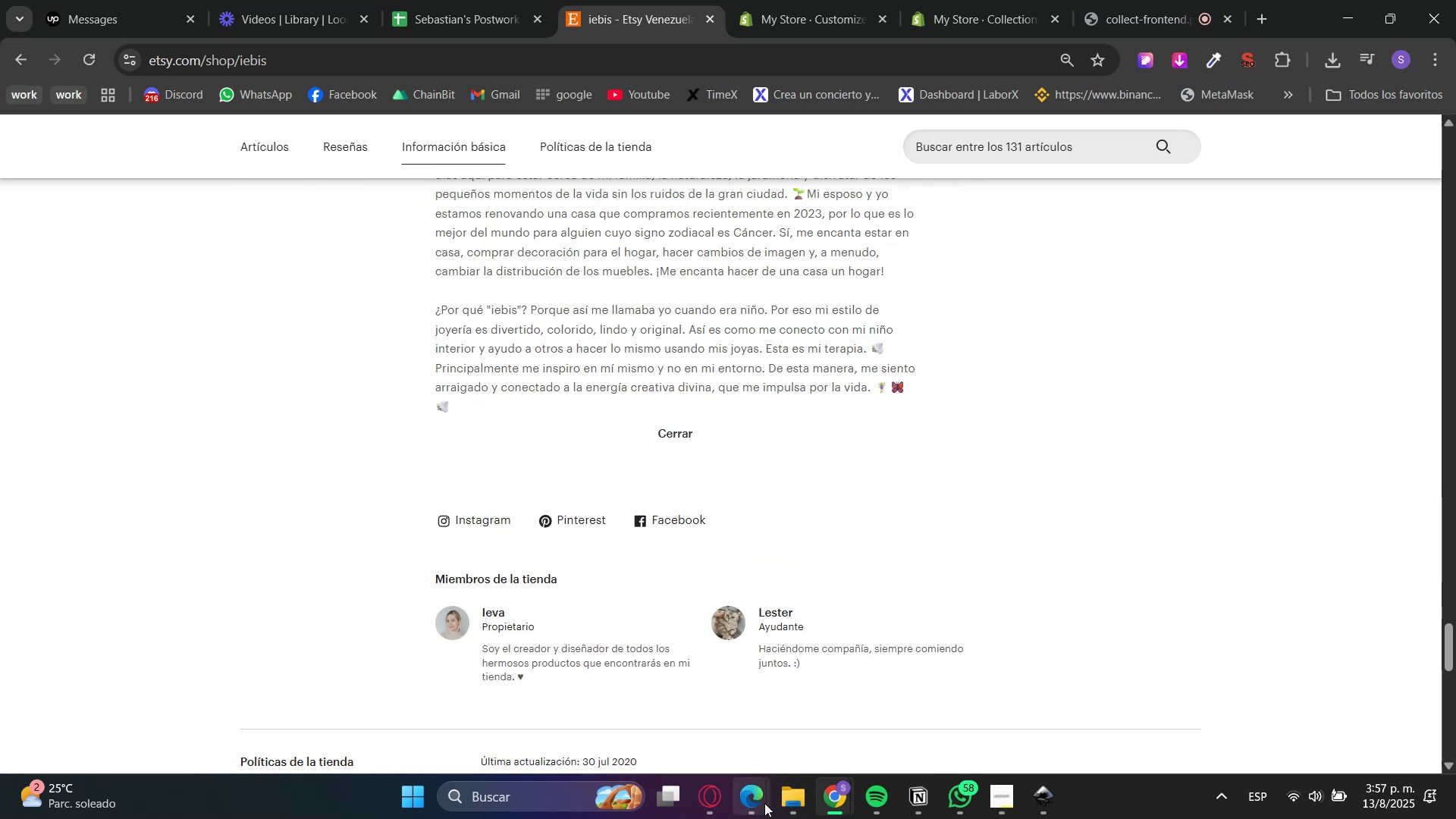 
left_click([710, 793])
 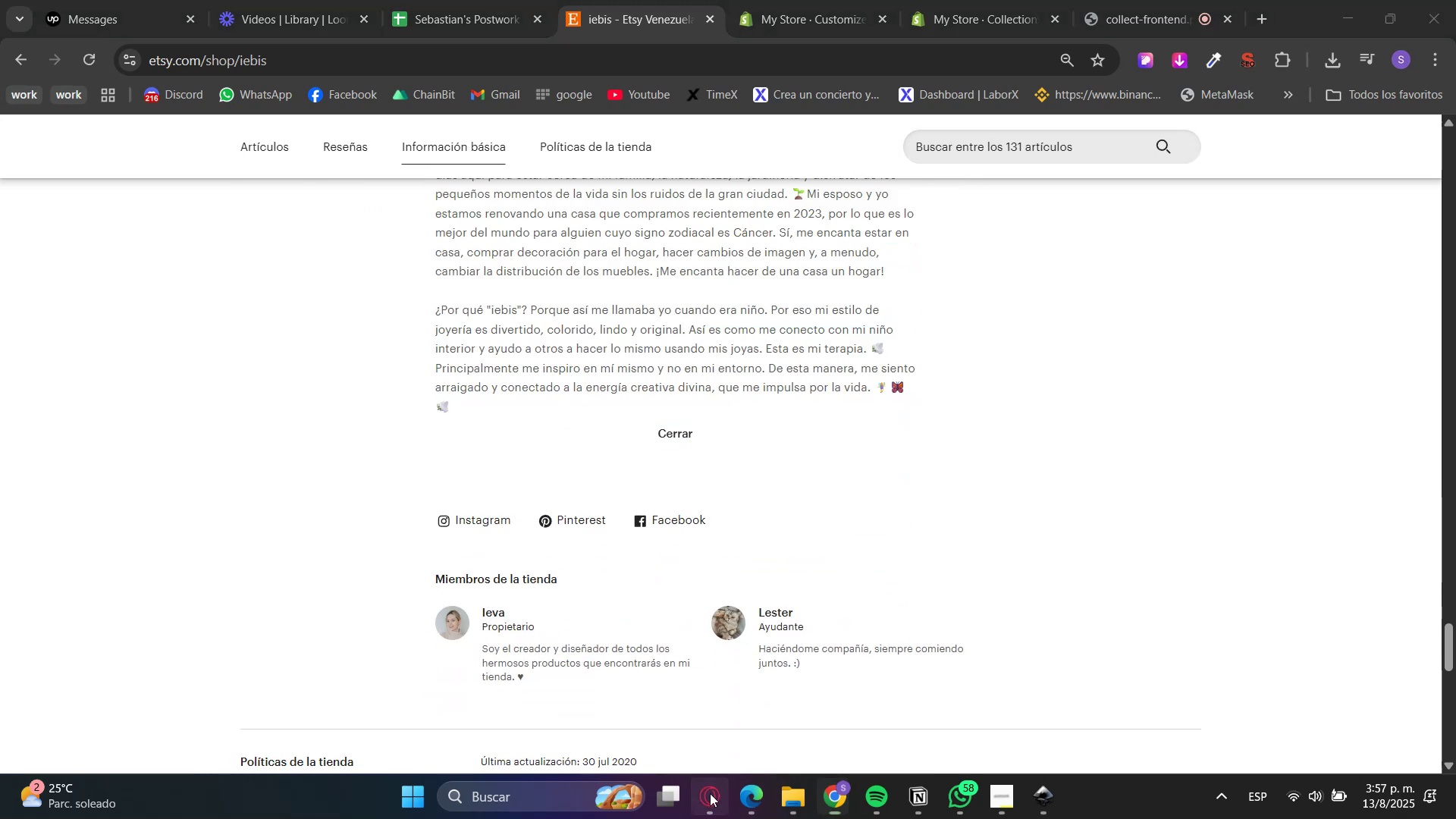 
key(Control+V)
 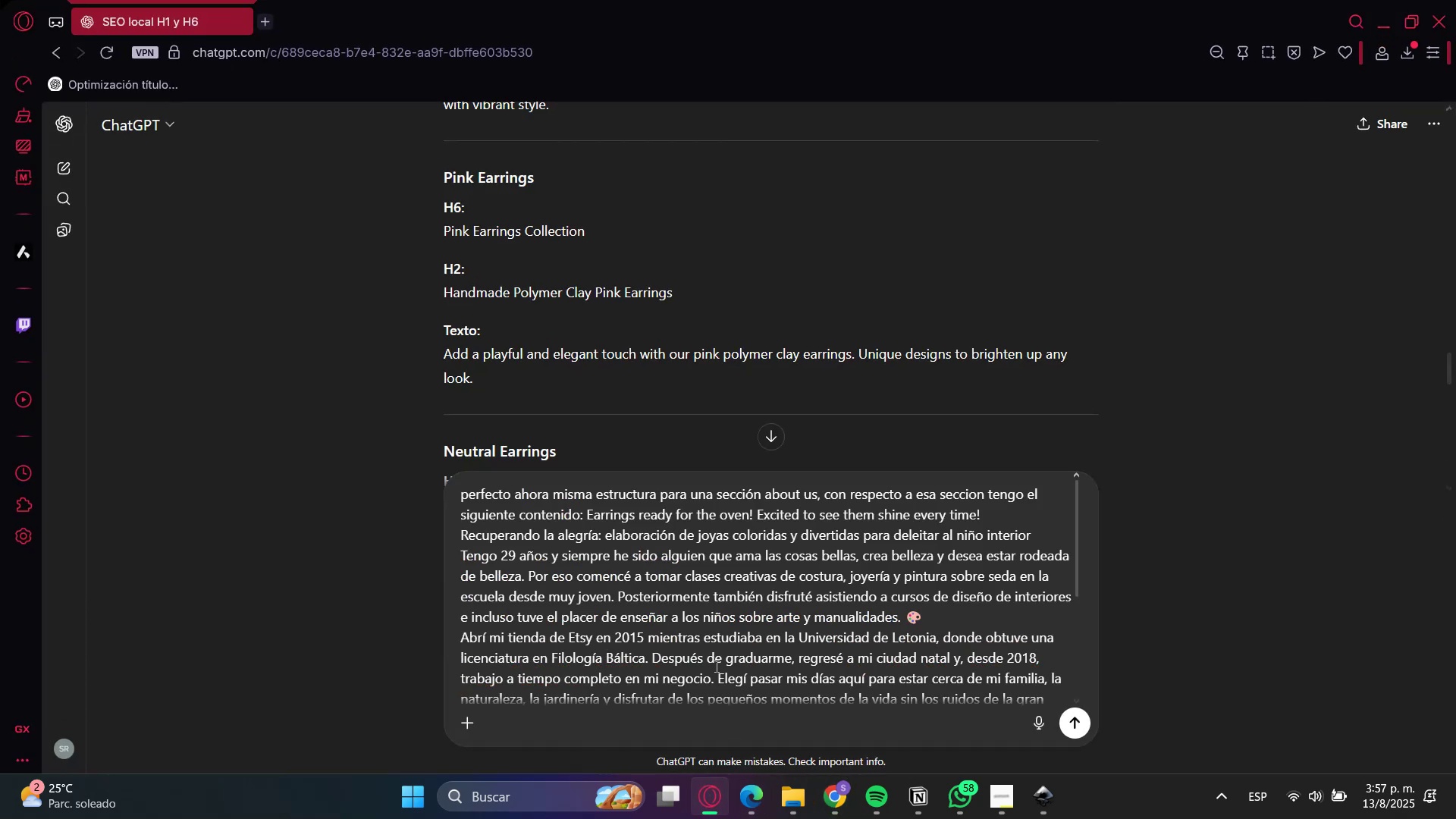 
key(Enter)
 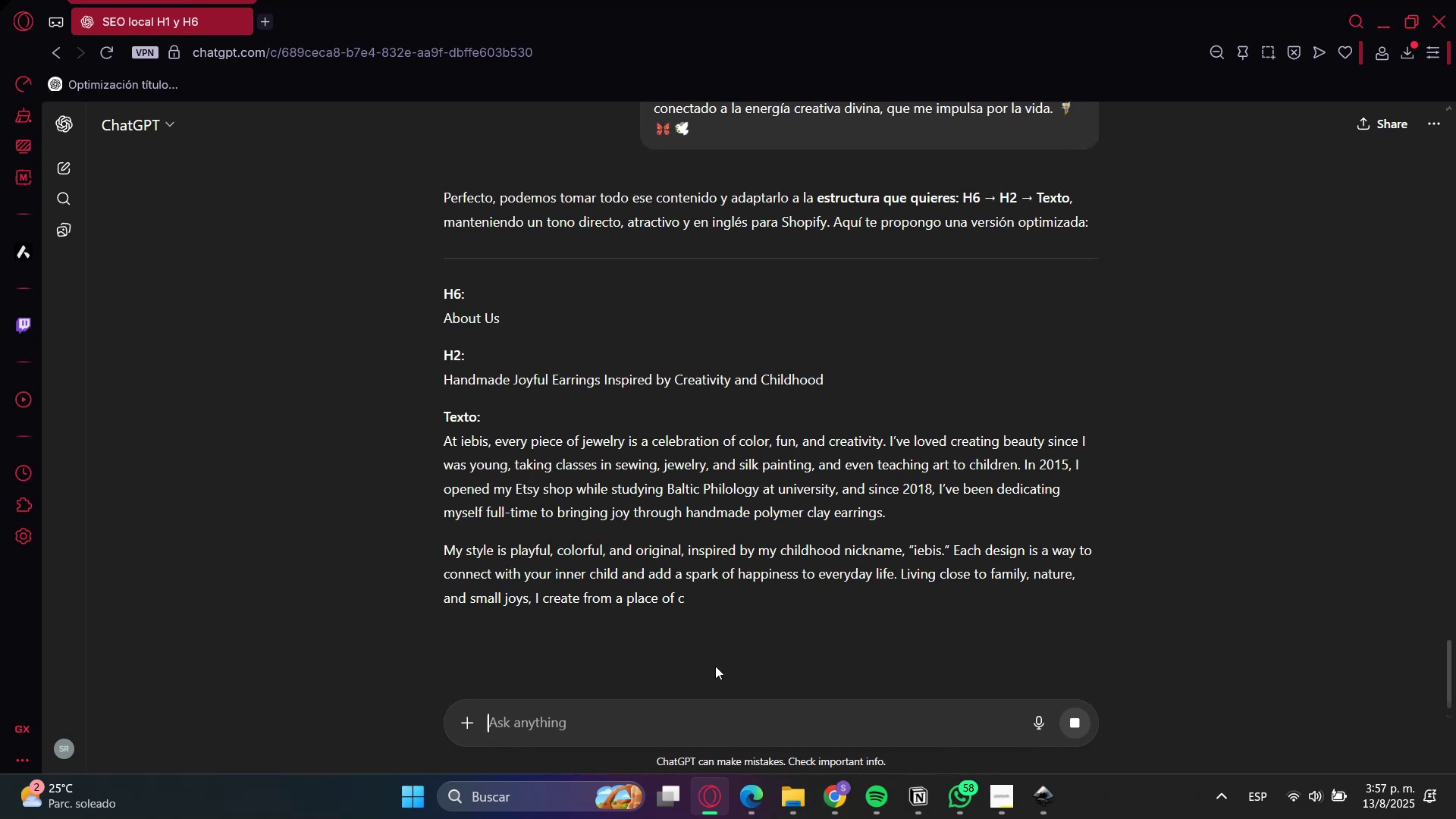 
wait(7.33)
 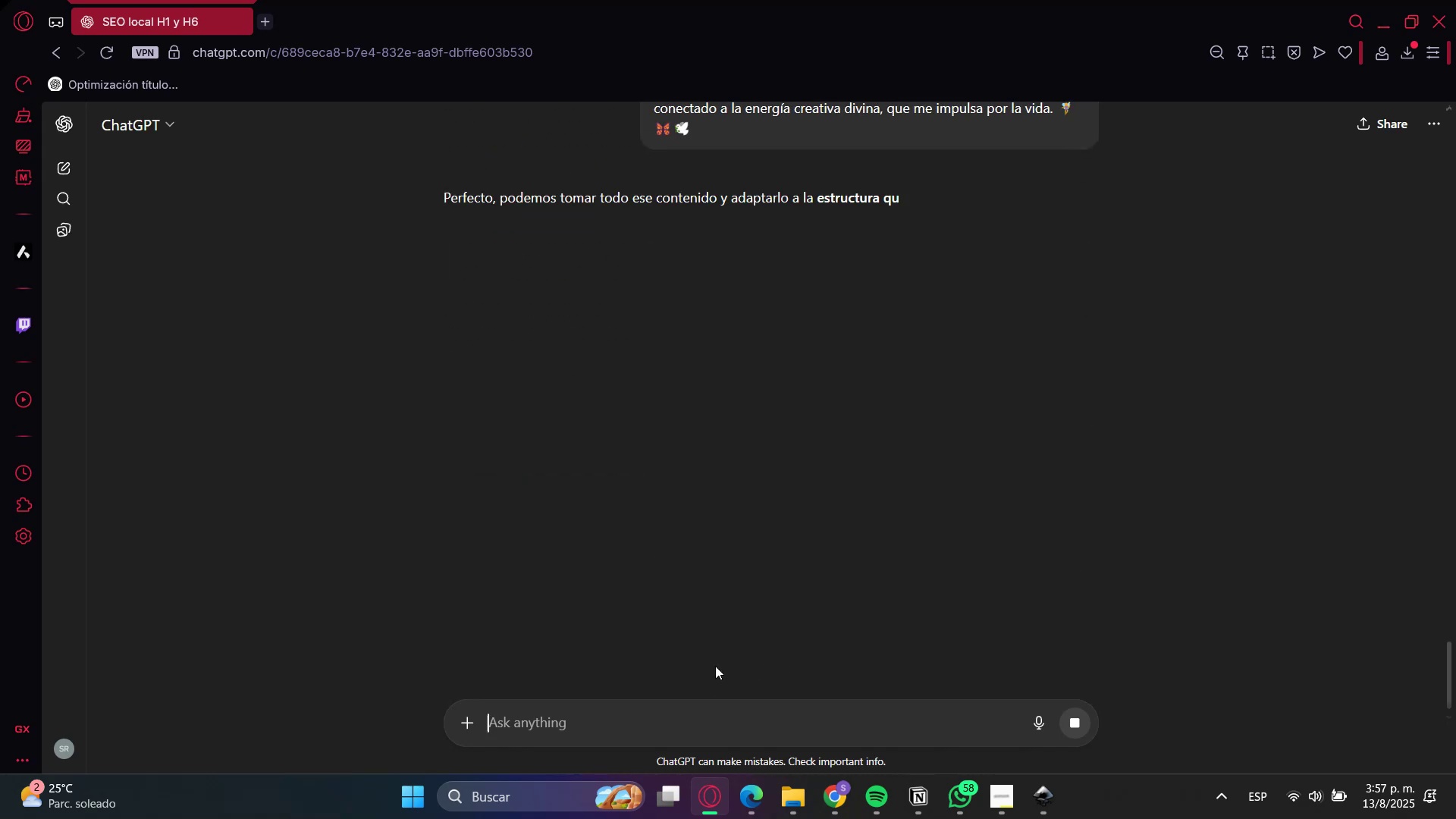 
double_click([482, 315])
 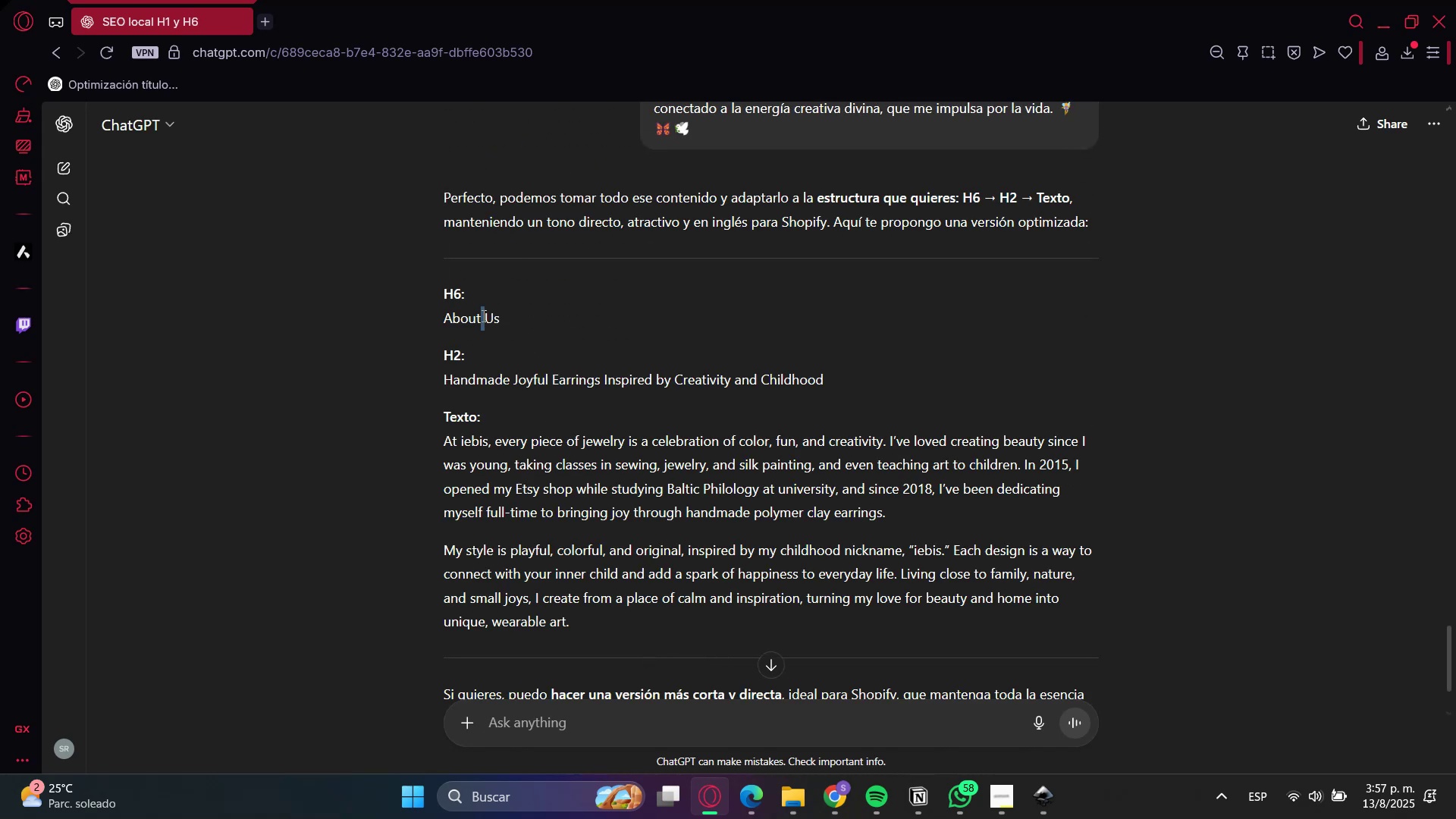 
key(Control+ControlLeft)
 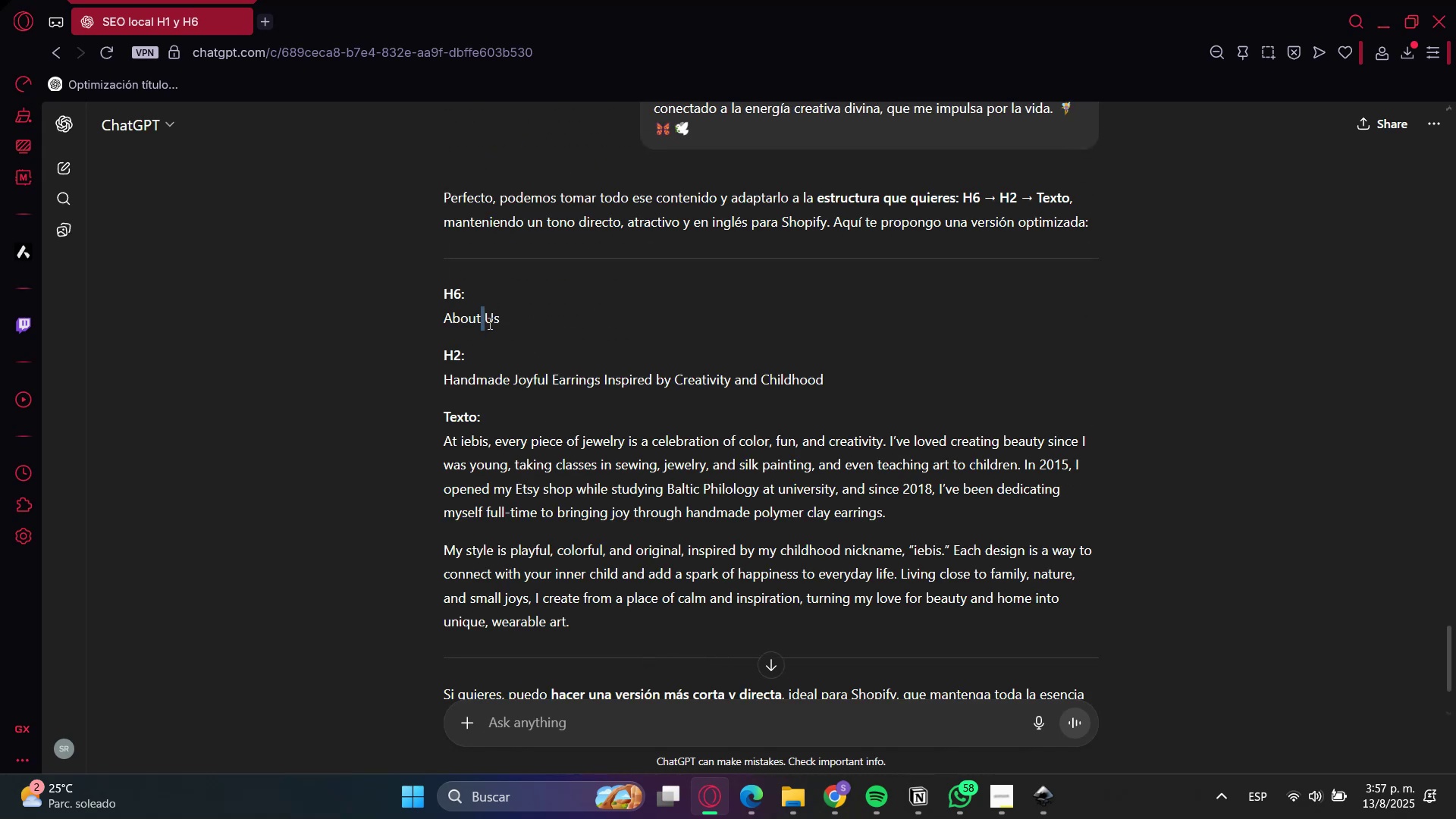 
double_click([488, 323])
 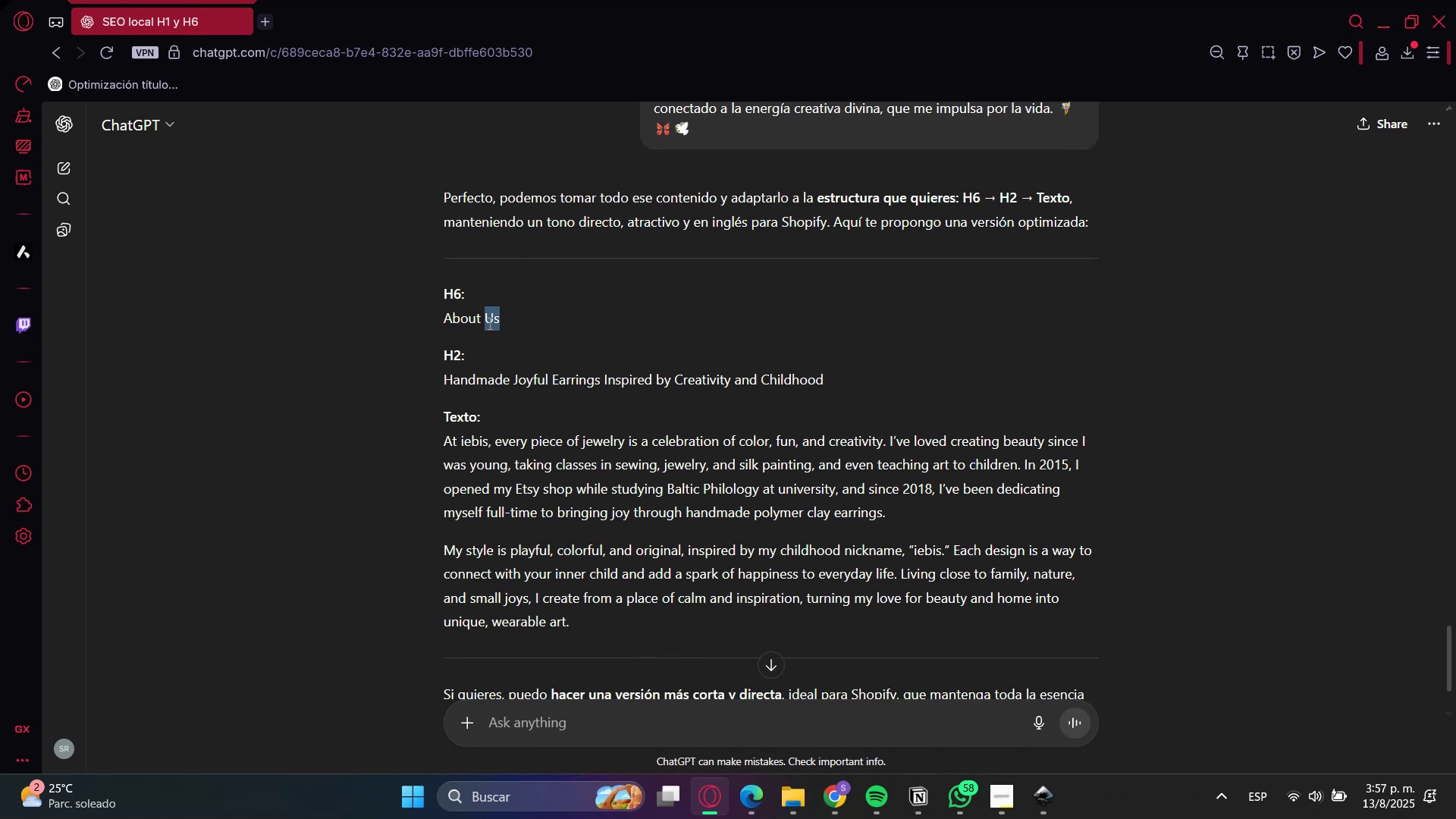 
triple_click([488, 323])
 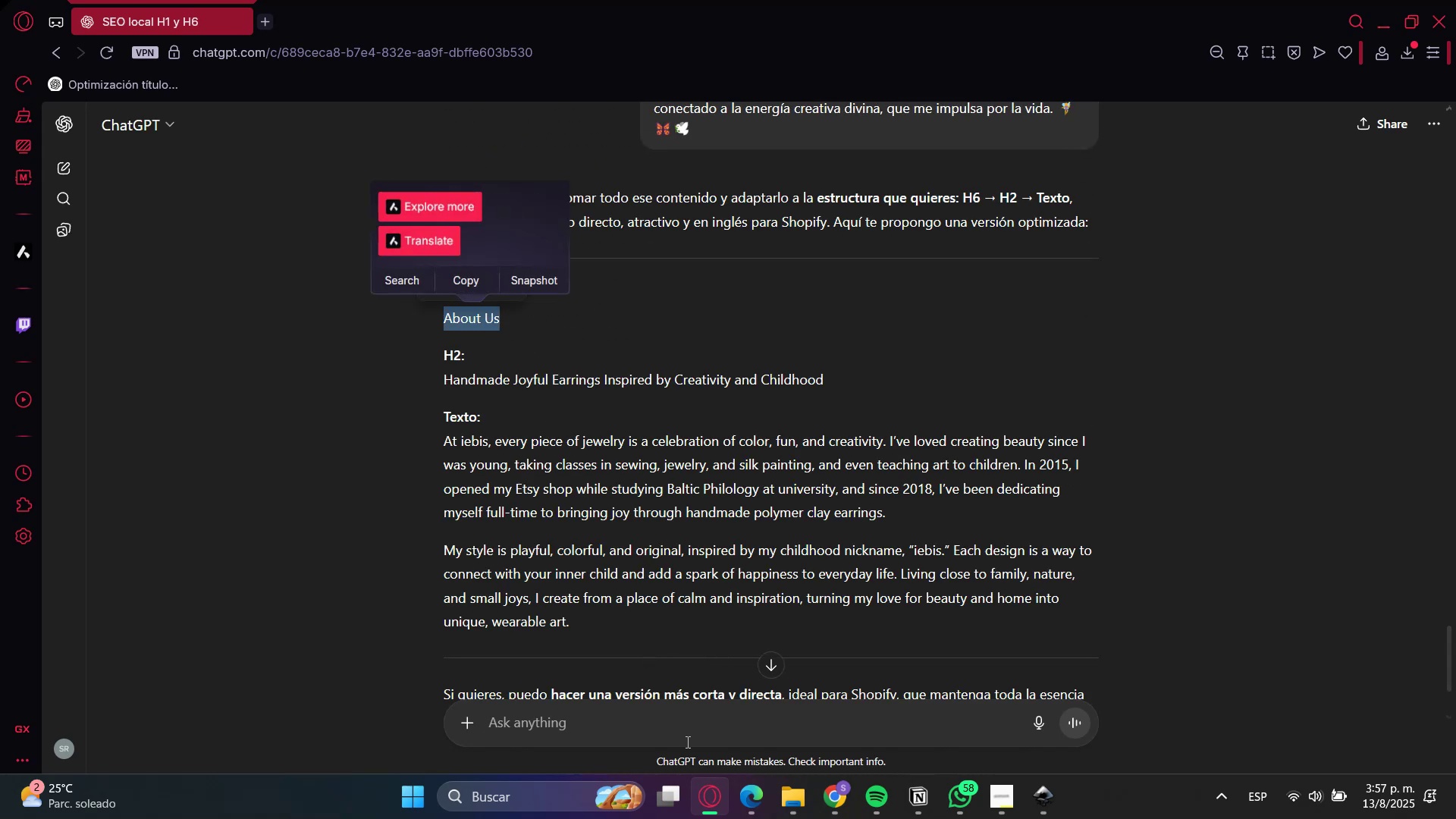 
key(Control+ControlLeft)
 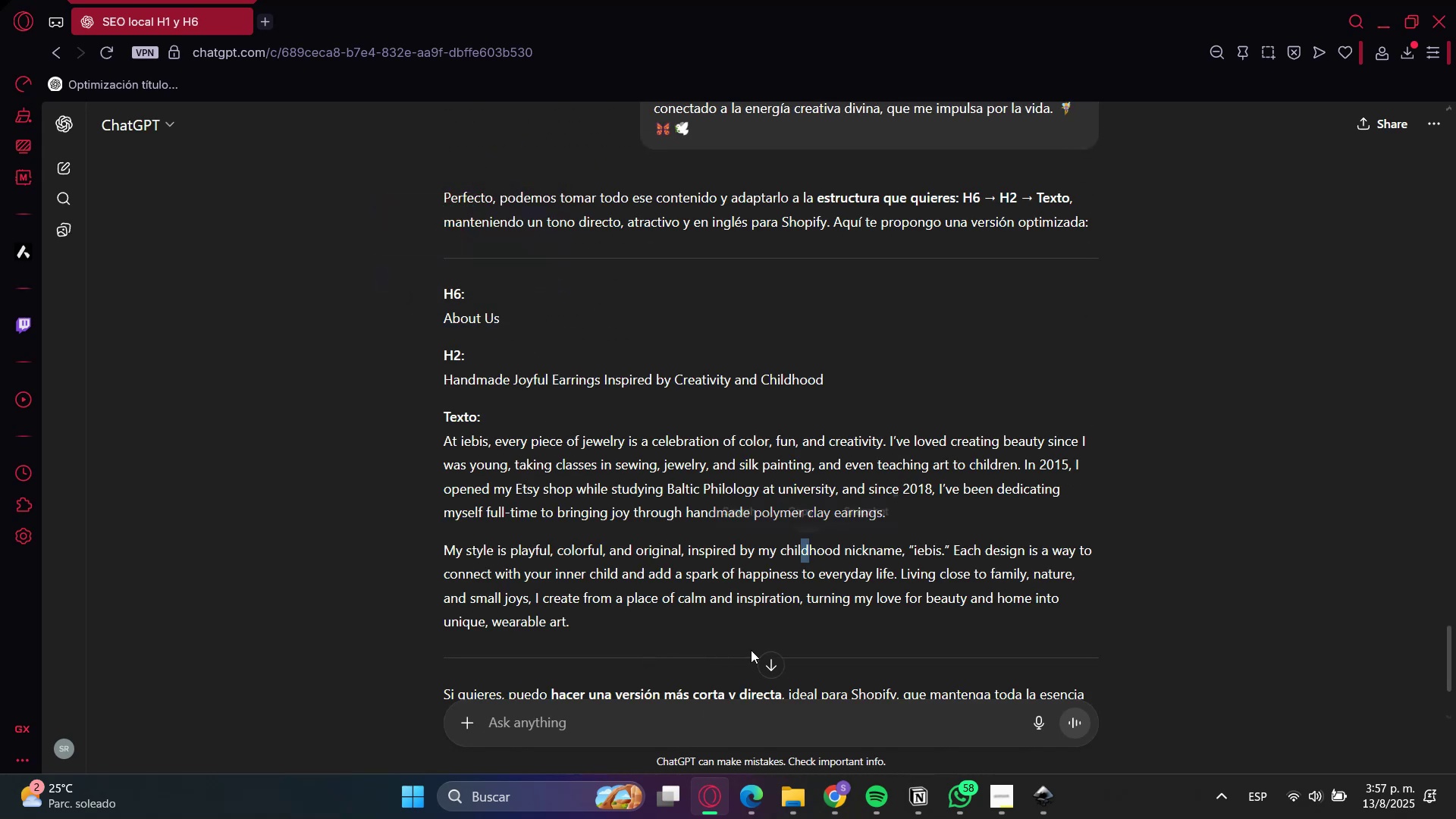 
double_click([670, 731])
 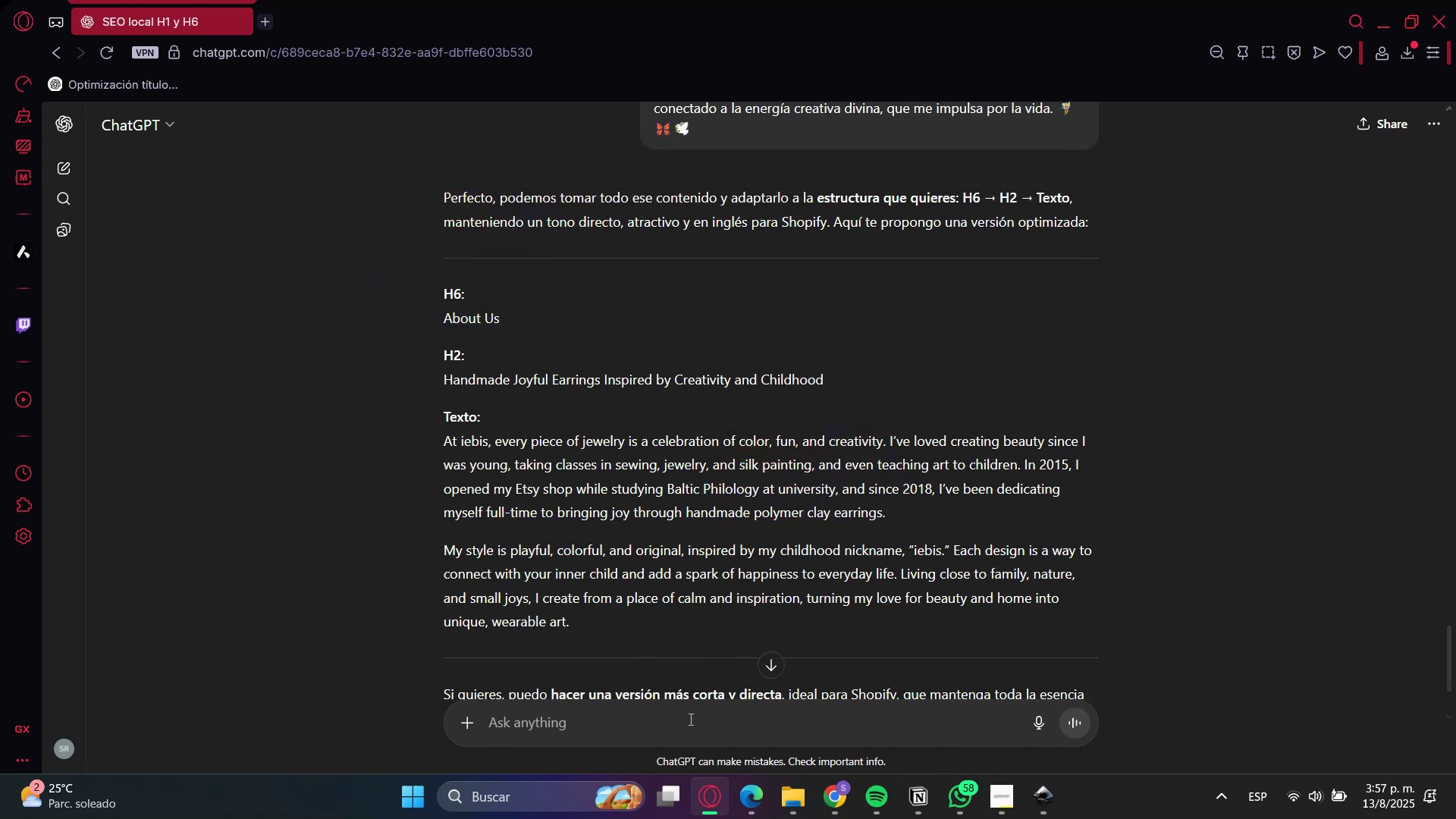 
type(m;as breve para enlazar esa secci;on a la p;agina)
 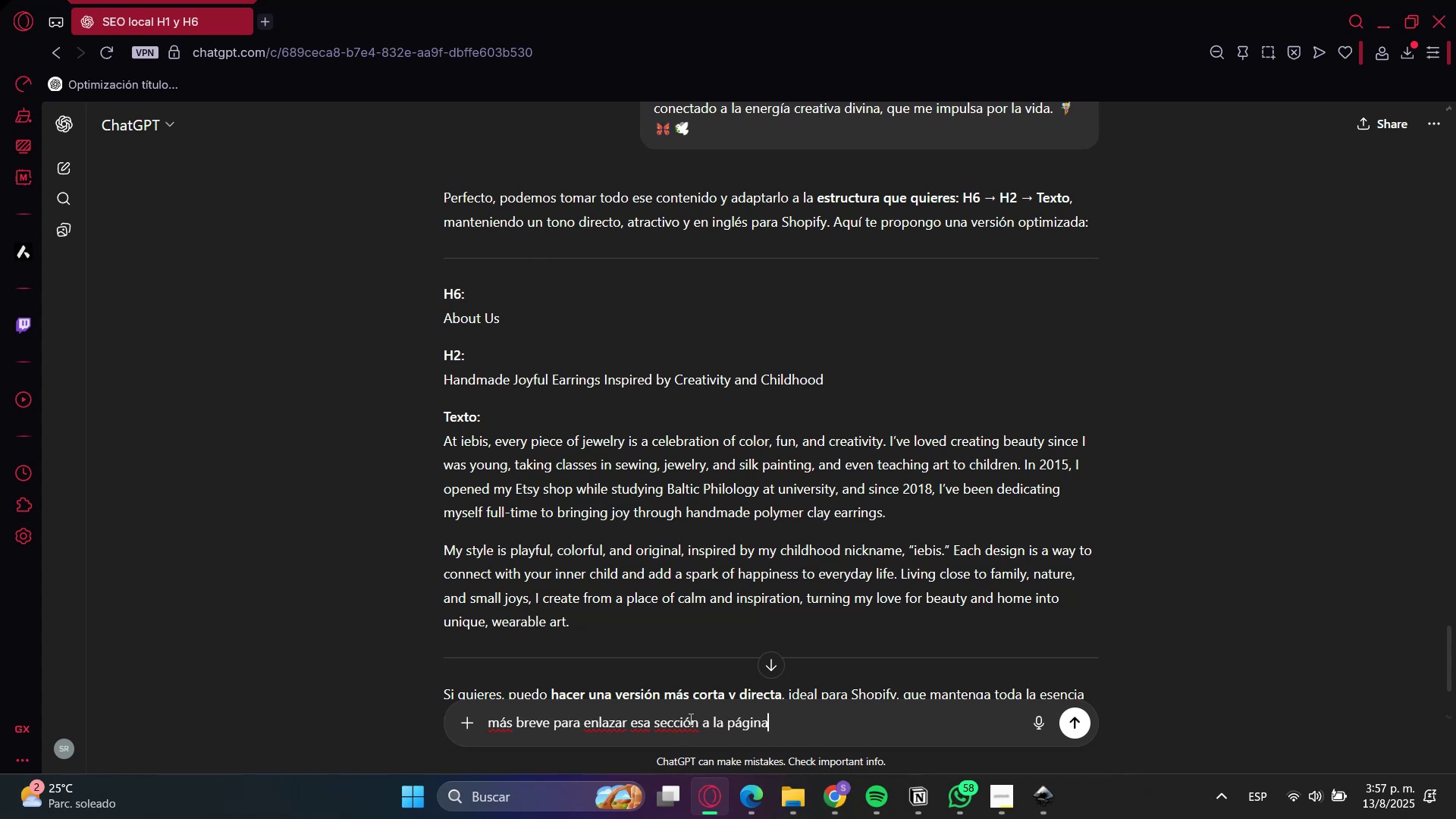 
key(Enter)
 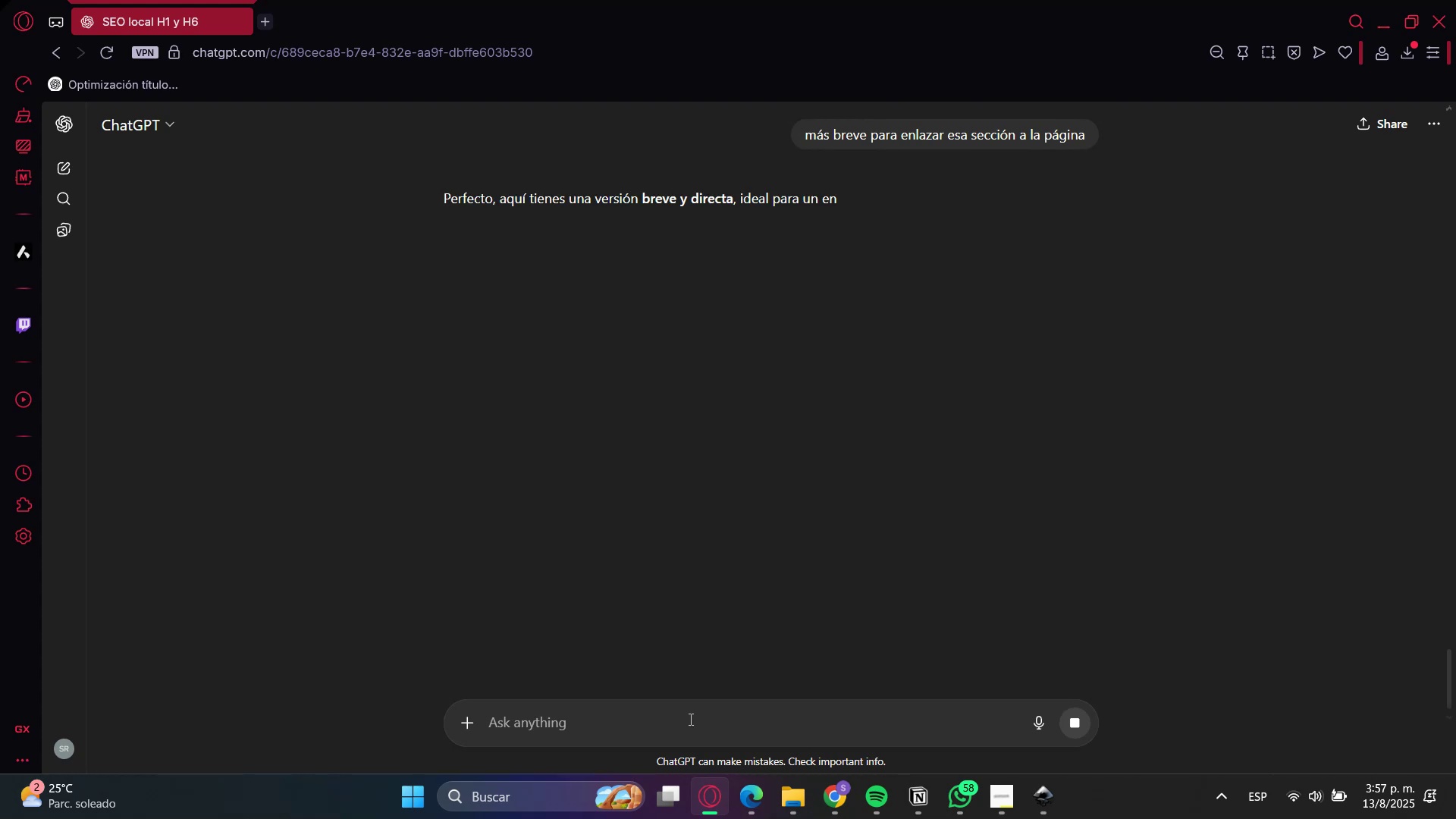 
wait(6.7)
 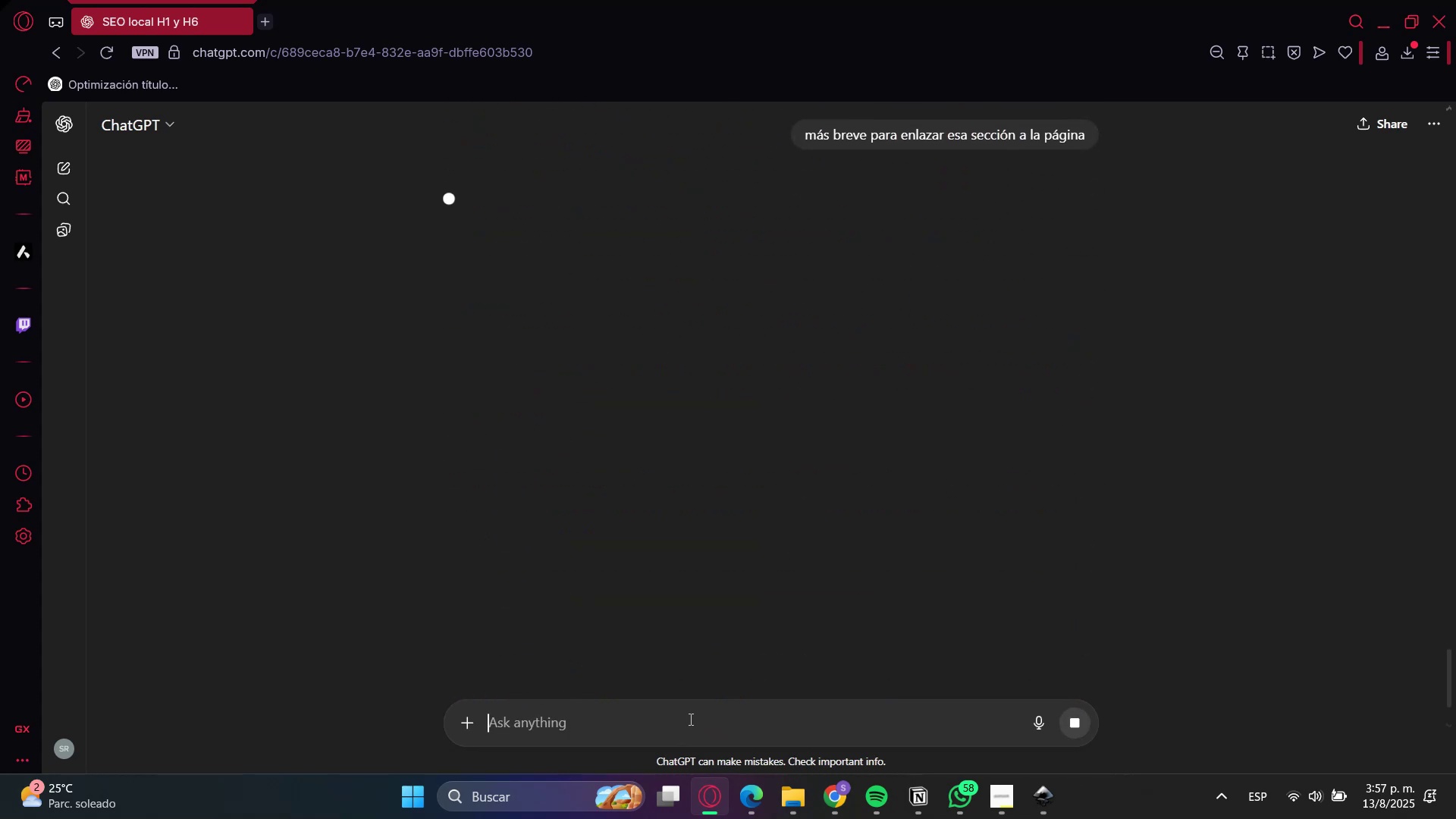 
double_click([460, 295])
 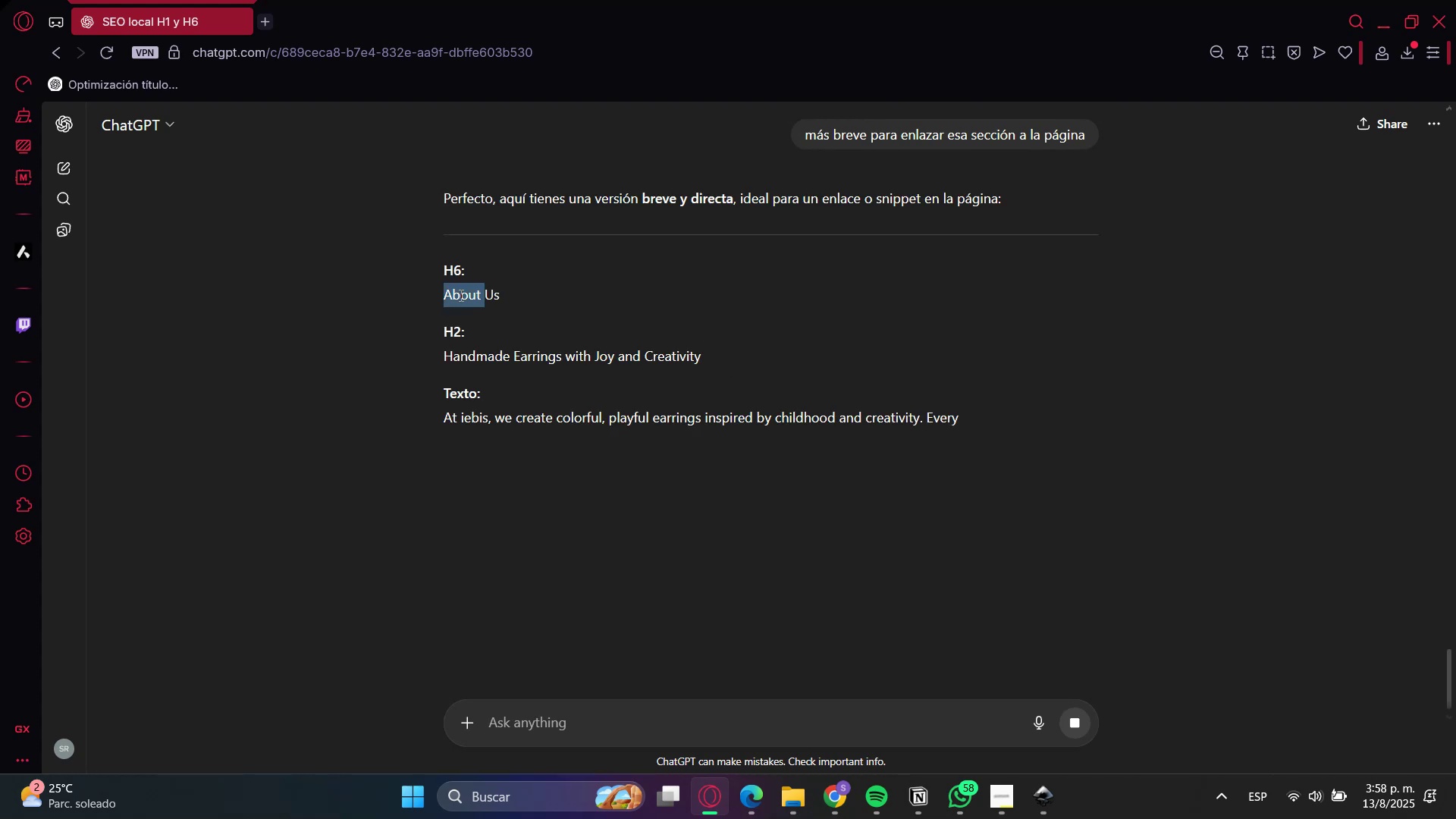 
triple_click([460, 295])
 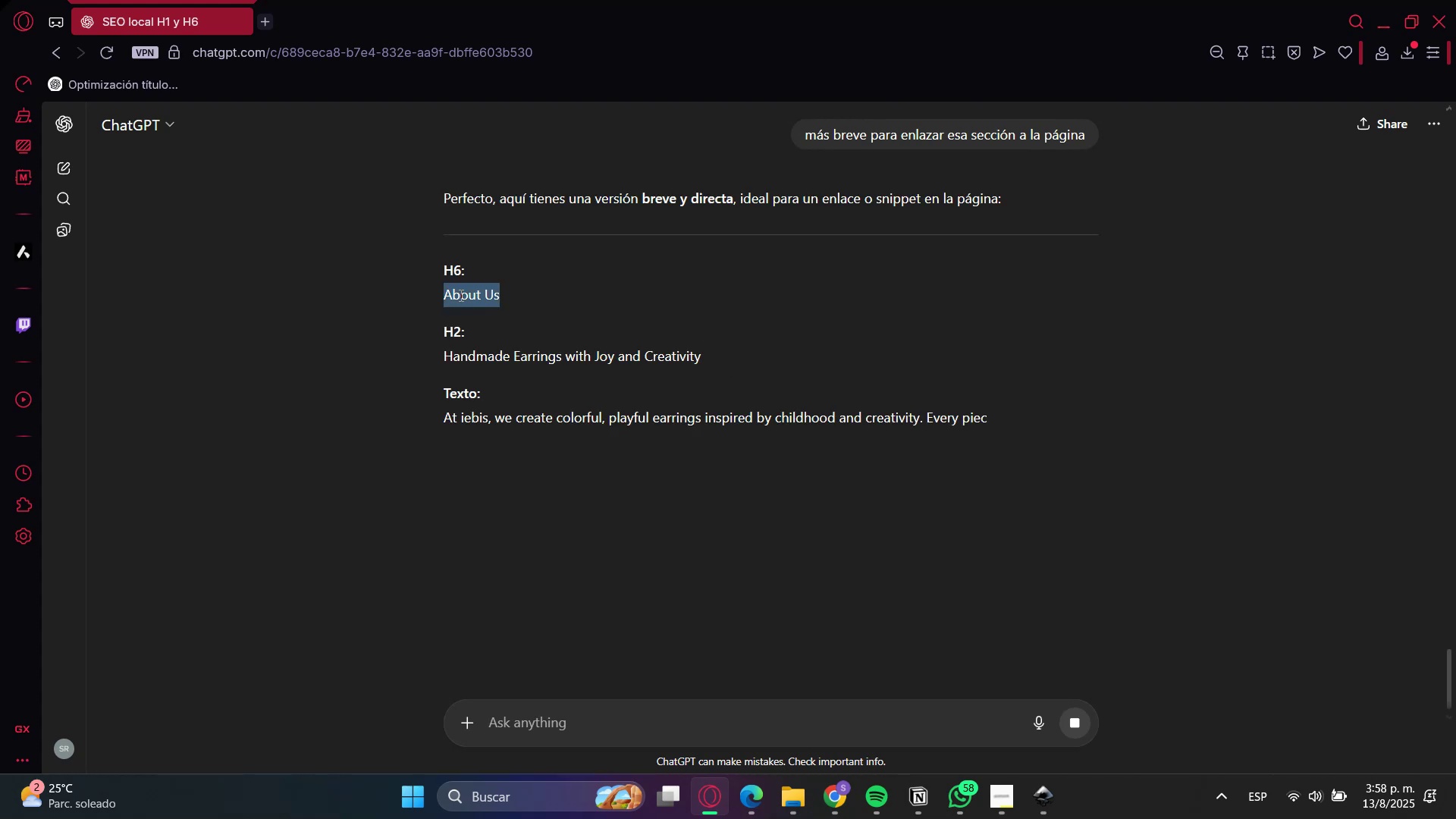 
key(Control+ControlLeft)
 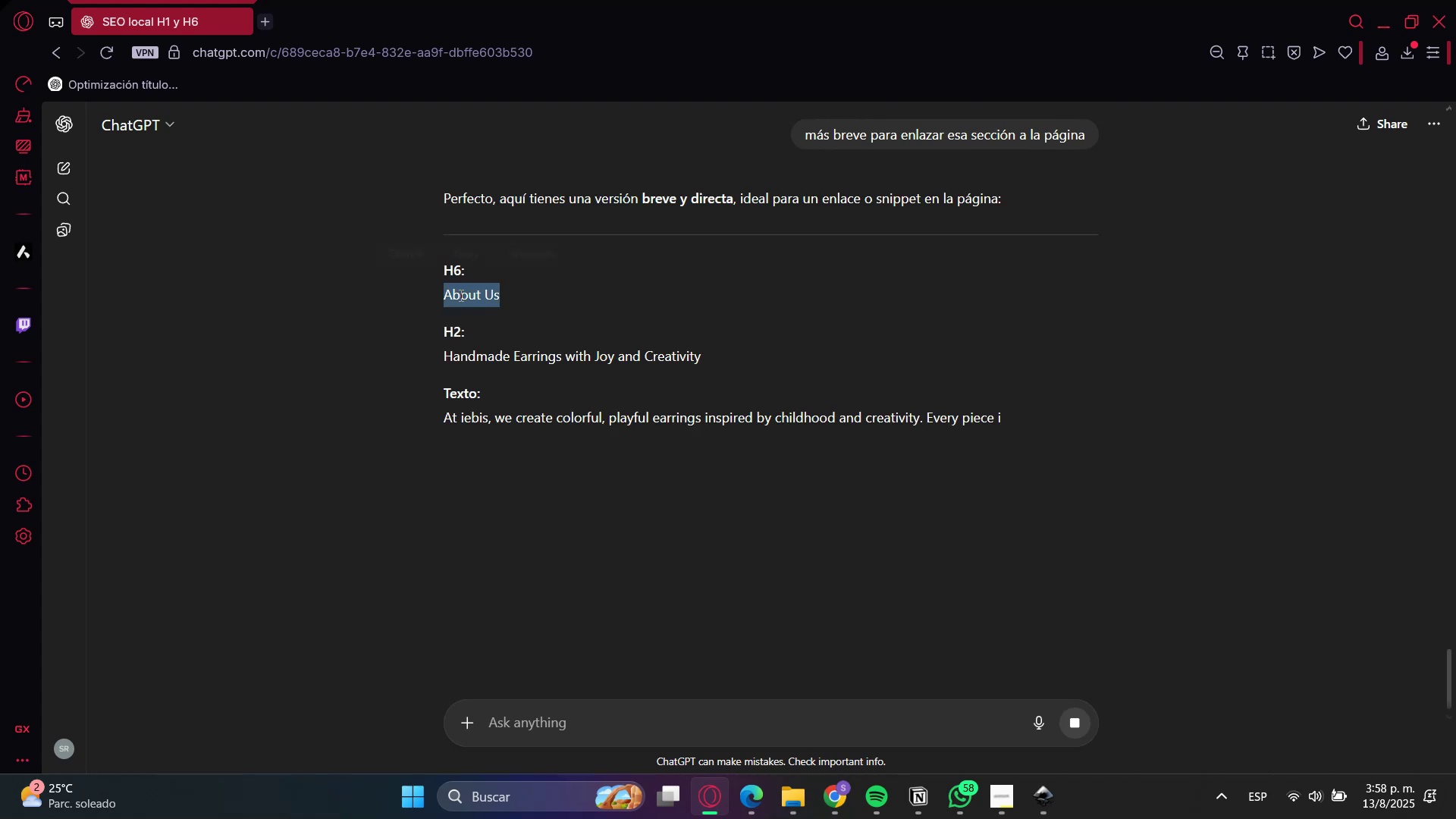 
key(Control+C)
 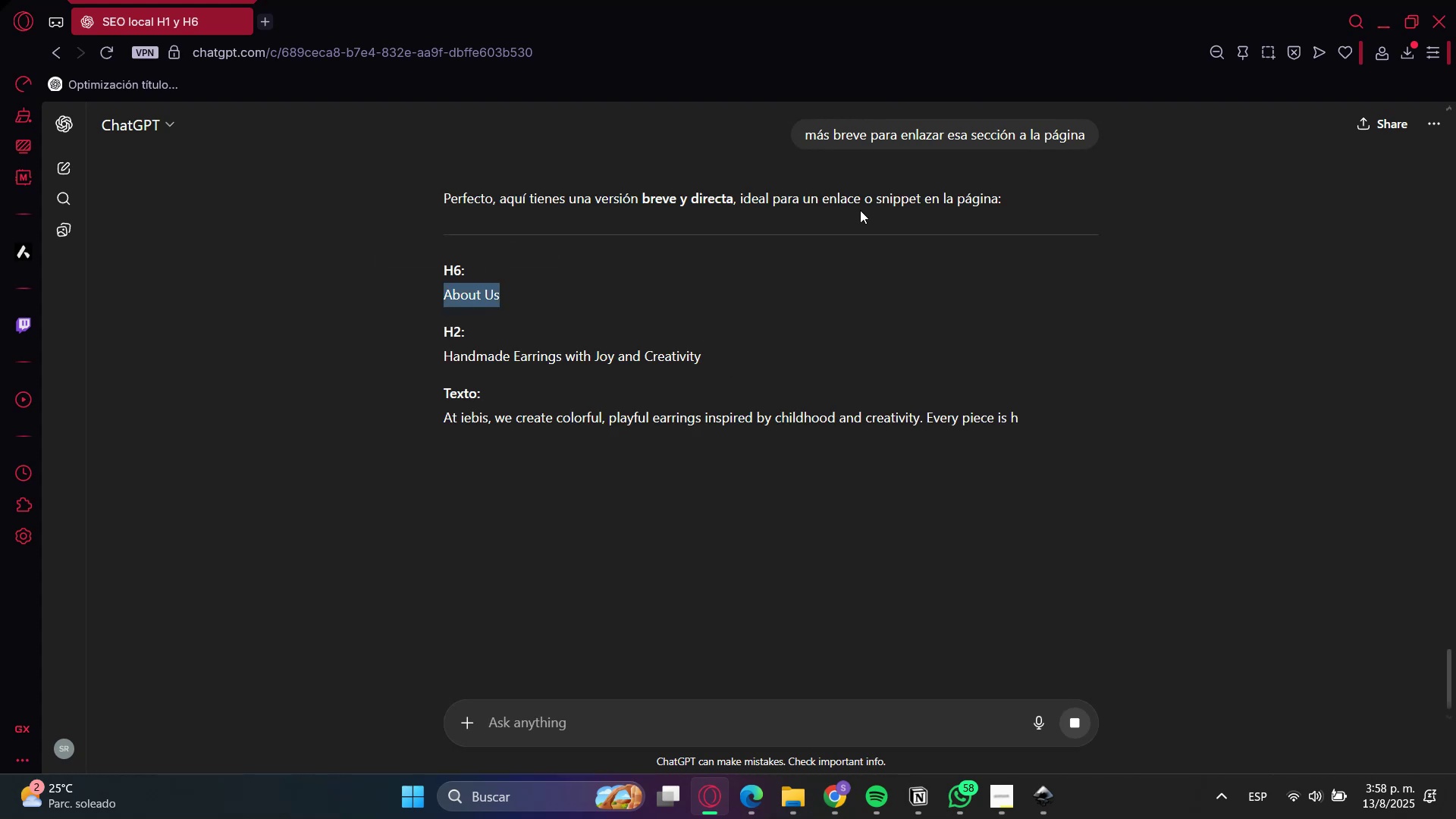 
key(Control+C)
 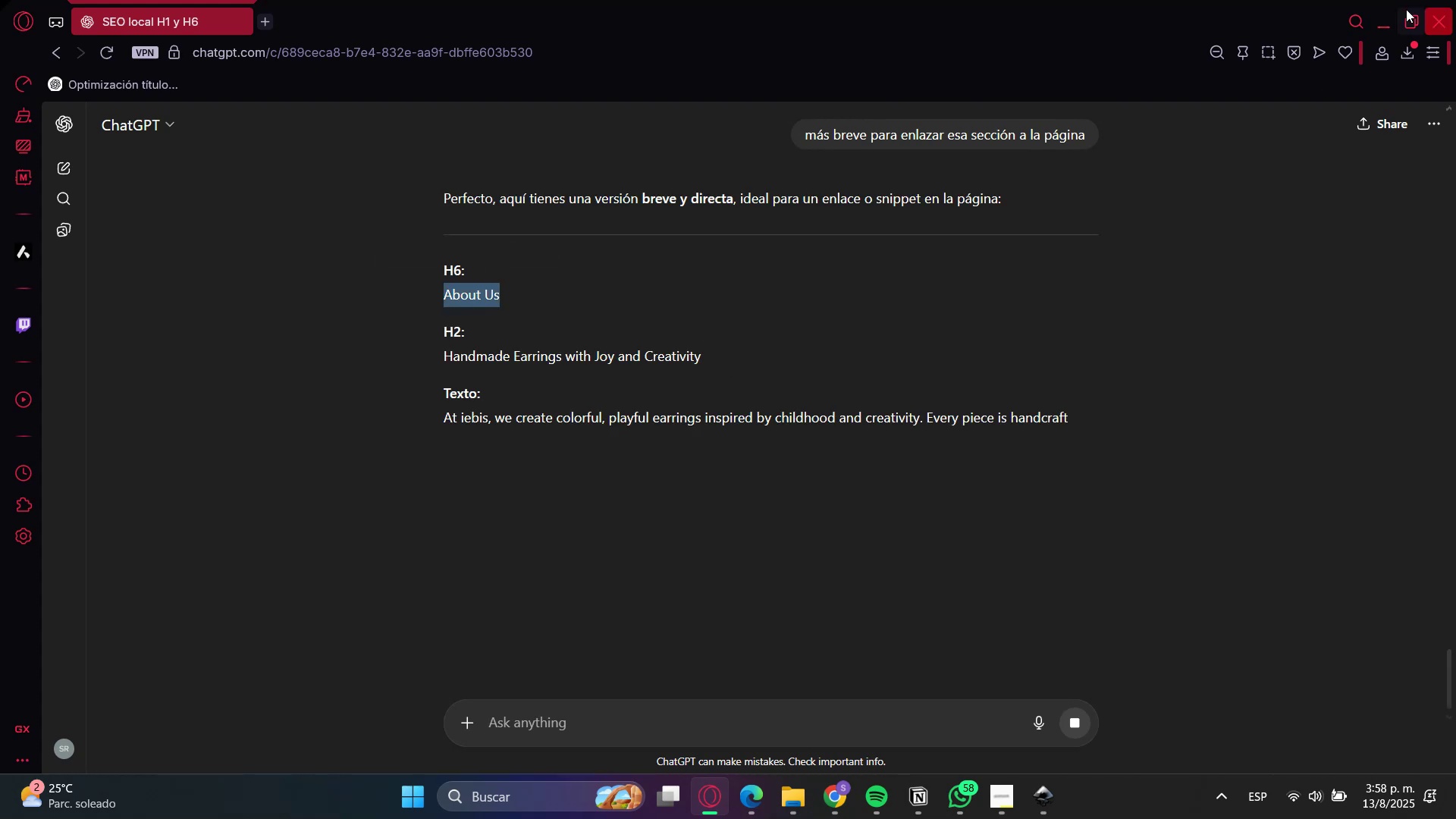 
left_click([1381, 14])
 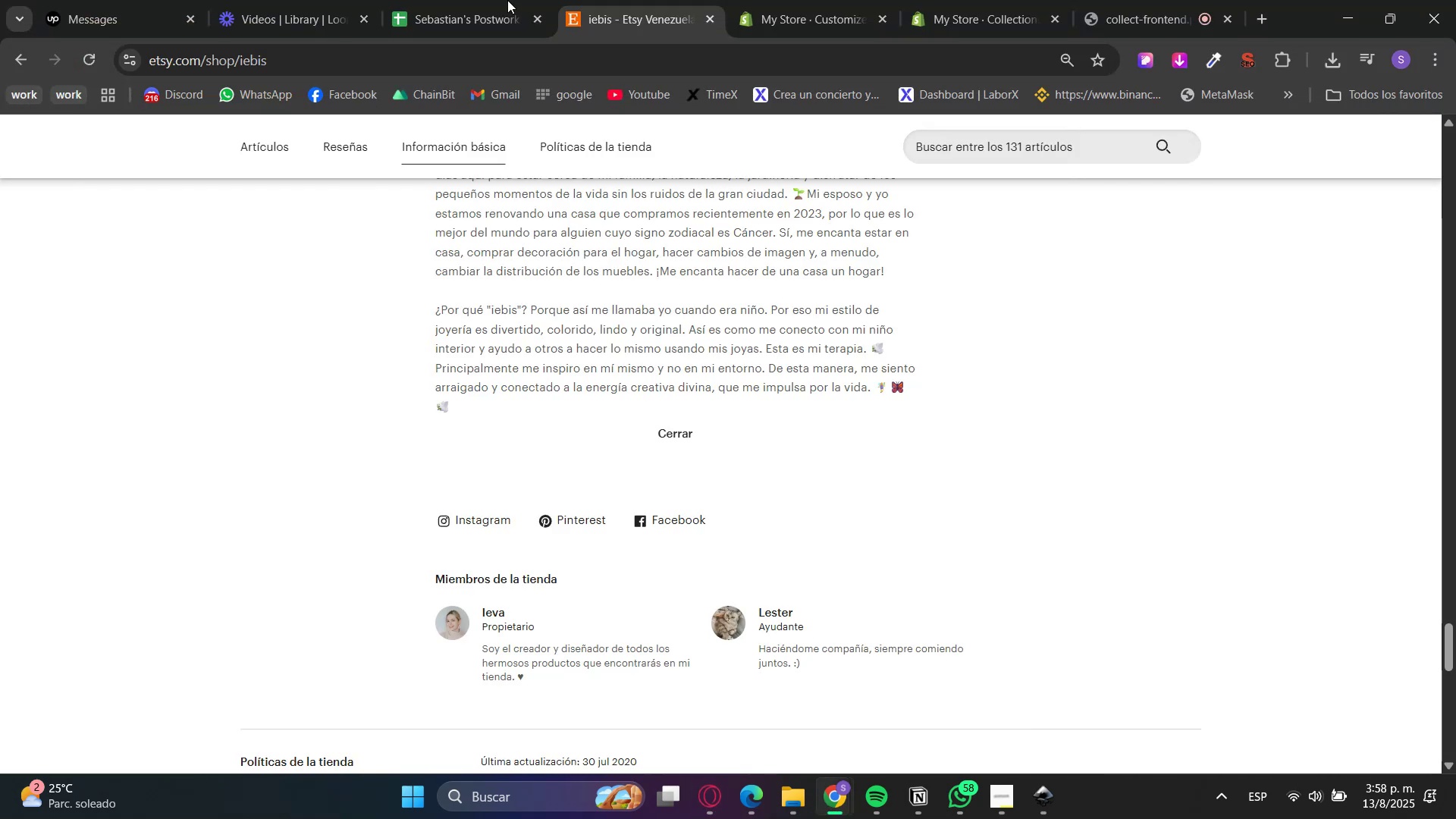 
double_click([842, 0])
 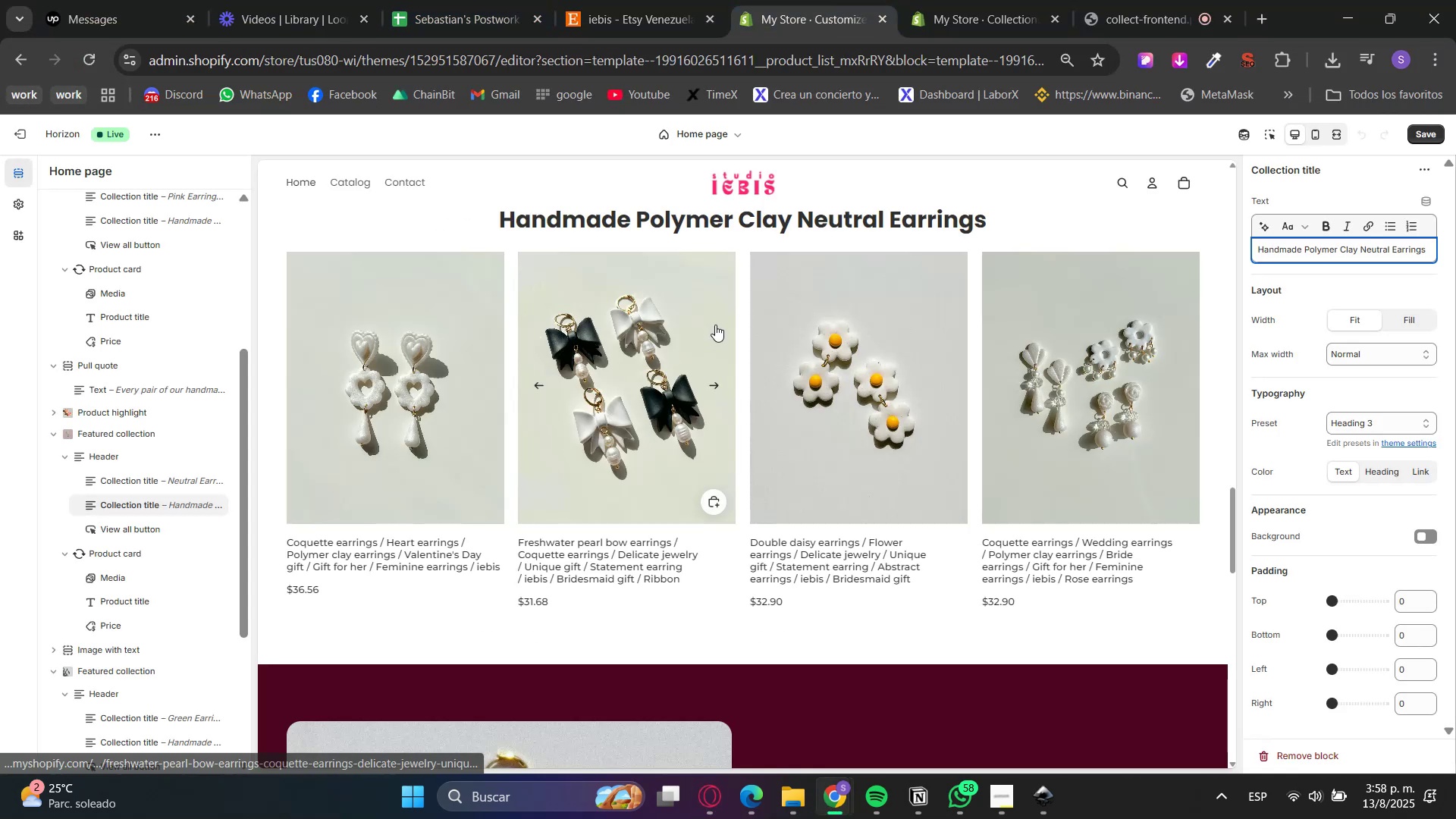 
scroll: coordinate [779, 457], scroll_direction: down, amount: 4.0
 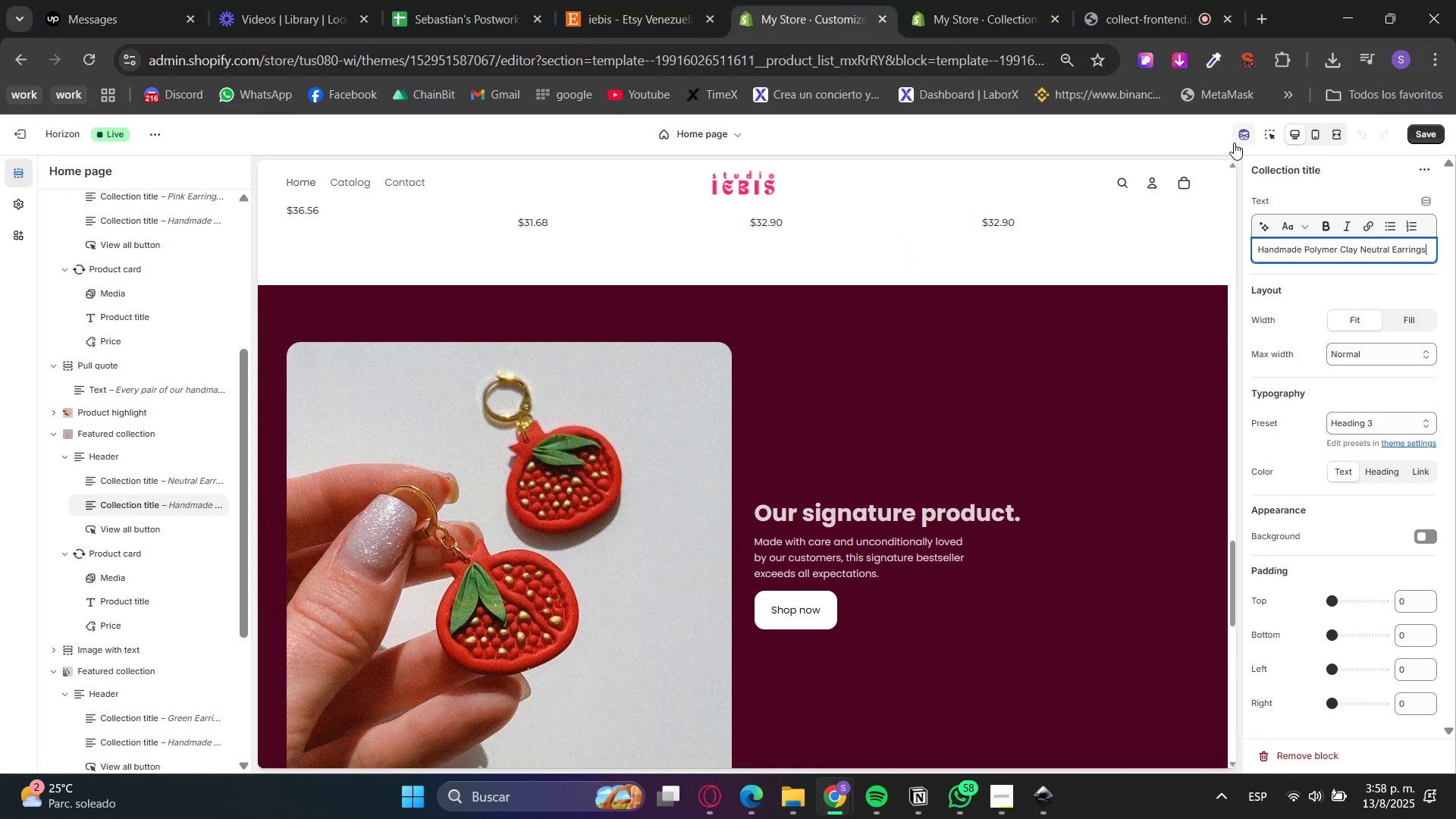 
left_click([1272, 133])
 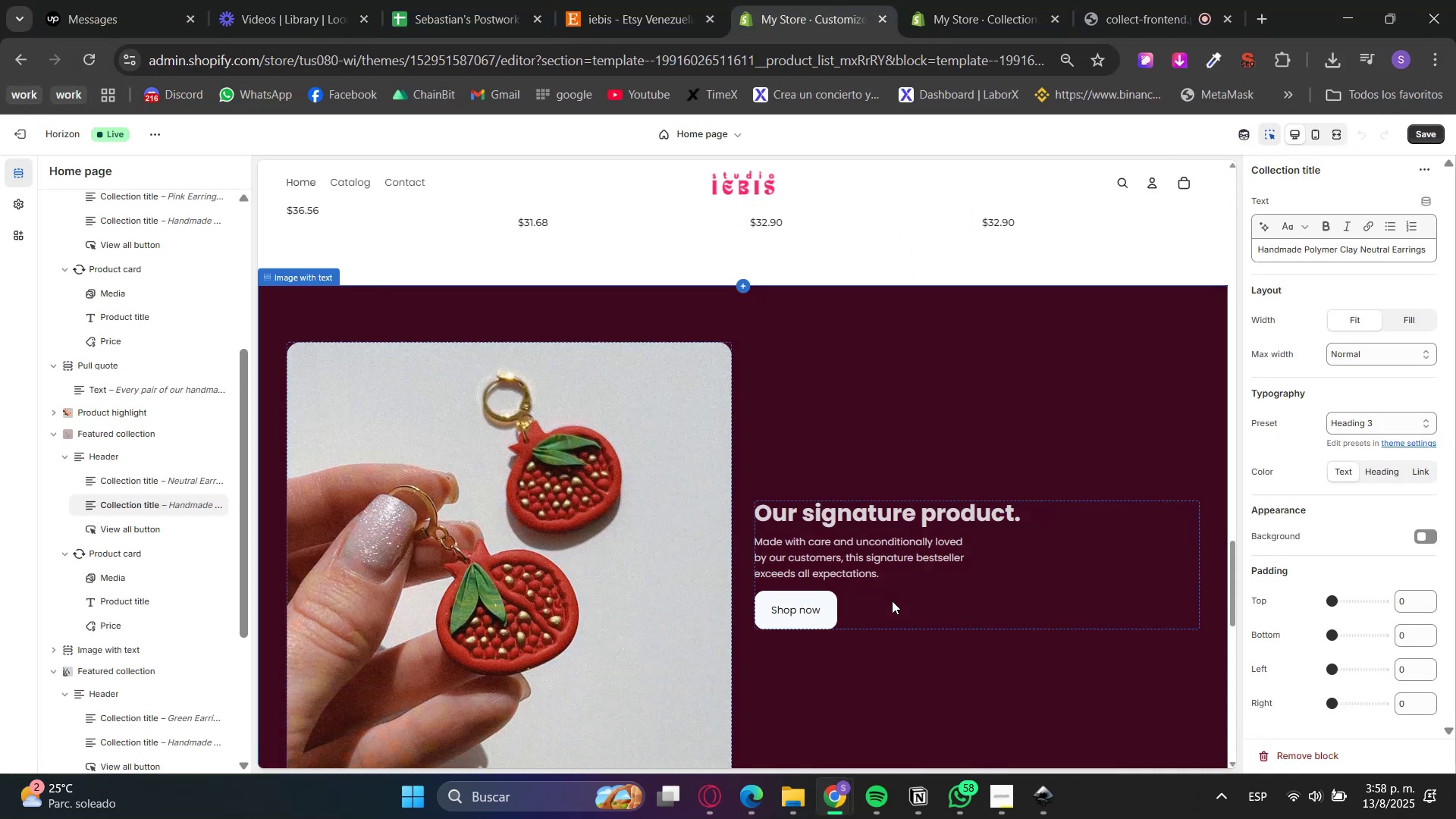 
left_click([866, 564])
 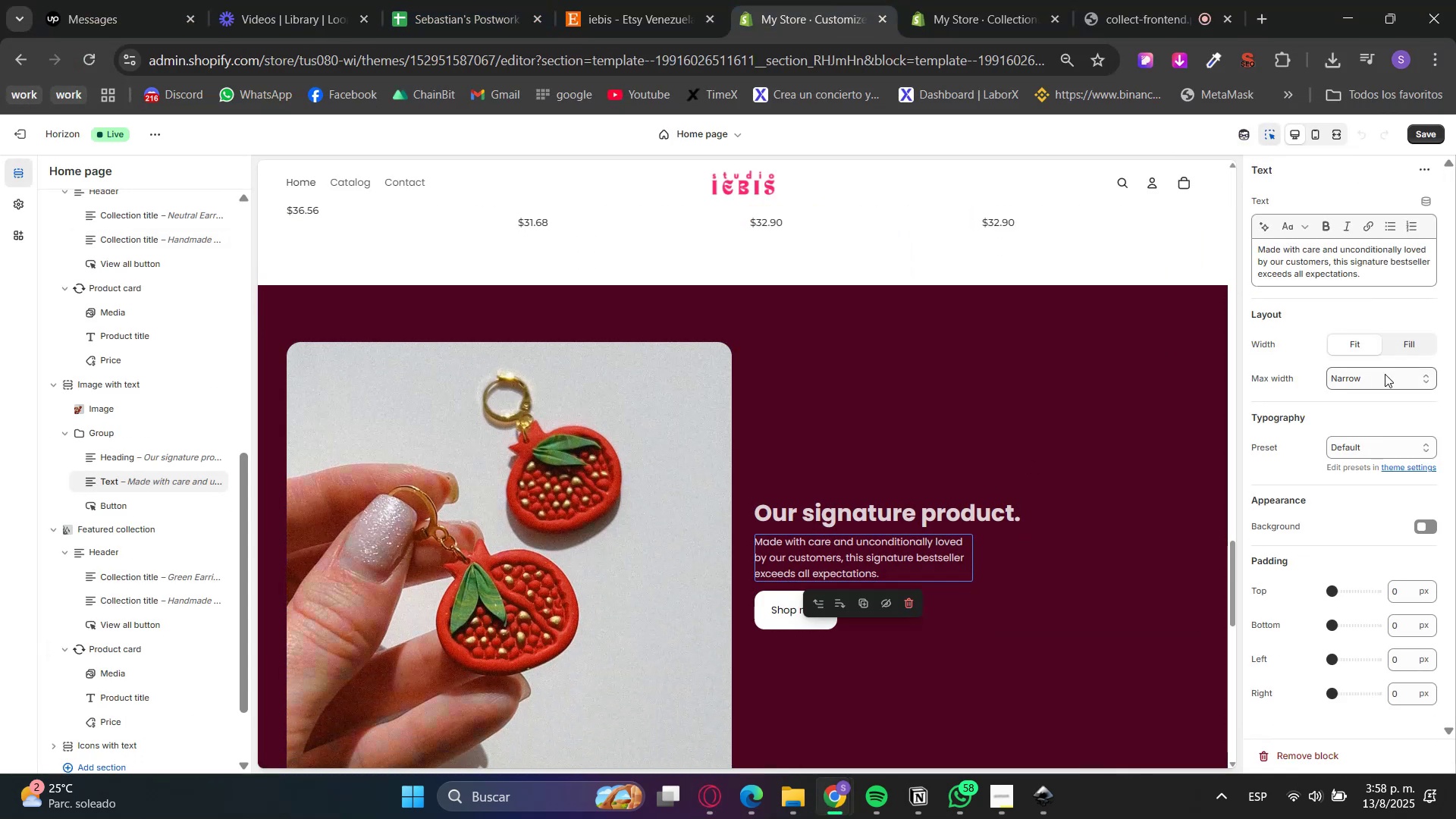 
left_click([1380, 375])
 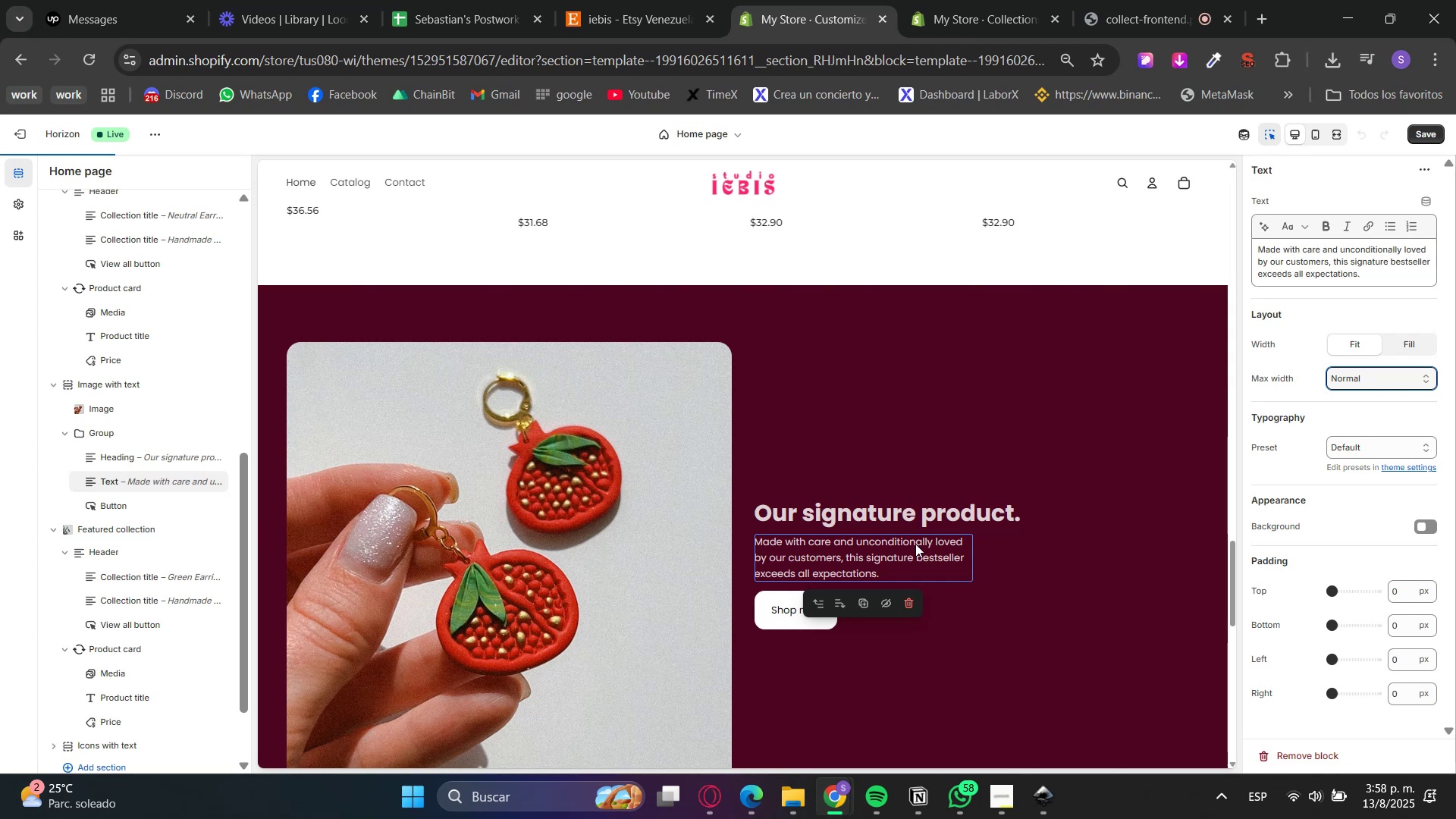 
left_click([909, 519])
 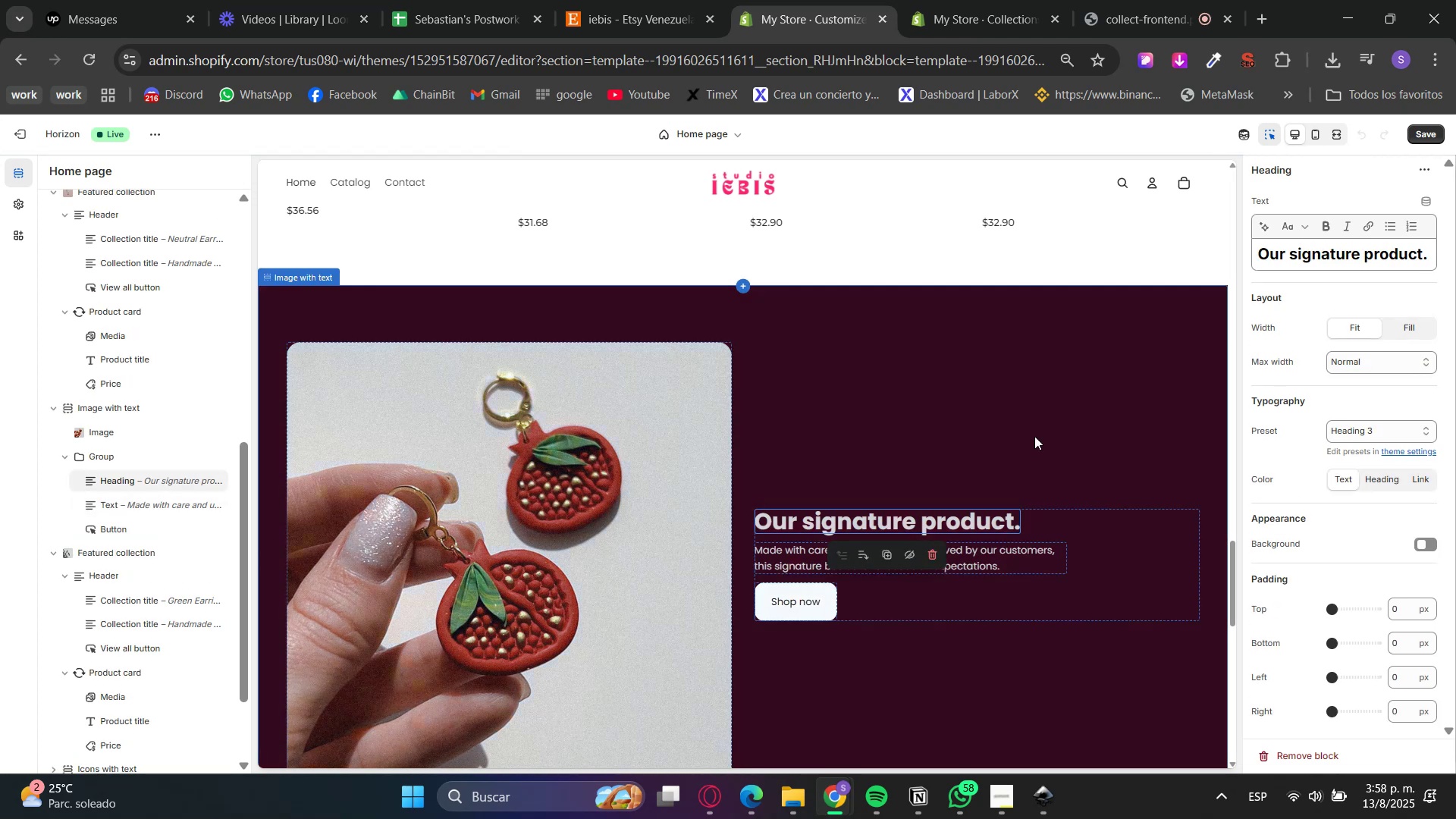 
left_click([715, 792])
 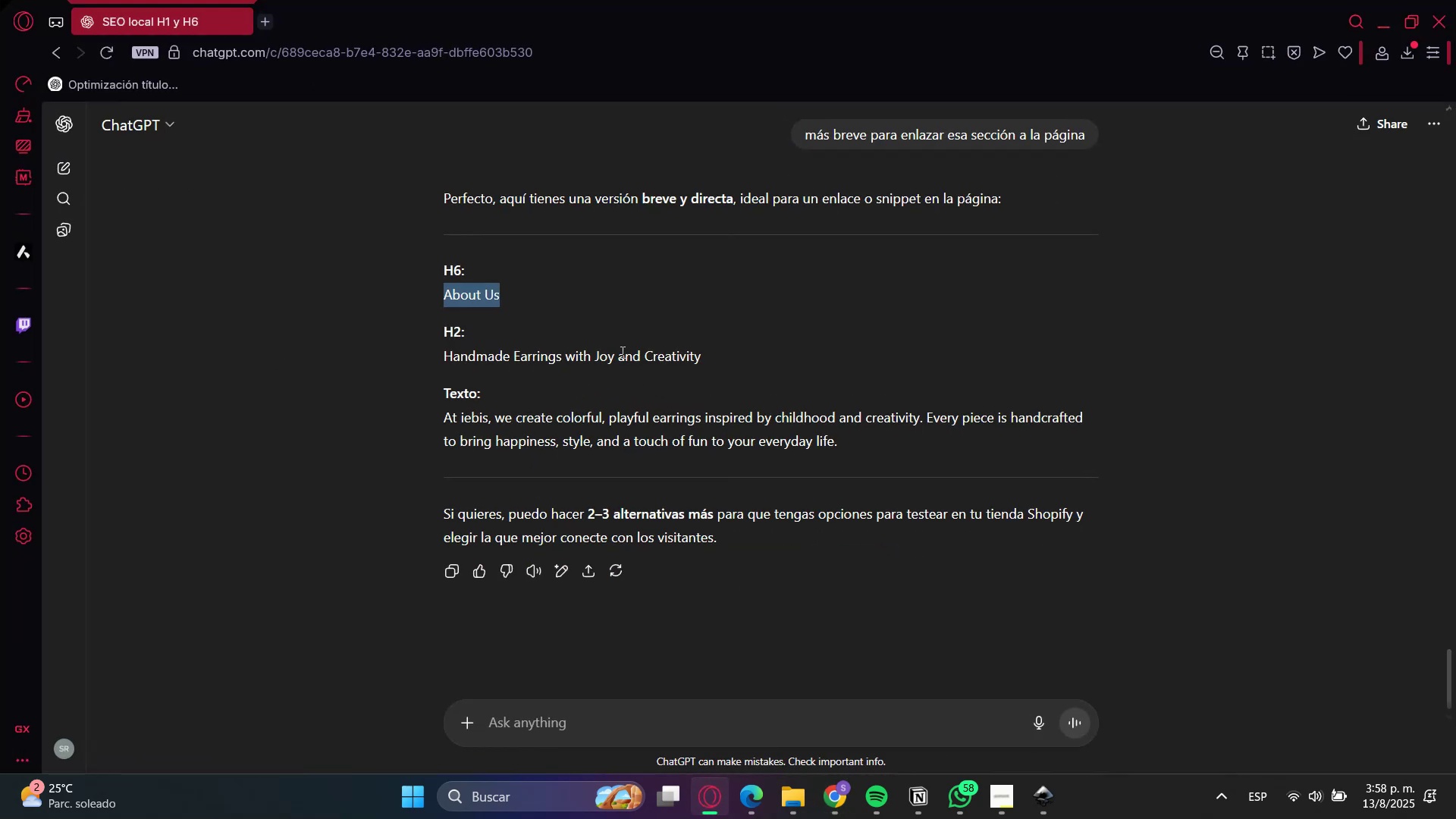 
double_click([617, 361])
 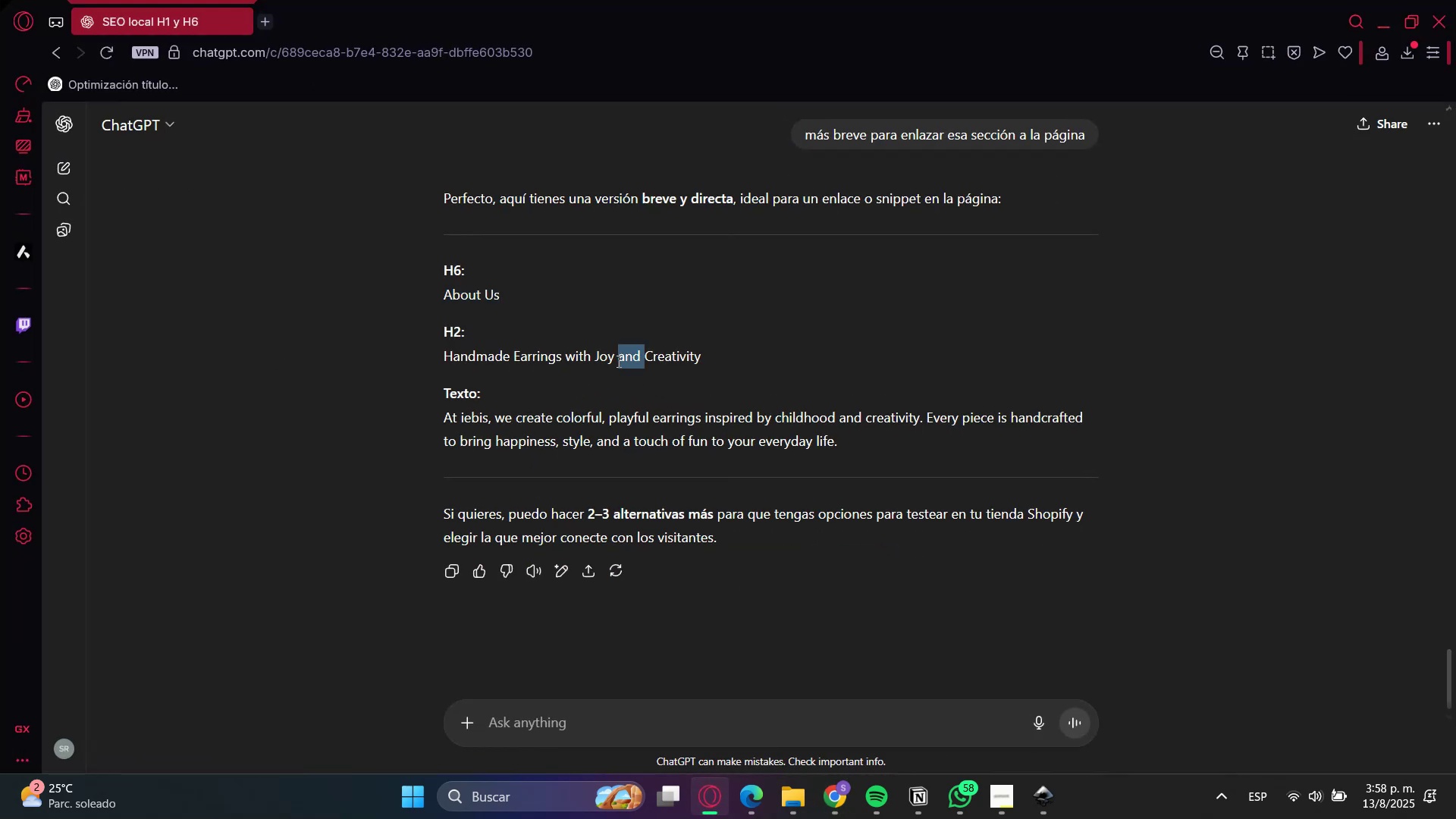 
triple_click([617, 361])
 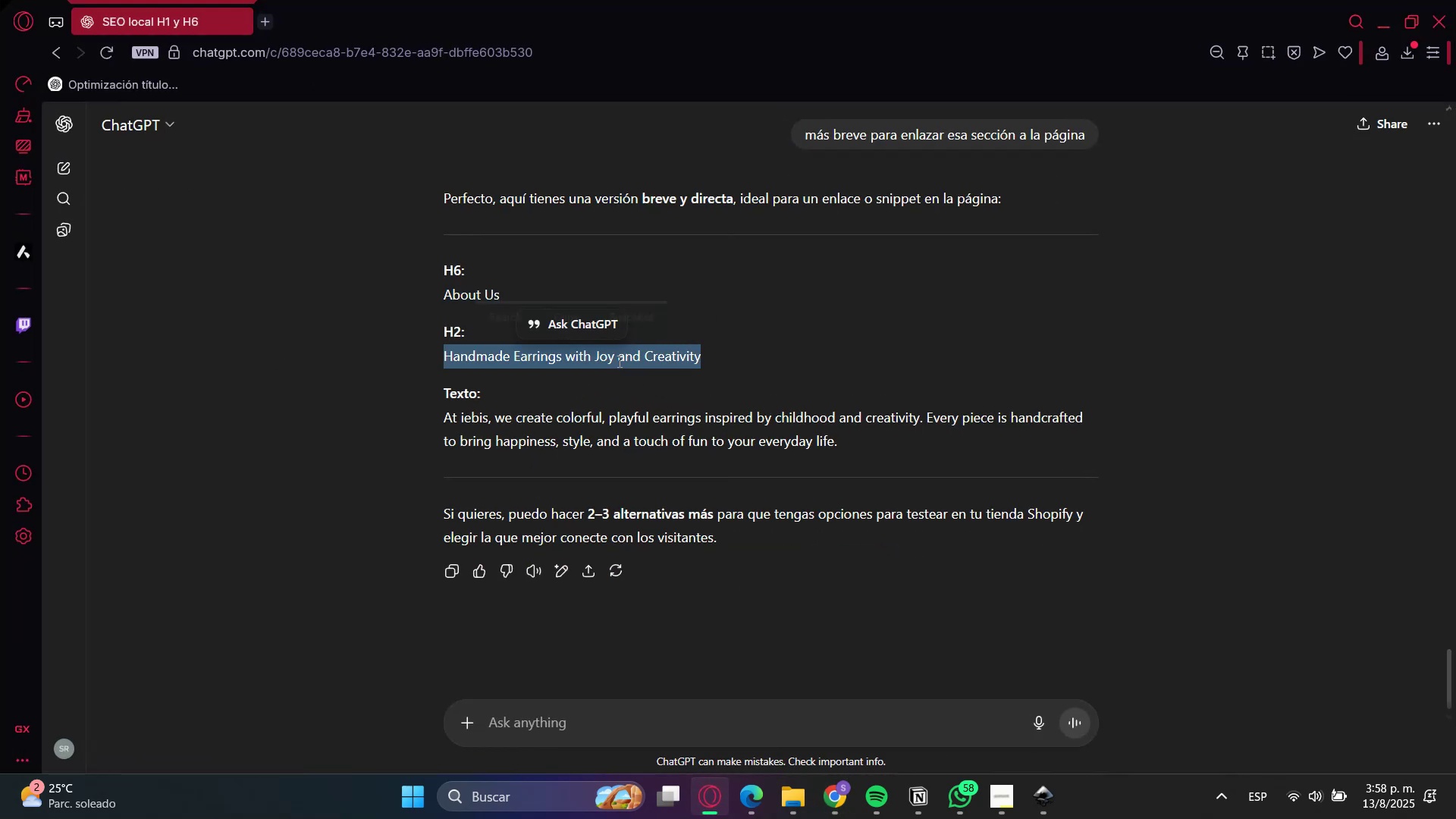 
key(Control+C)
 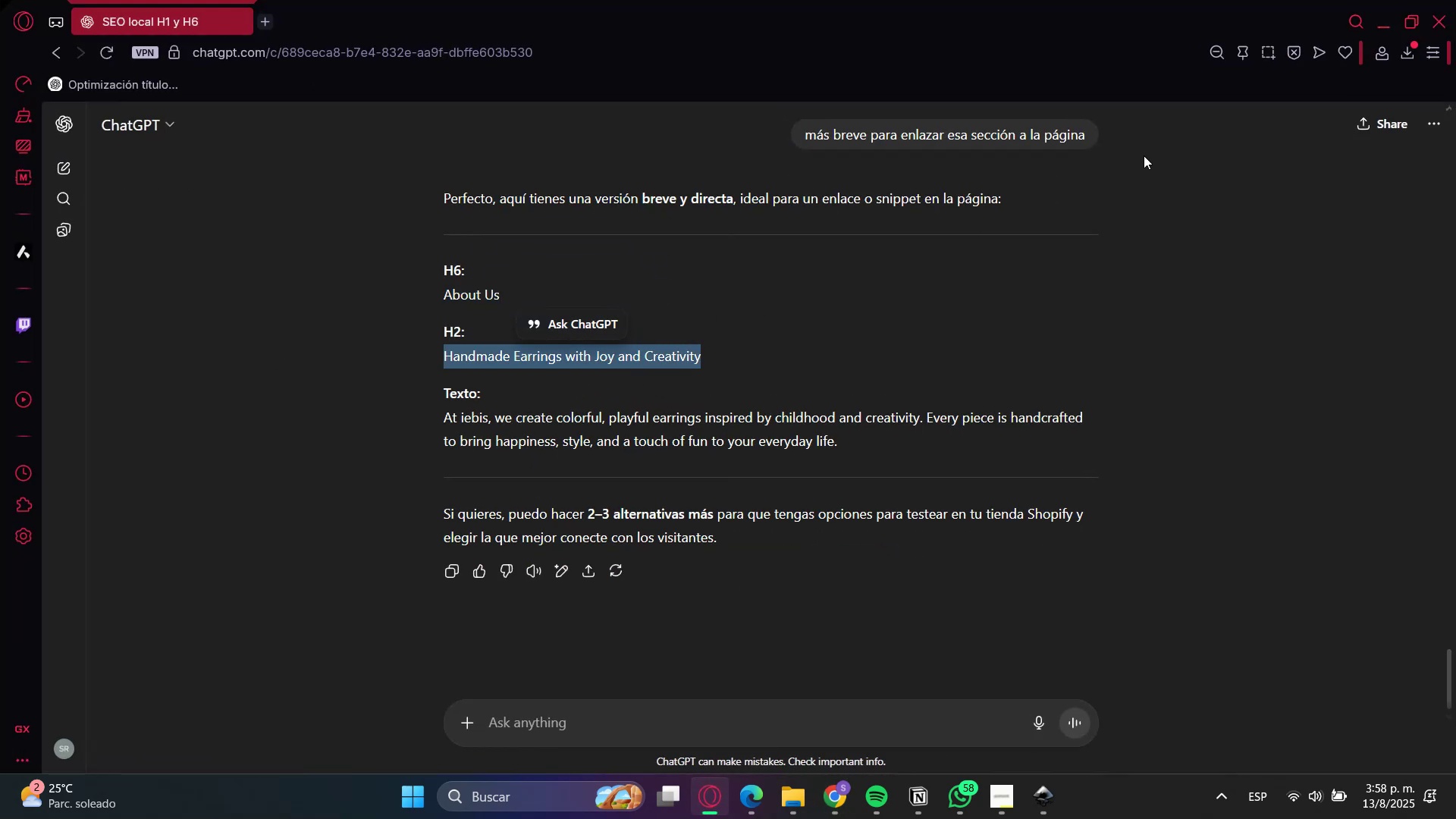 
key(Control+C)
 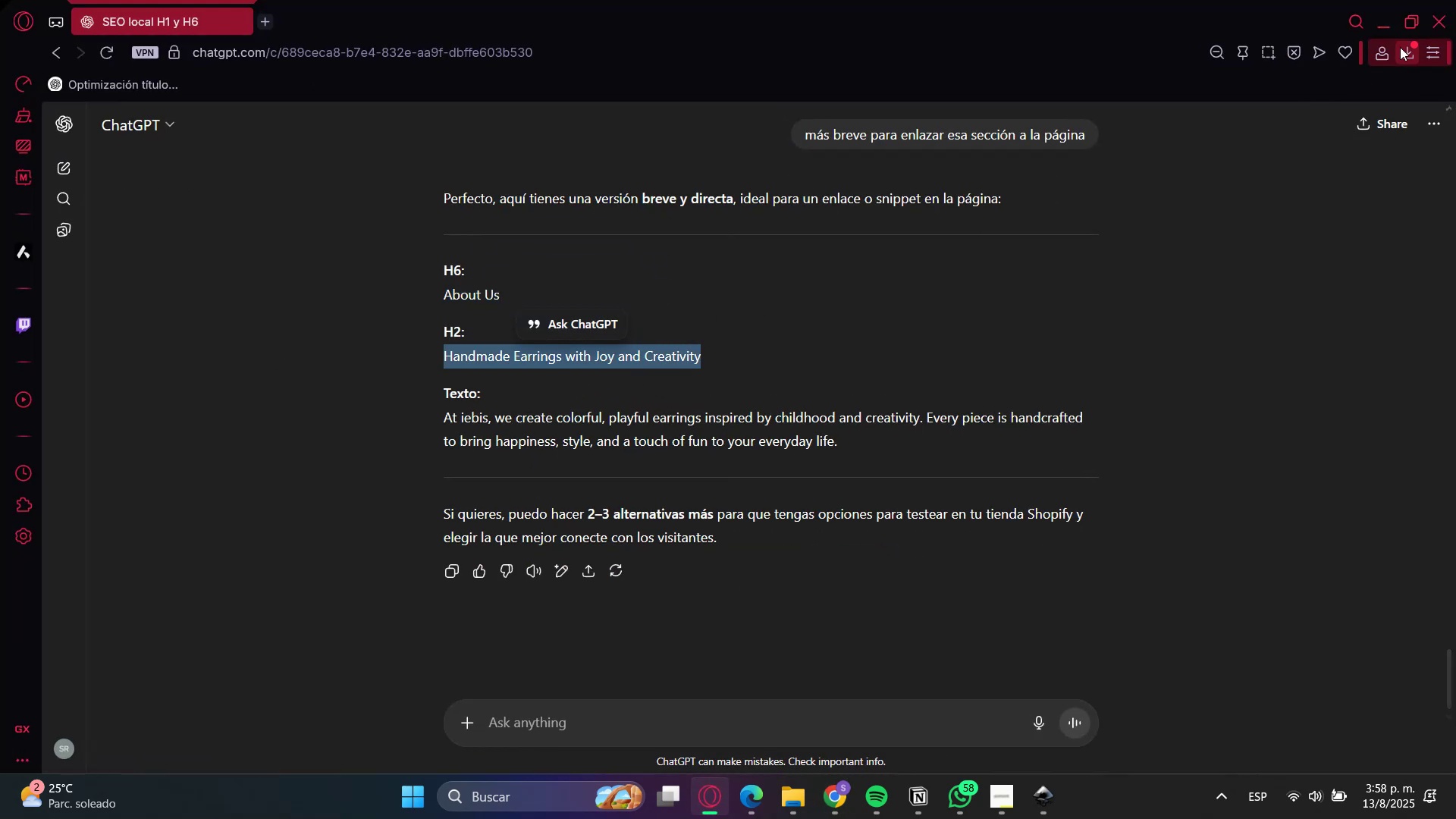 
left_click([1385, 30])
 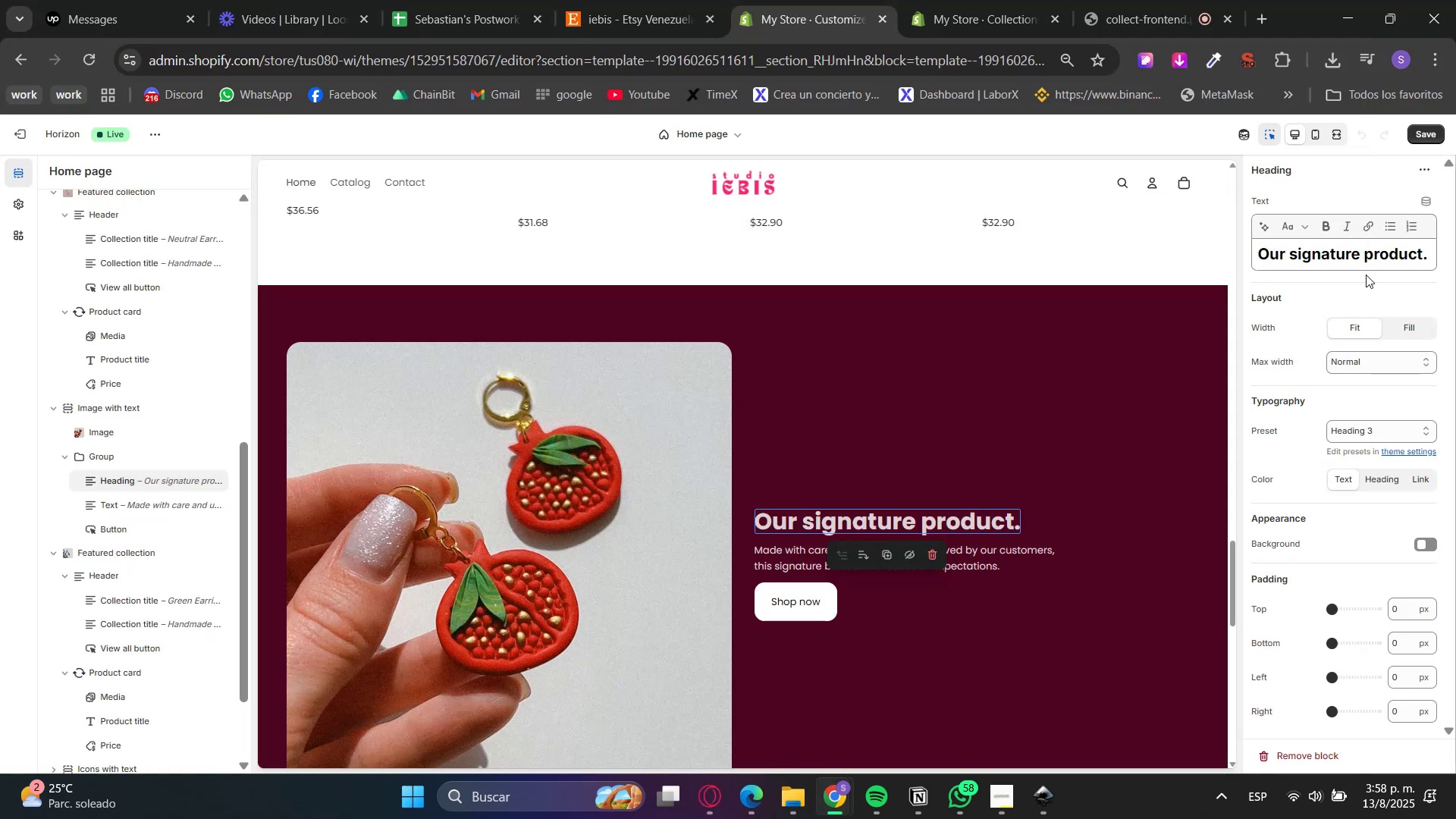 
double_click([1368, 252])
 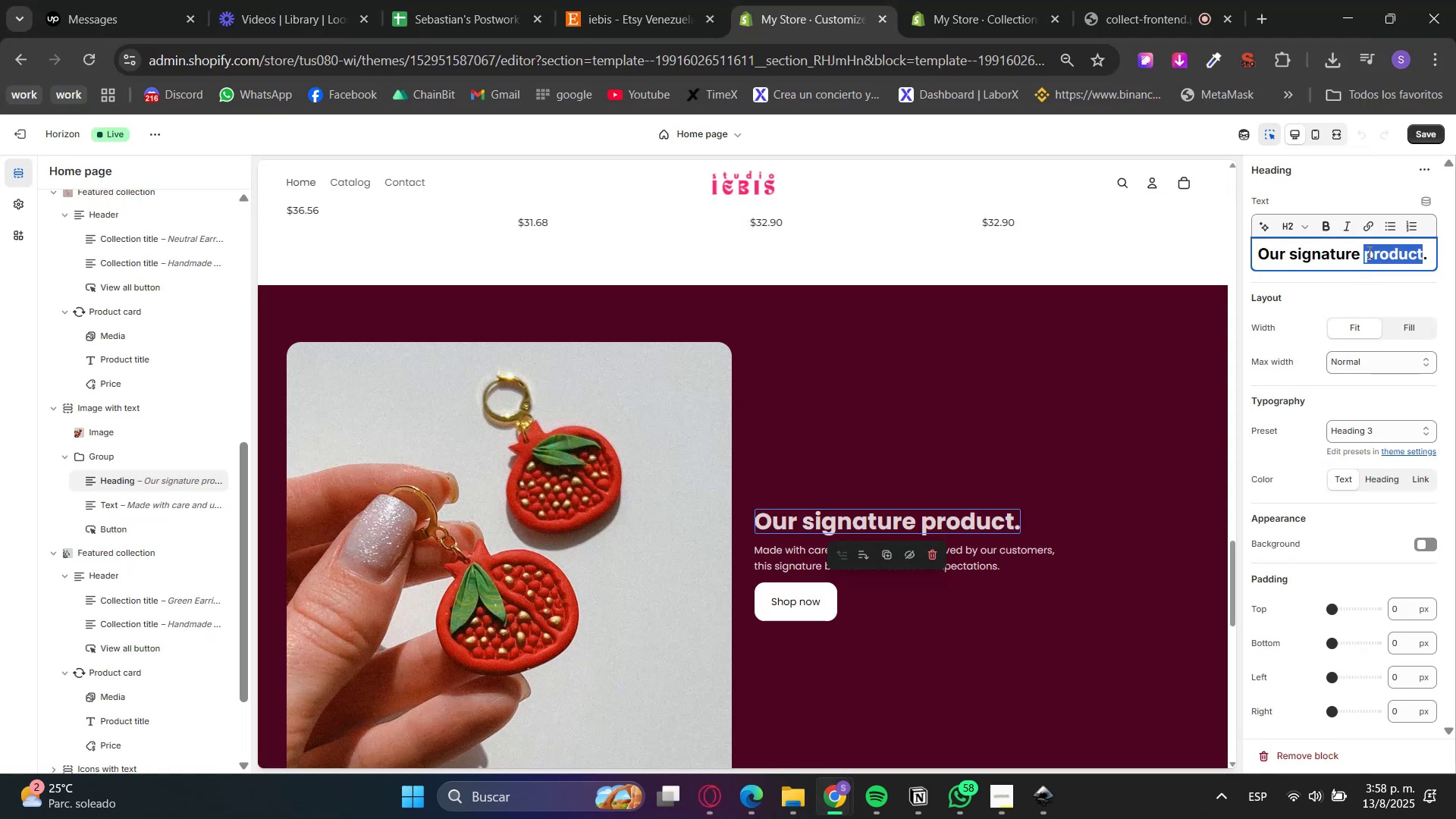 
key(Control+ControlLeft)
 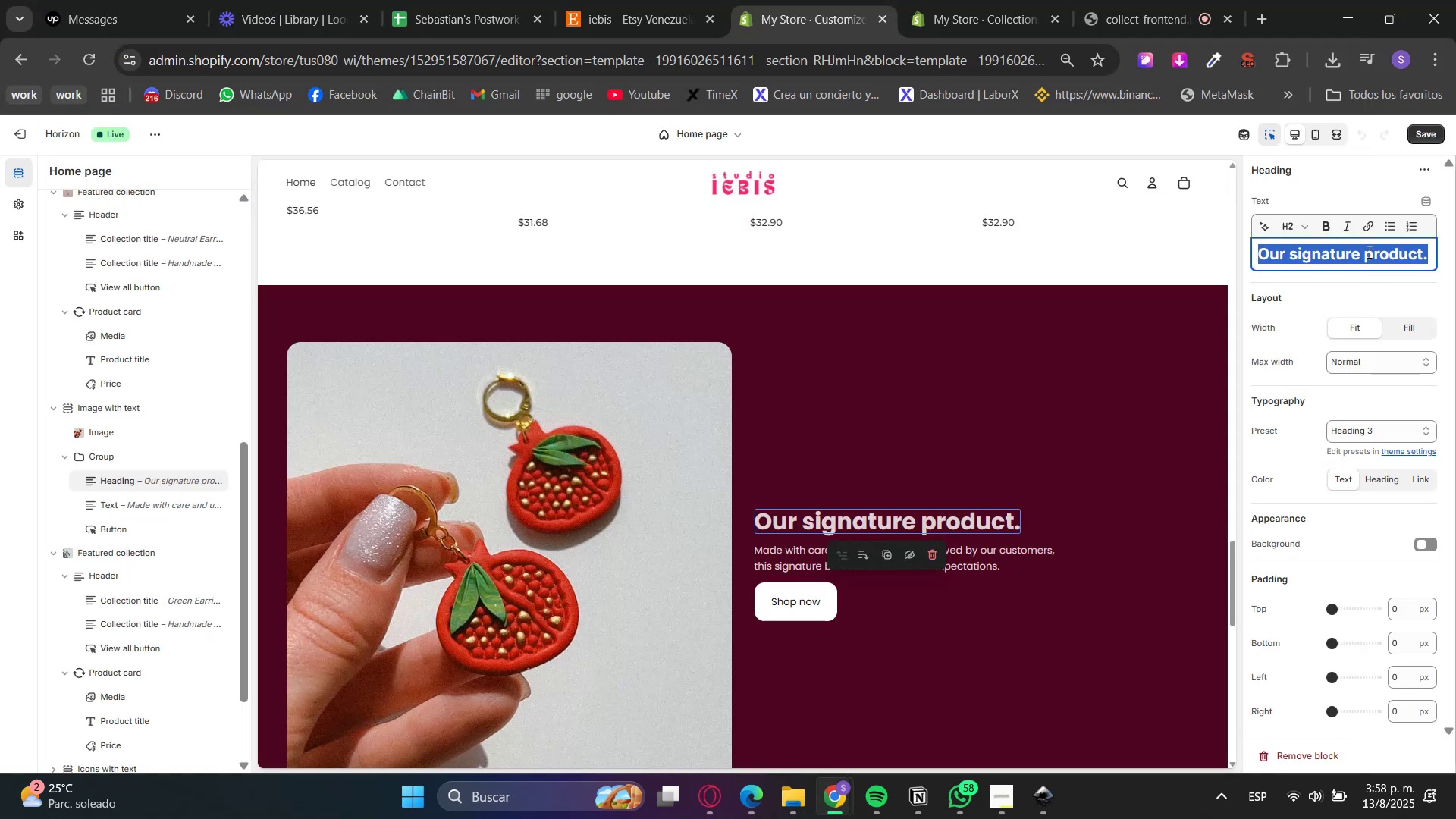 
triple_click([1368, 252])
 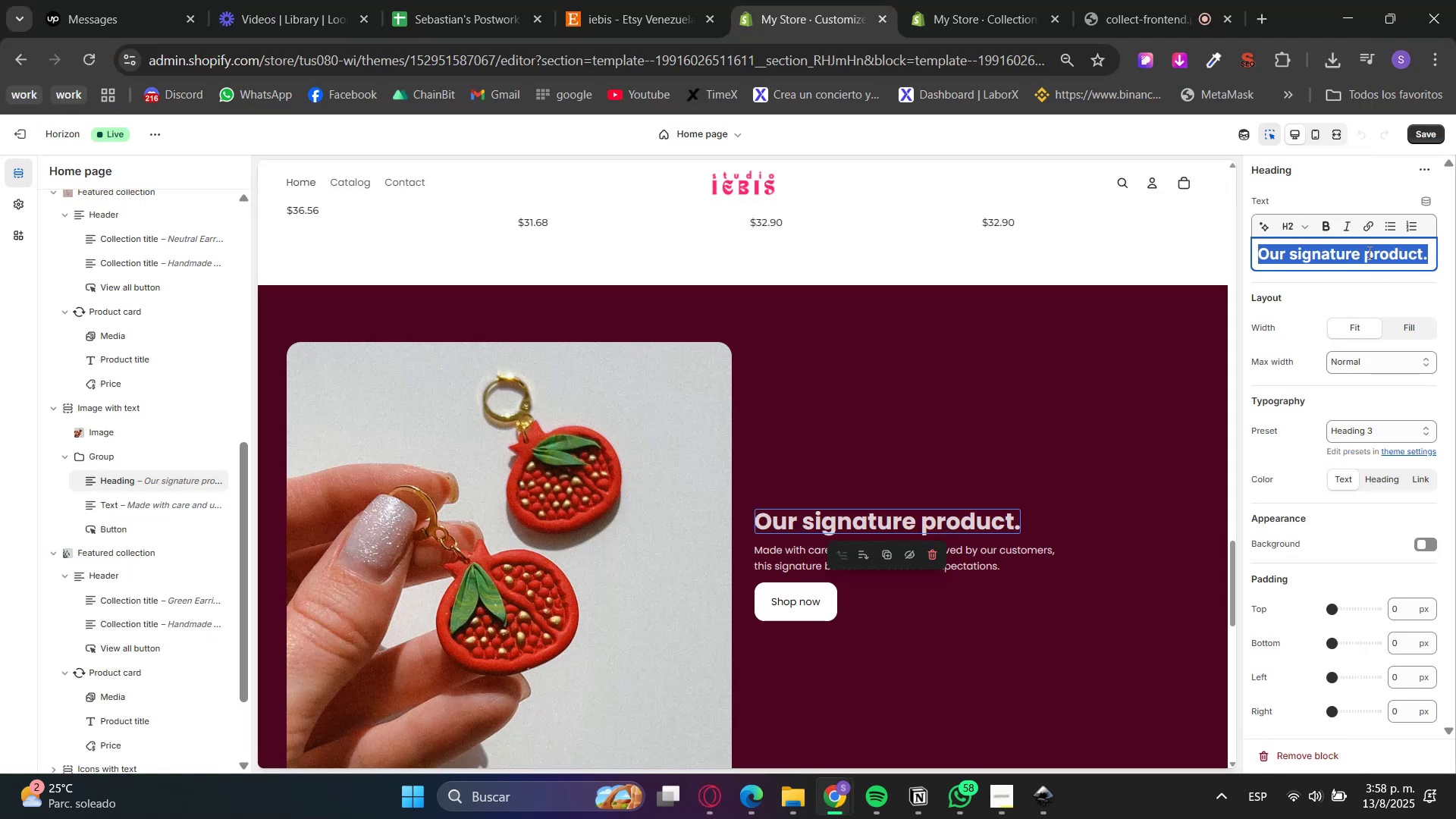 
key(Control+V)
 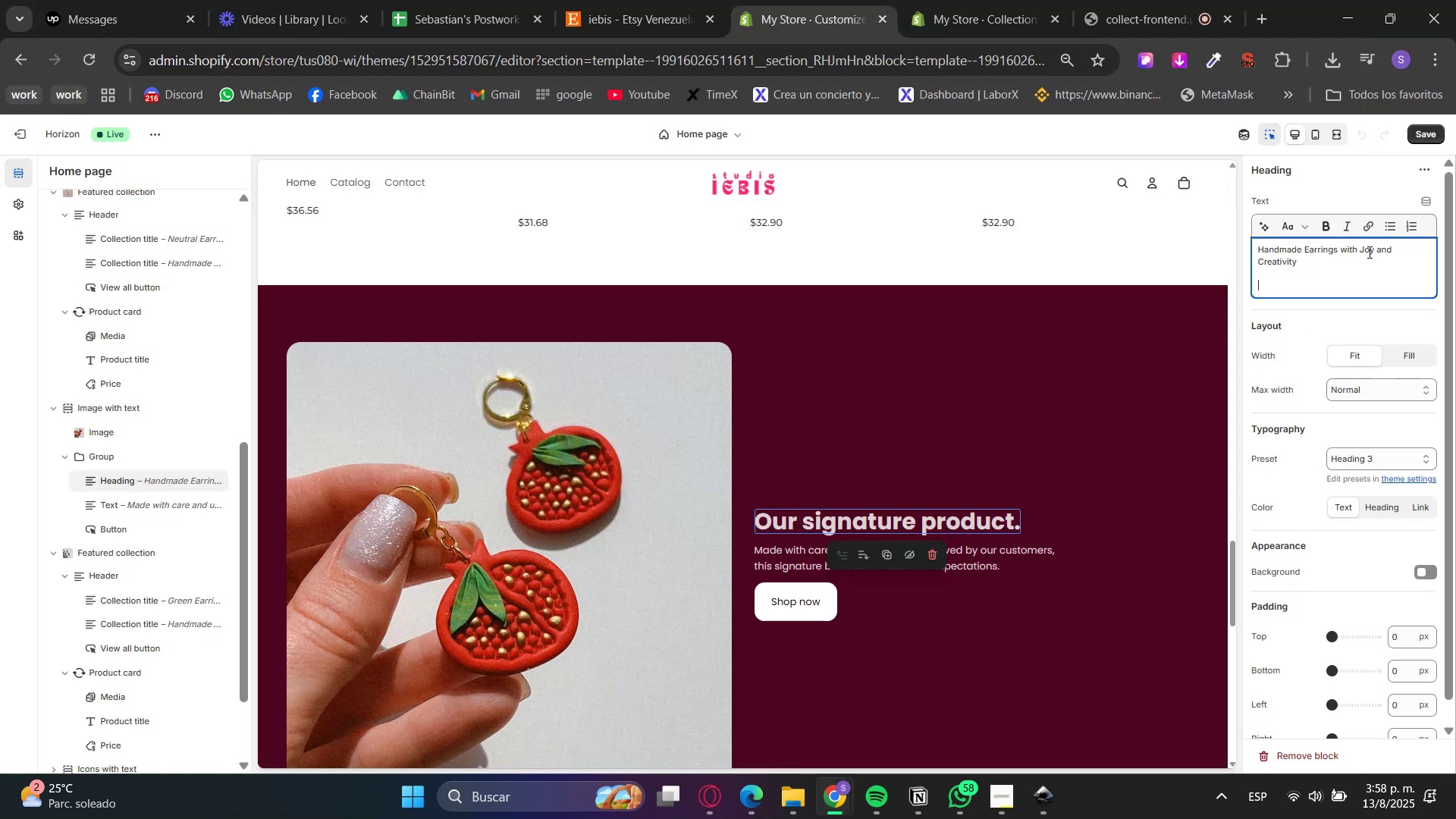 
key(Backspace)
 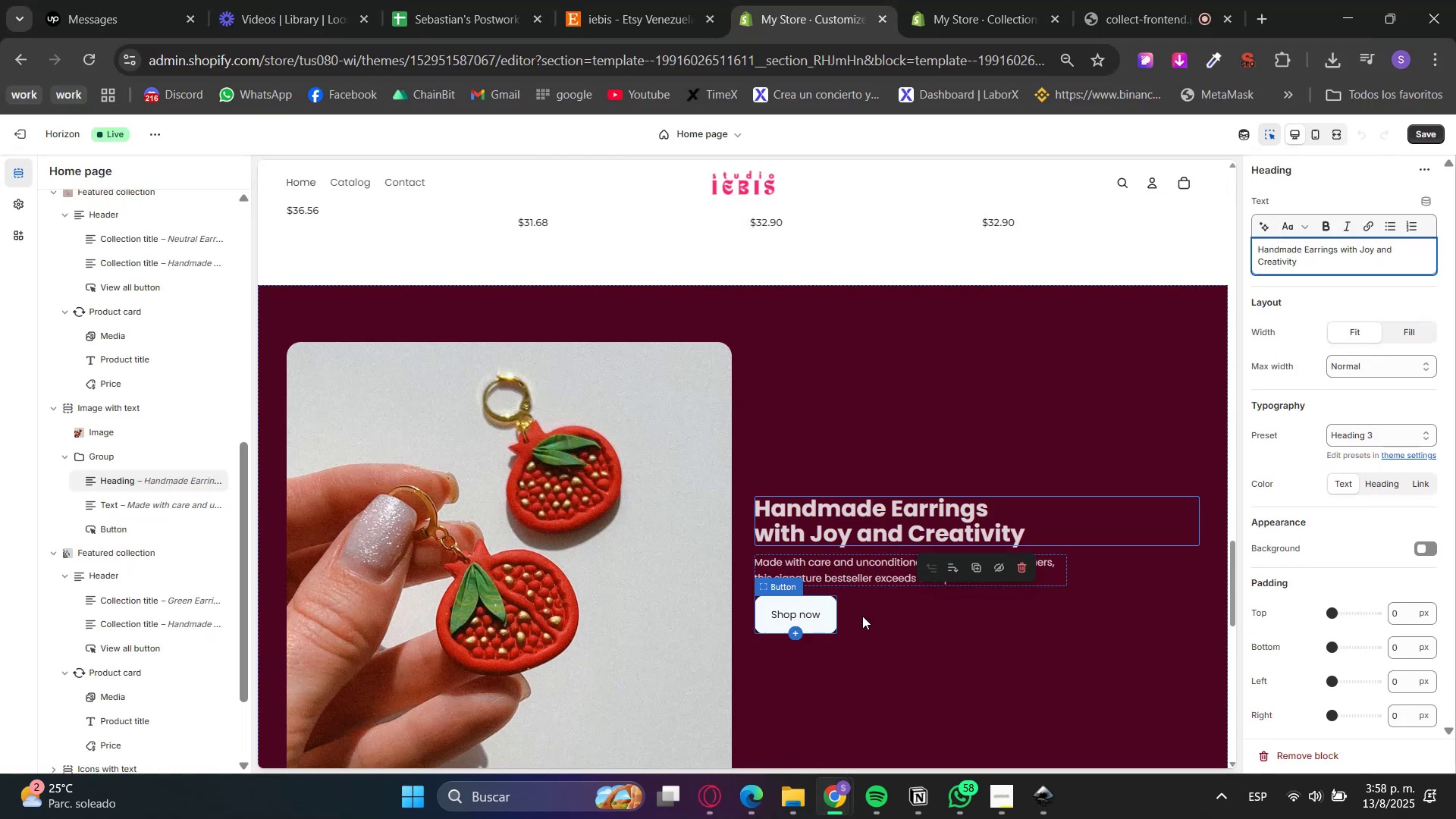 
left_click([852, 573])
 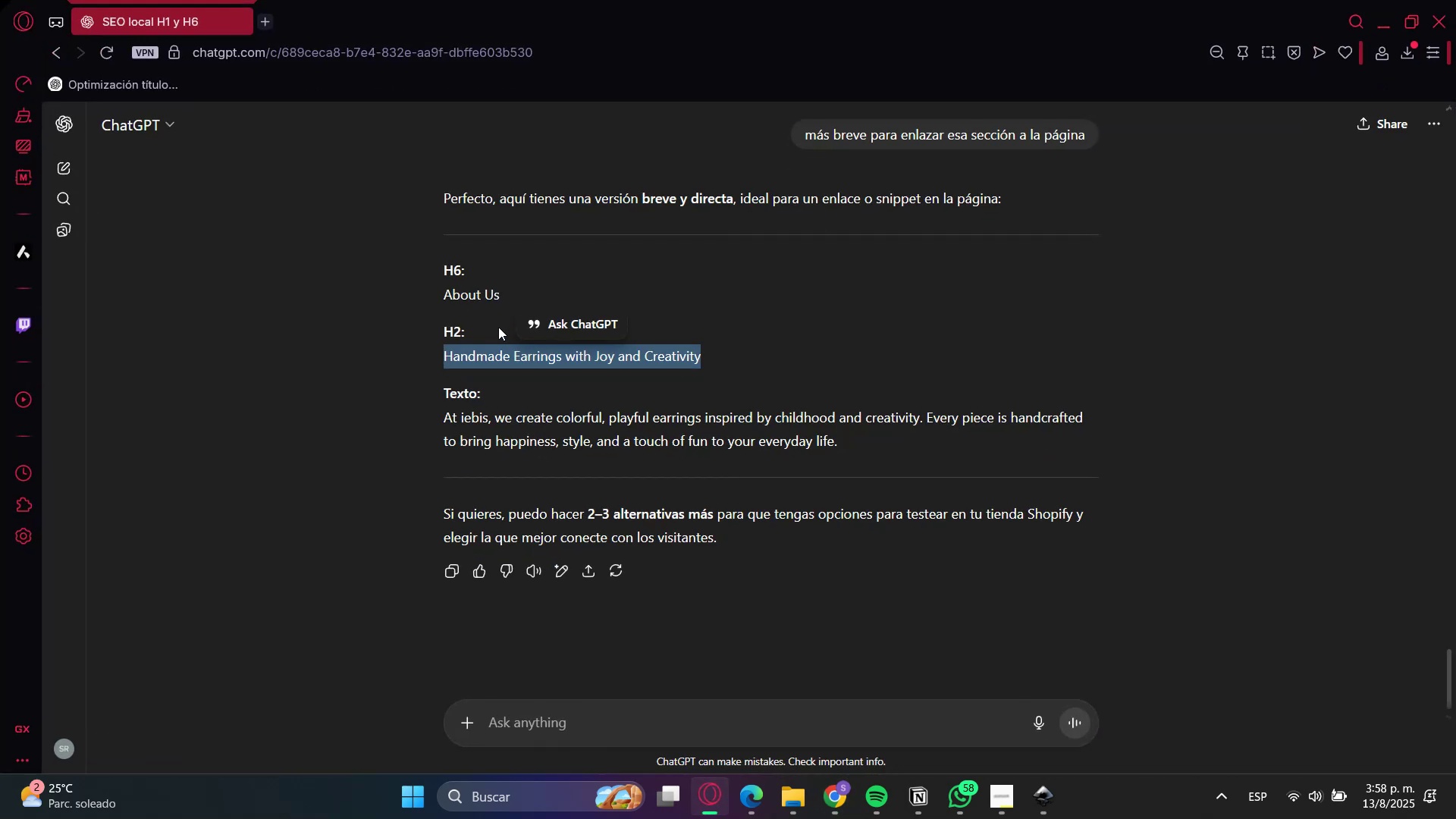 
double_click([538, 437])
 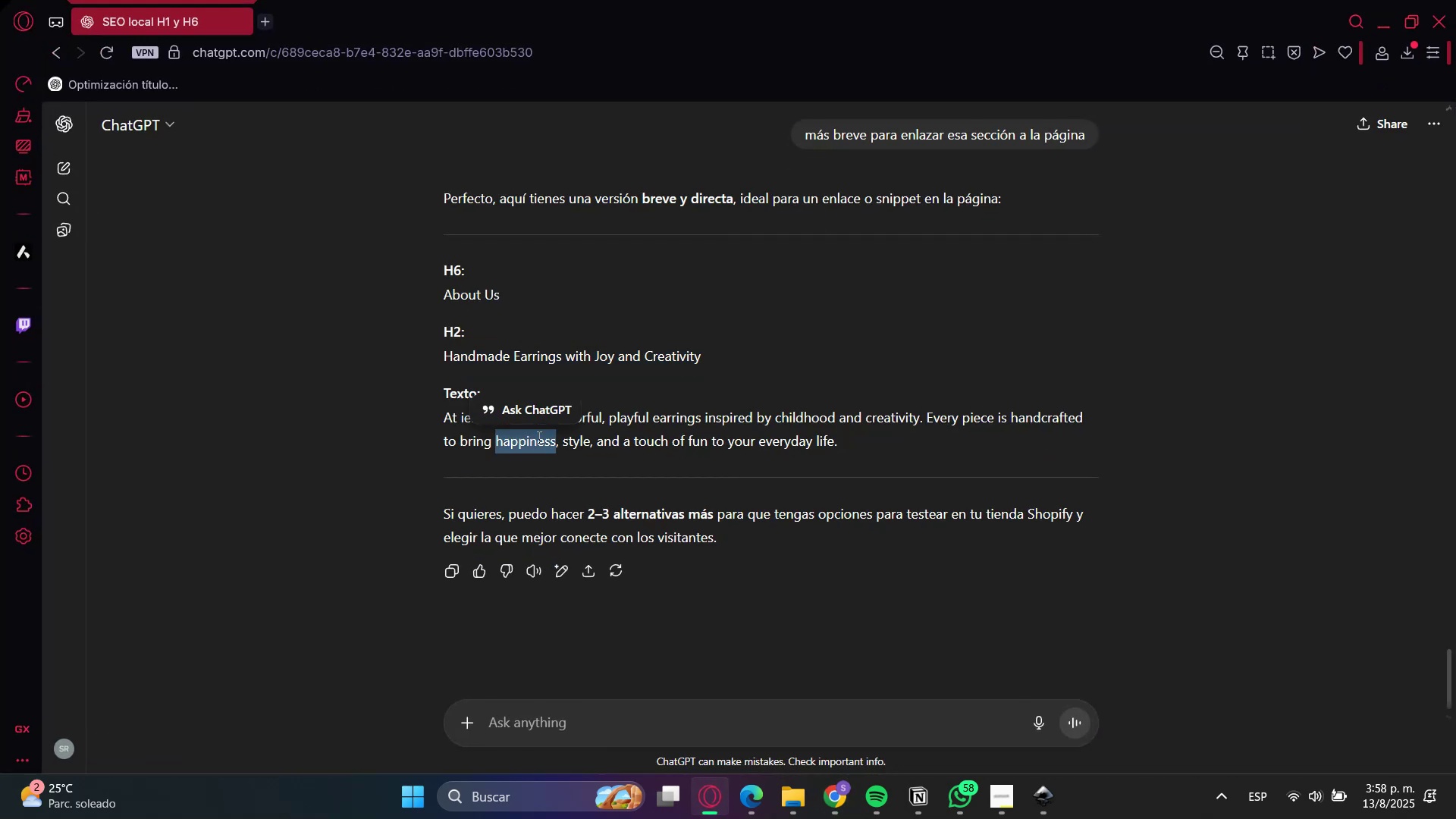 
triple_click([538, 437])
 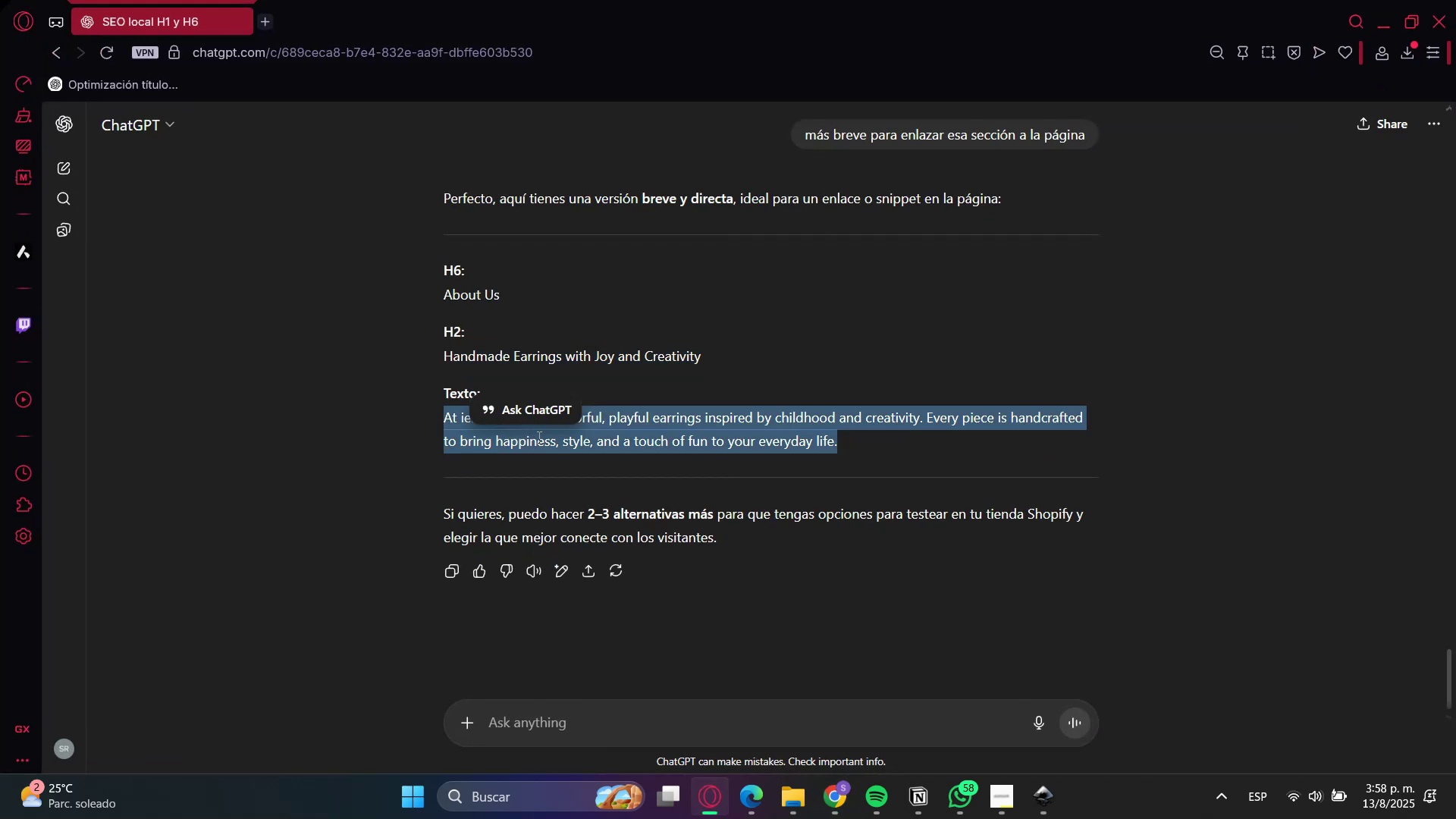 
key(Control+C)
 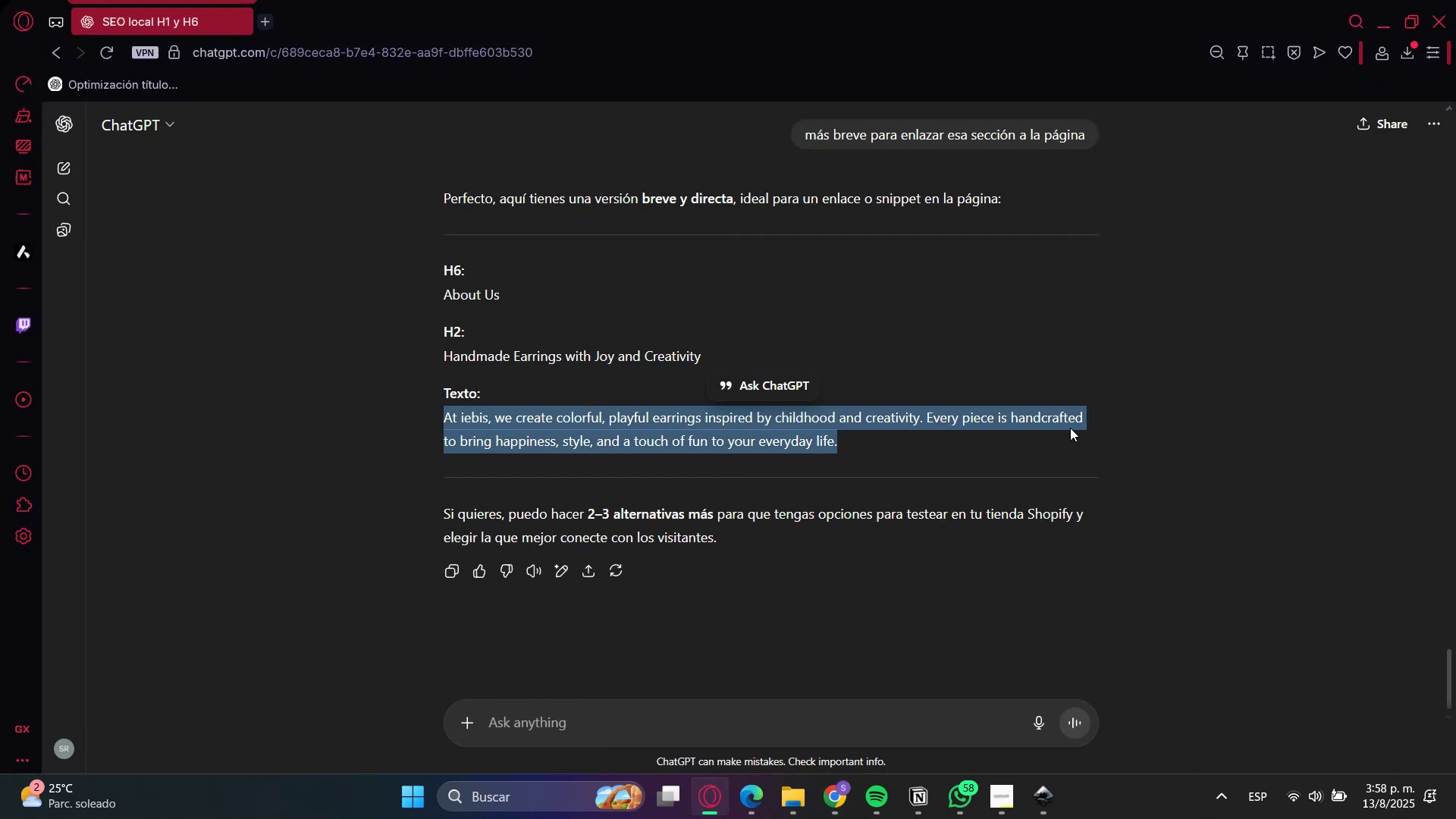 
key(Control+C)
 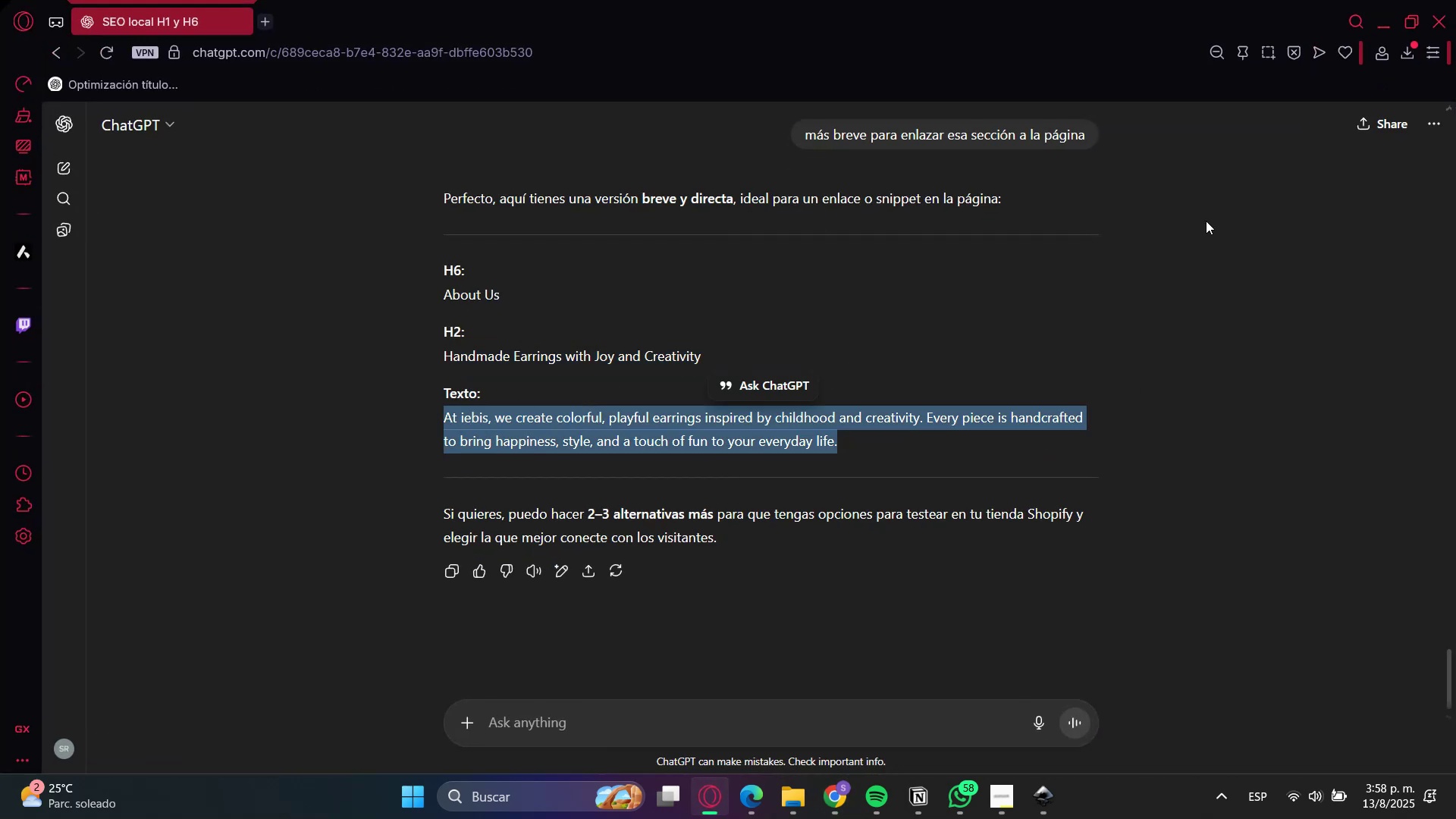 
key(Control+C)
 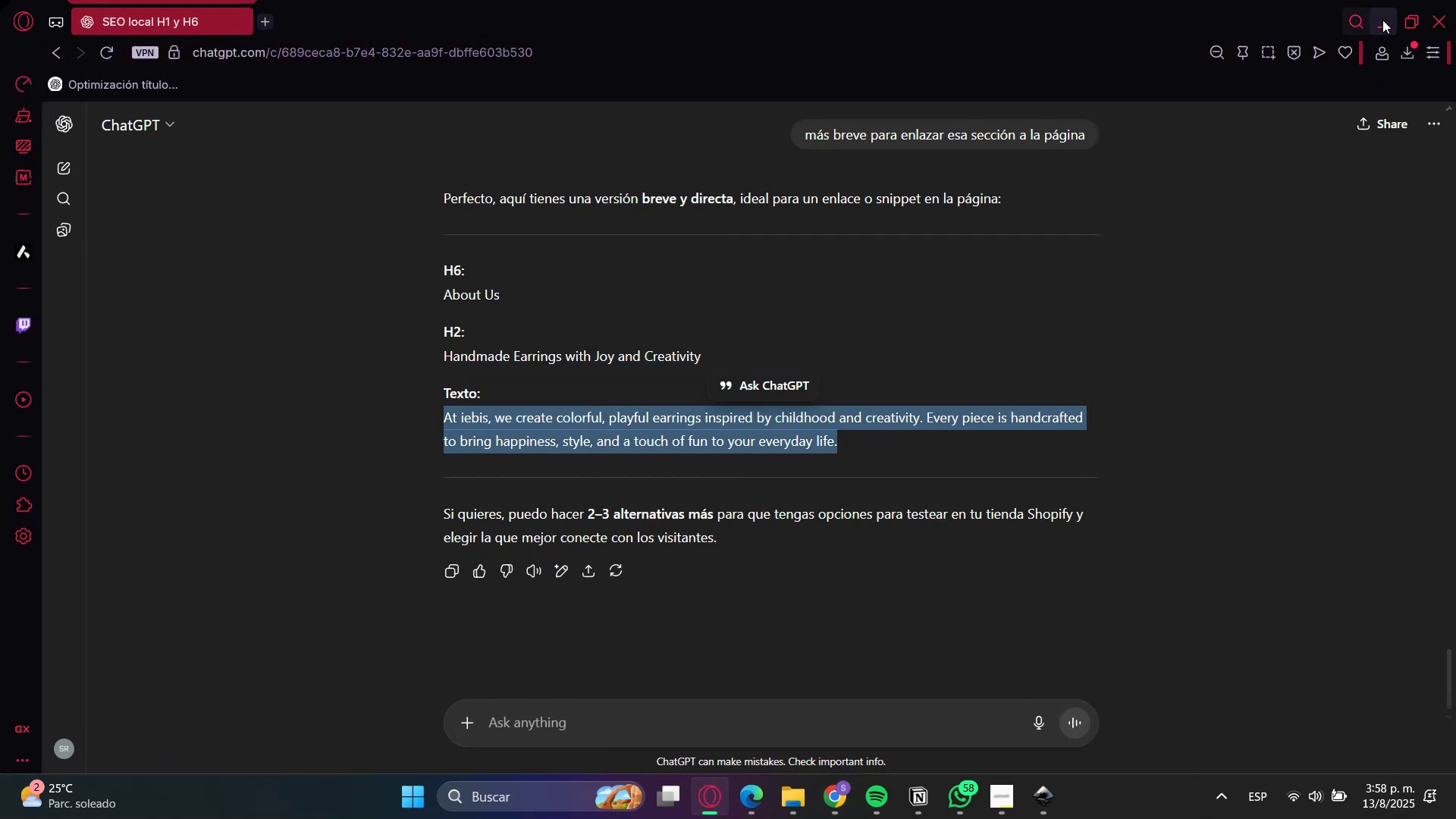 
left_click([1384, 18])
 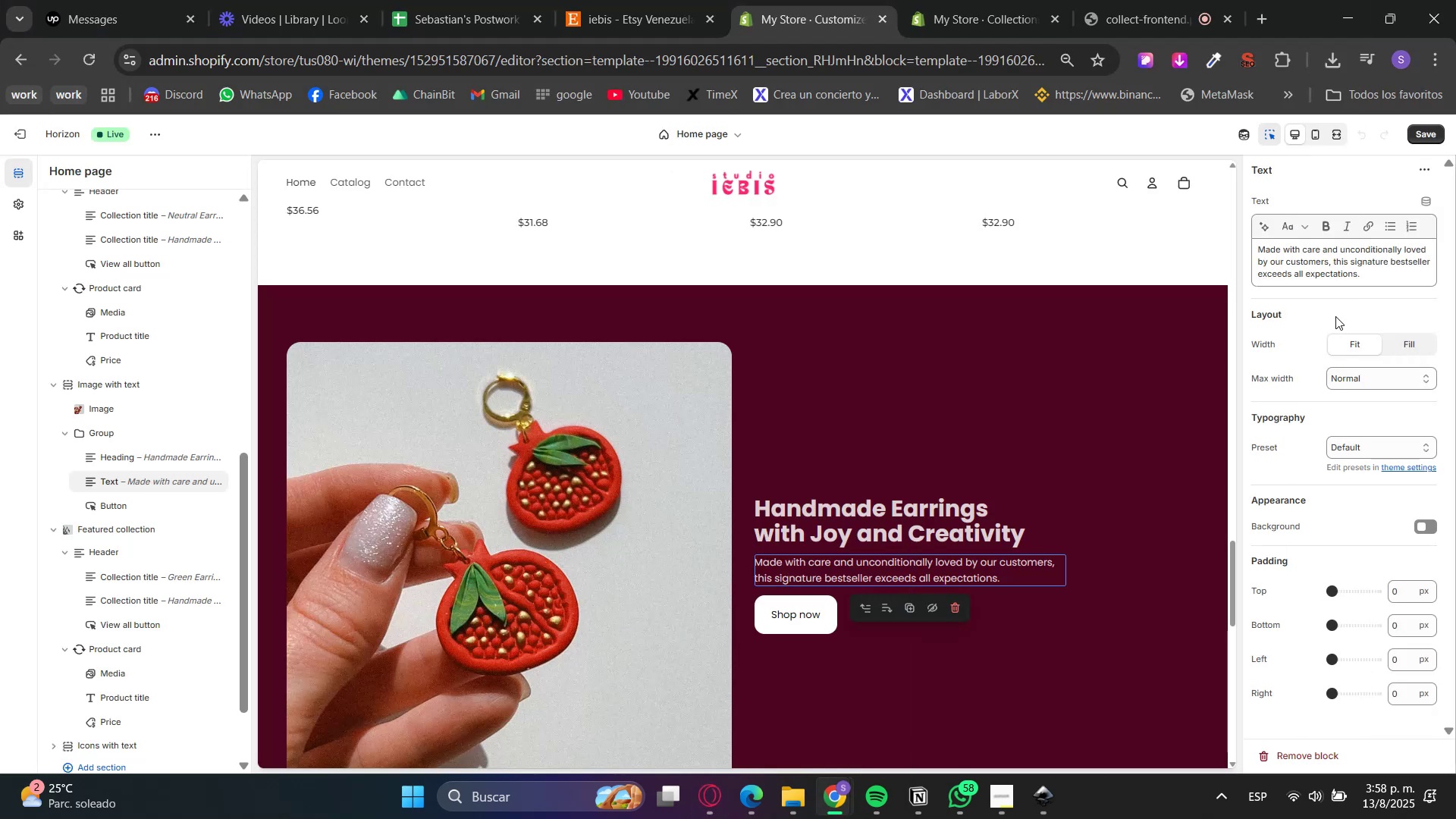 
double_click([1320, 270])
 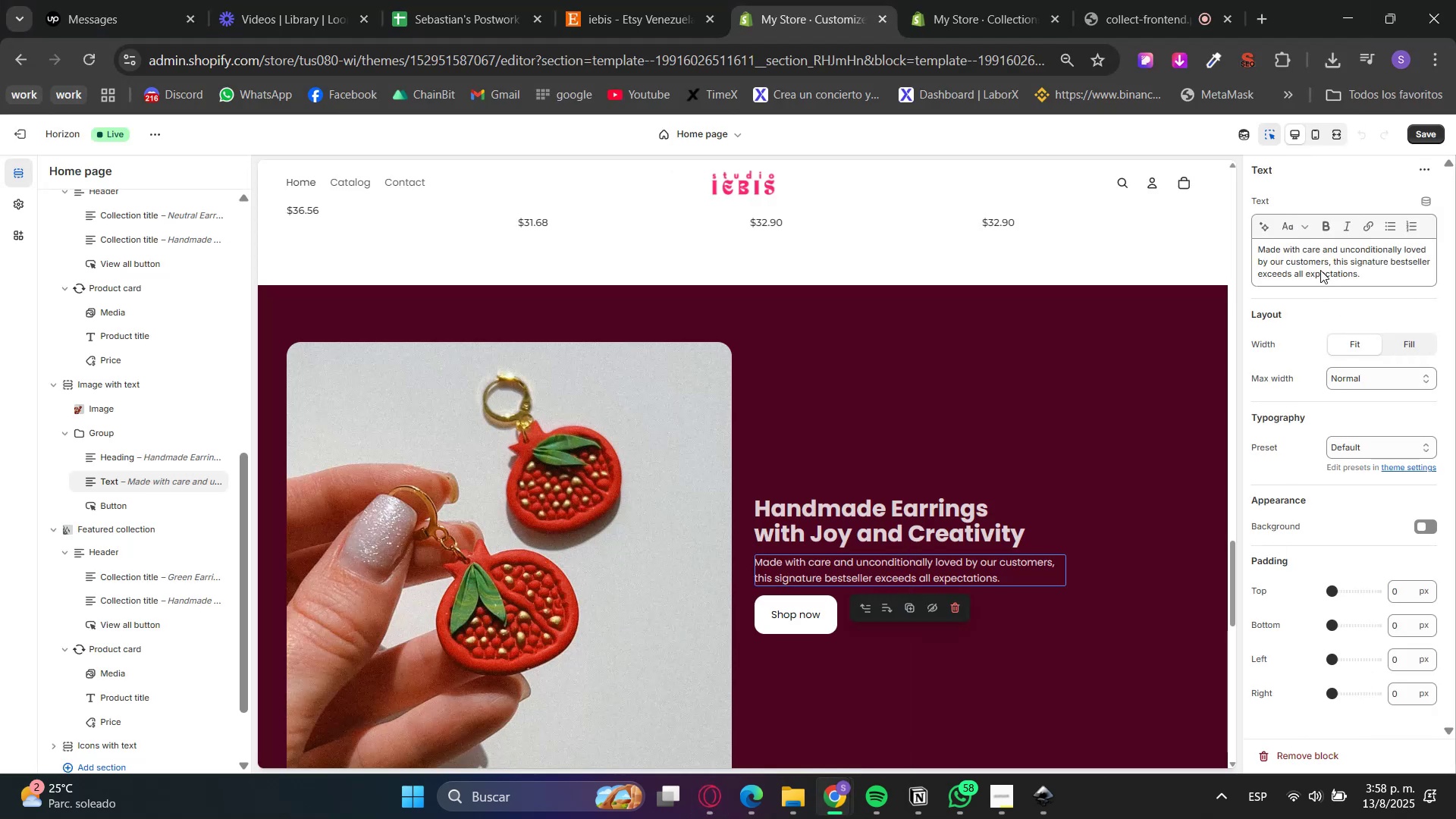 
triple_click([1320, 270])
 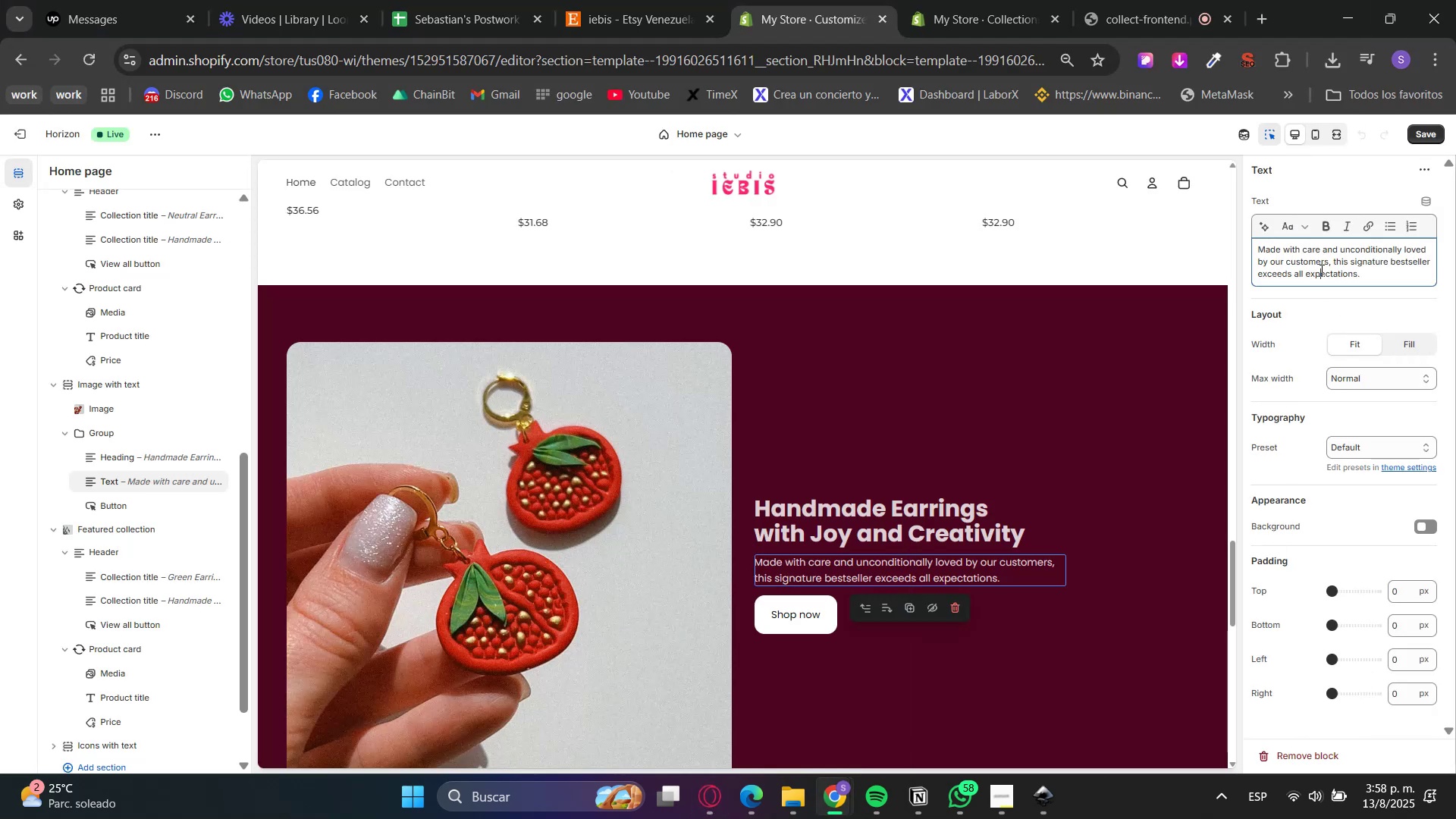 
key(Control+V)
 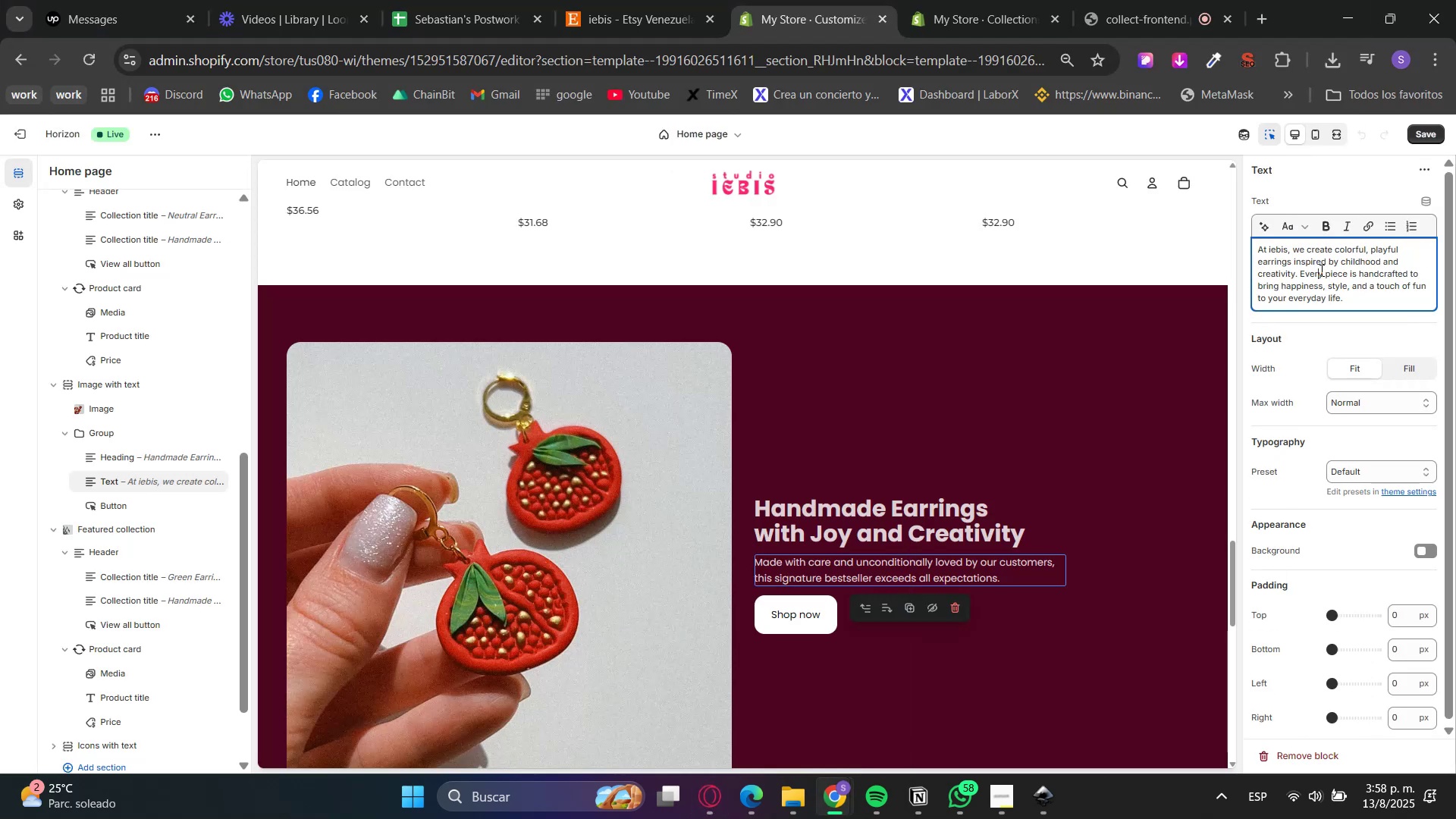 
double_click([1320, 270])
 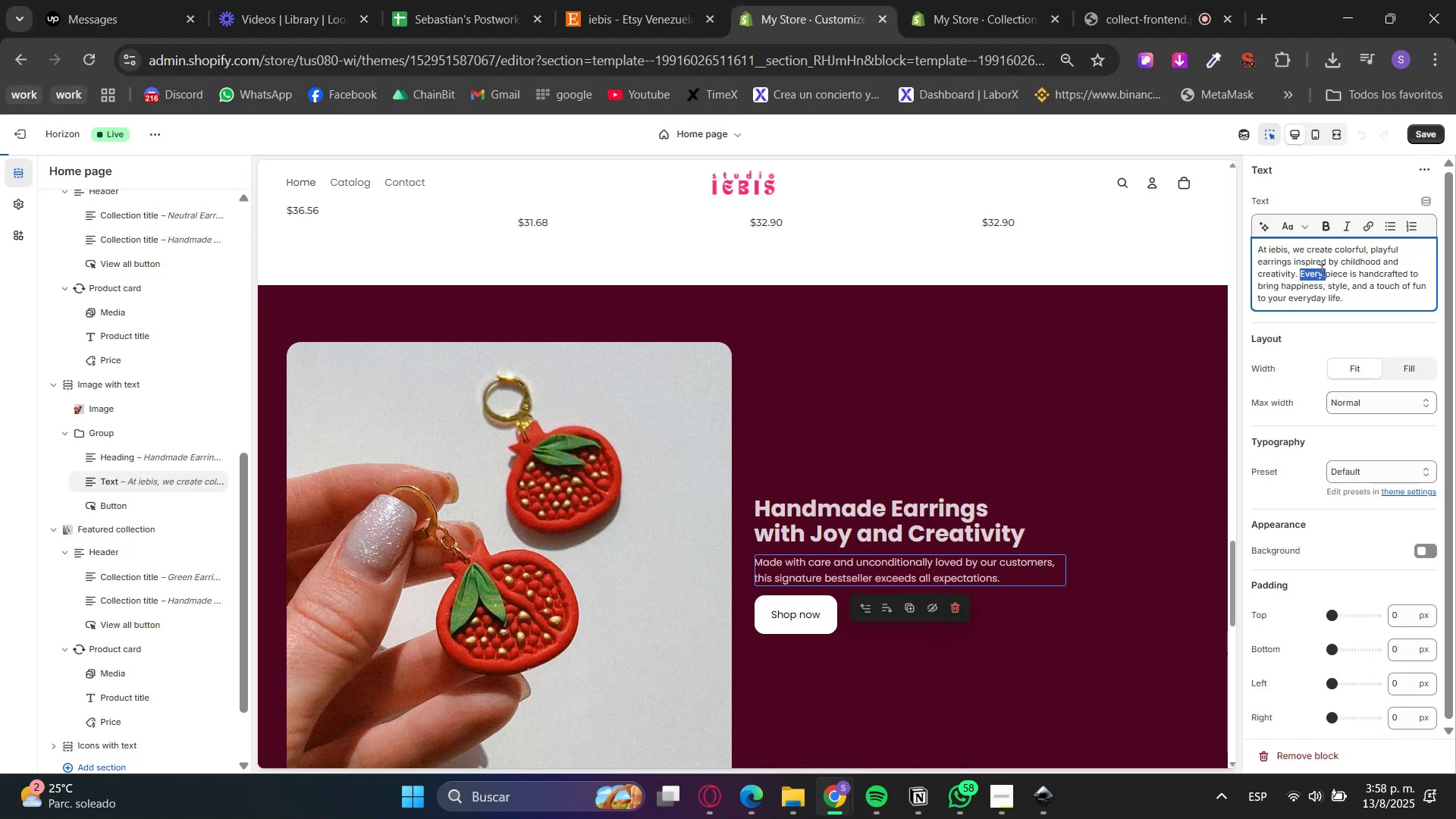 
triple_click([1320, 270])
 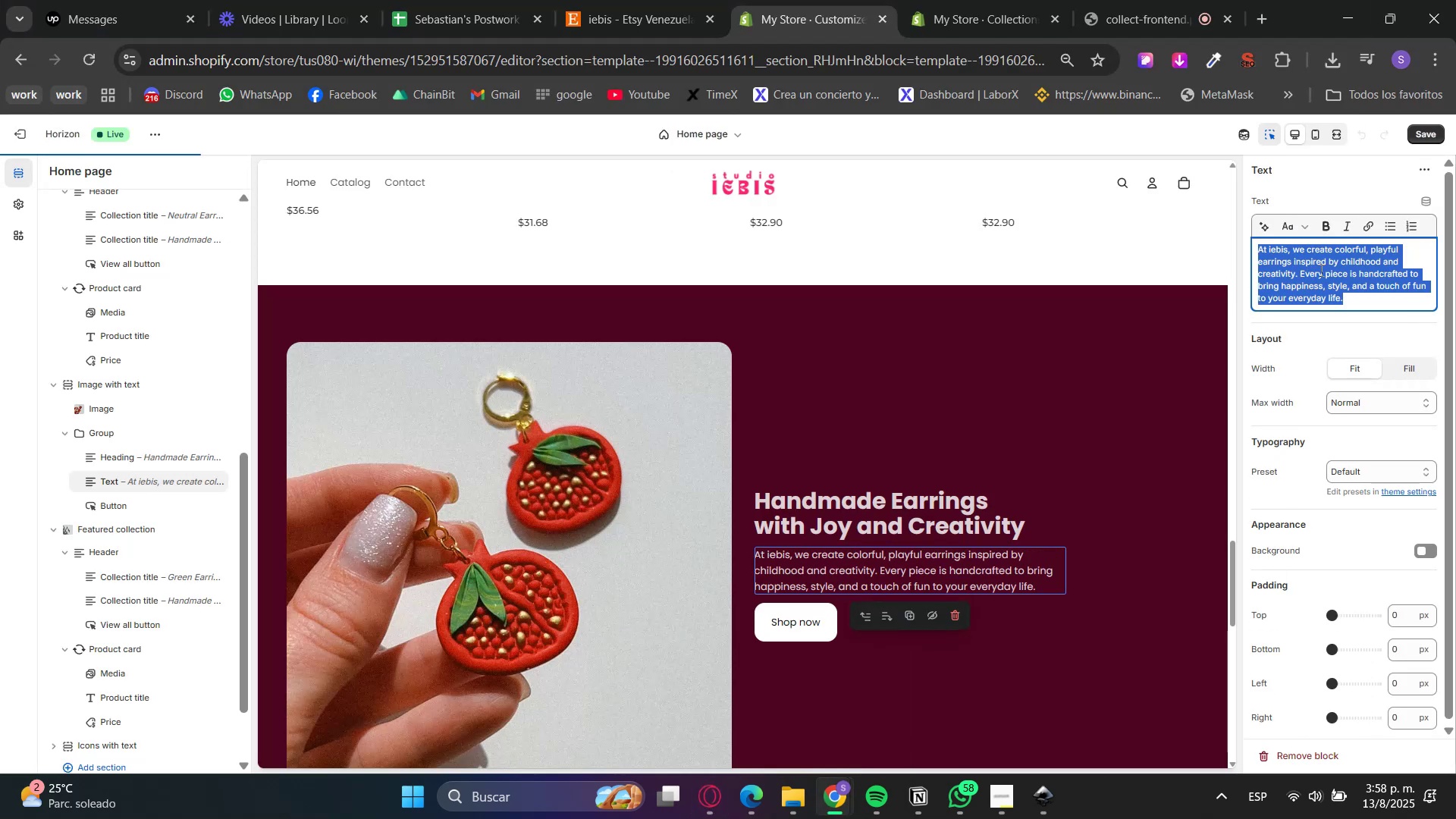 
triple_click([1340, 319])
 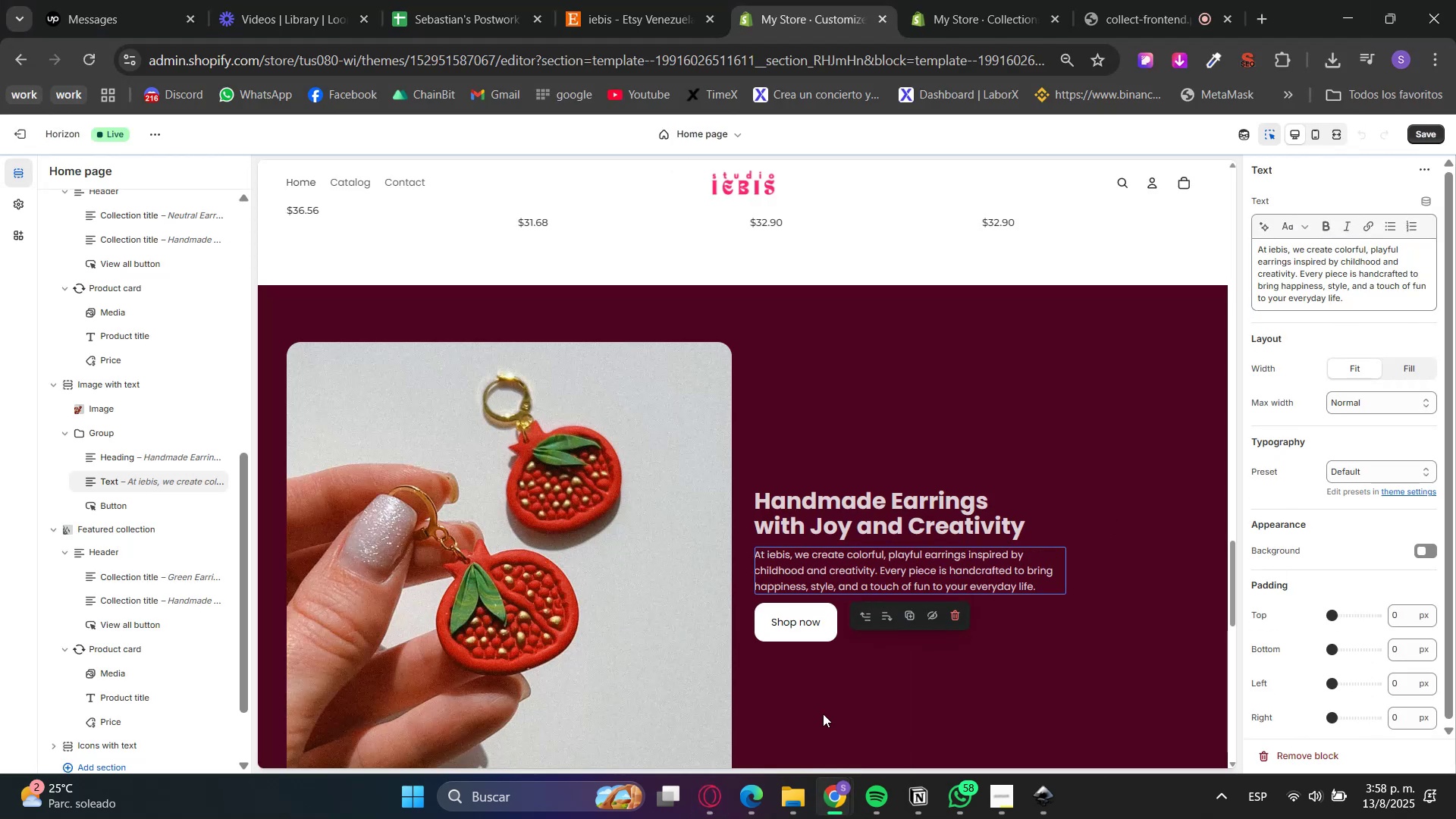 
left_click([822, 626])
 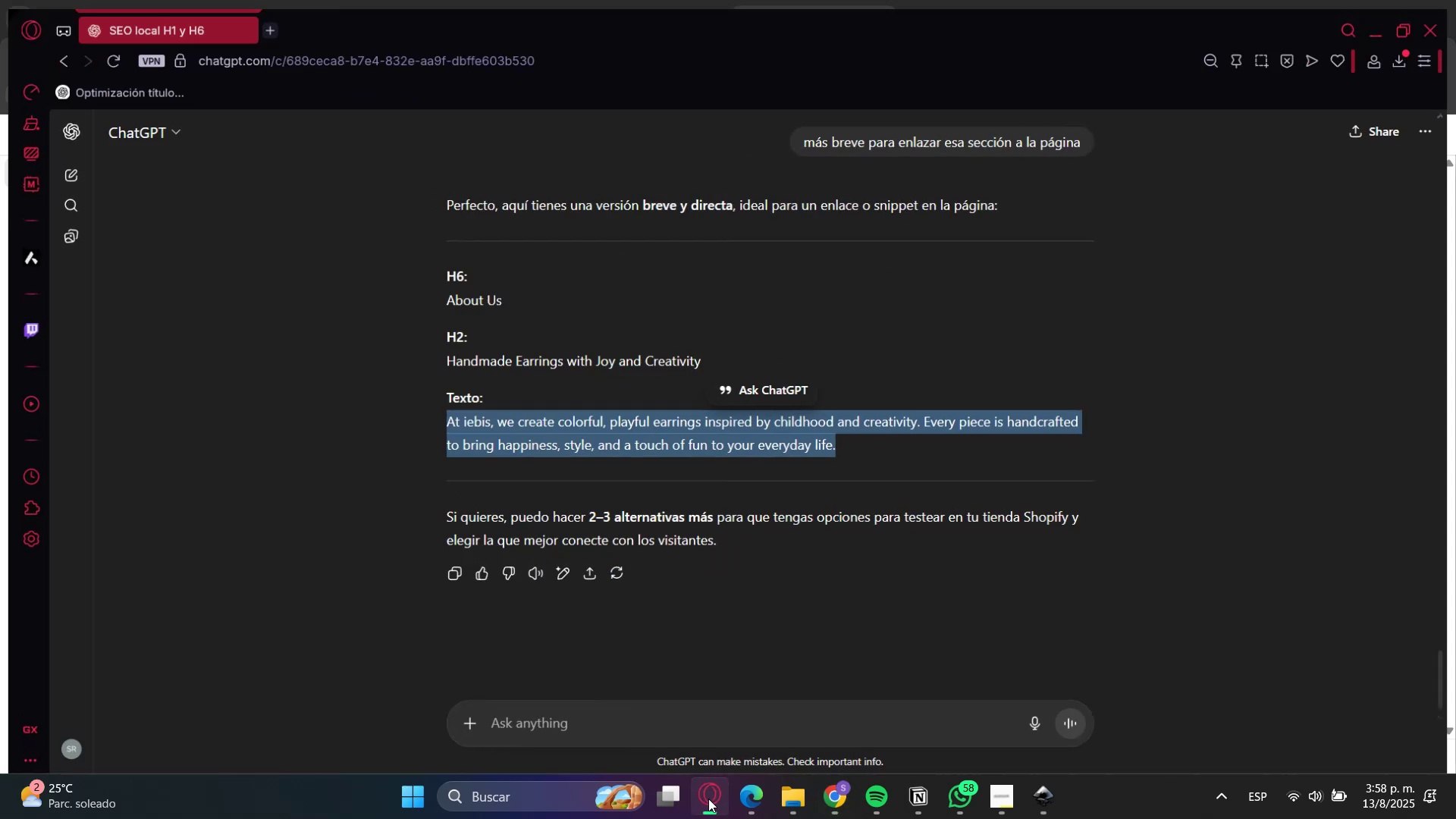 
left_click([708, 799])
 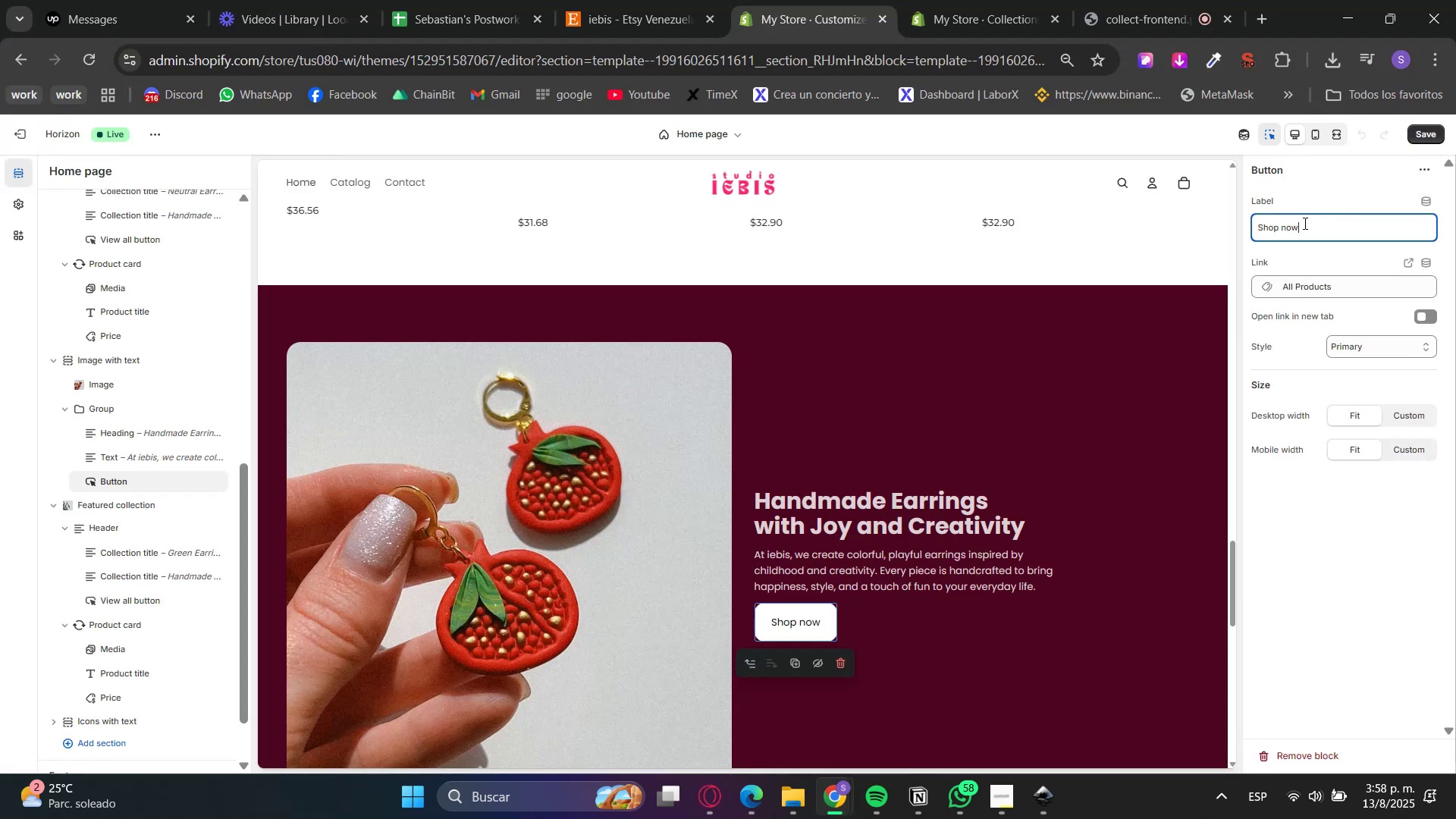 
type(About is]])
key(Backspace)
key(Backspace)
key(Backspace)
key(Backspace)
type(us)
 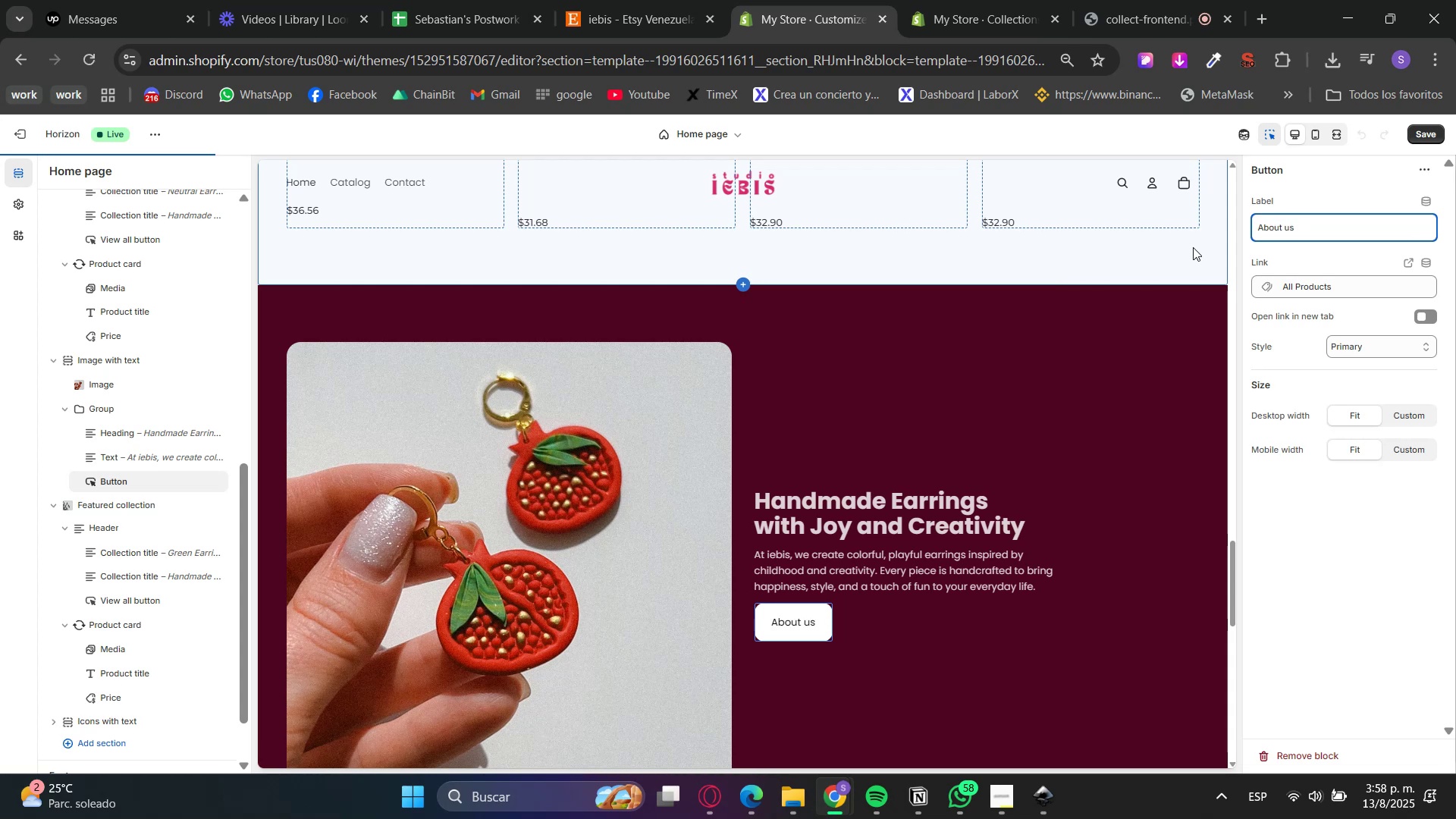 
left_click([1328, 289])
 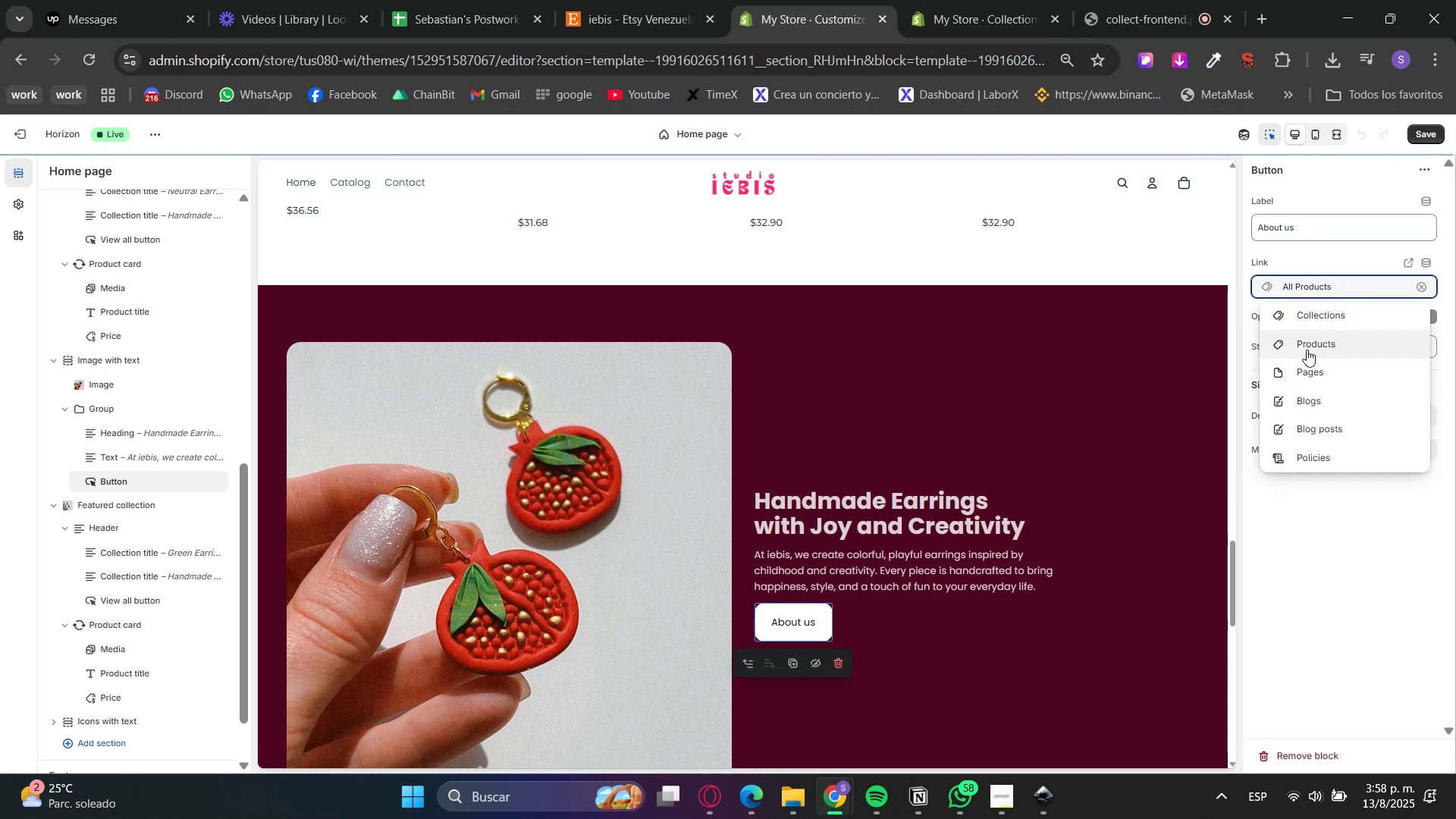 
left_click([1310, 374])
 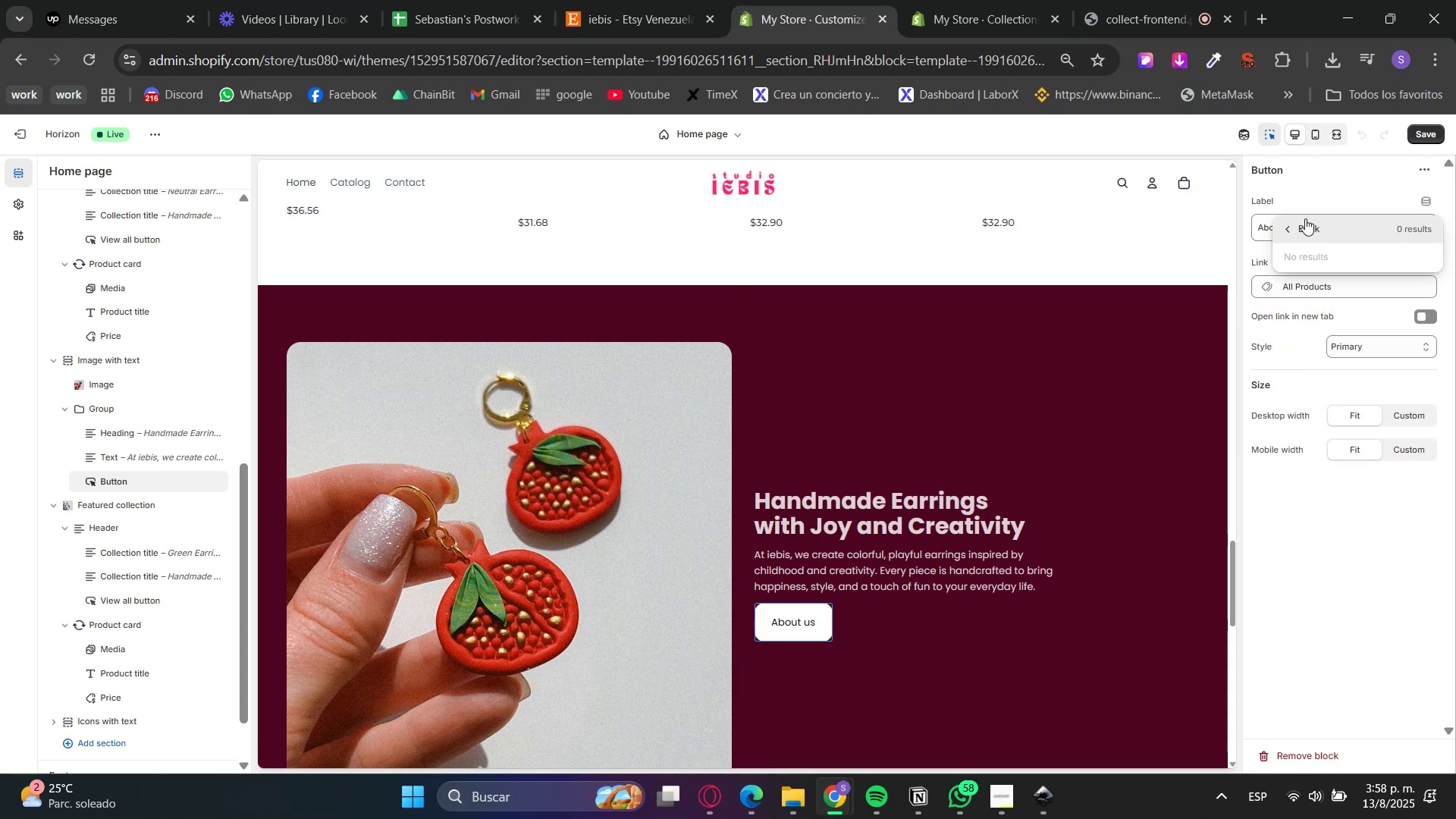 
double_click([1340, 582])
 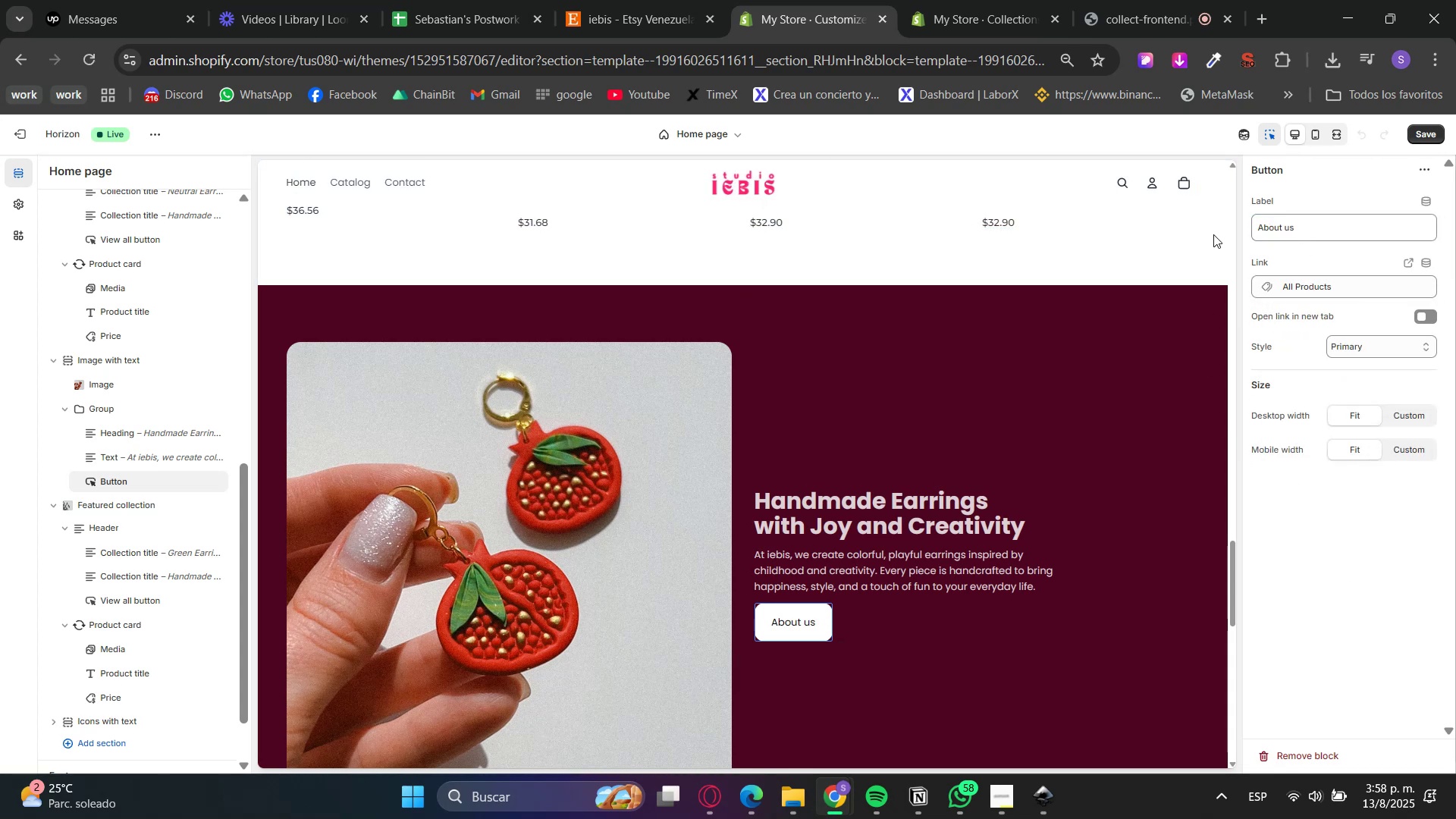 
left_click([1276, 130])
 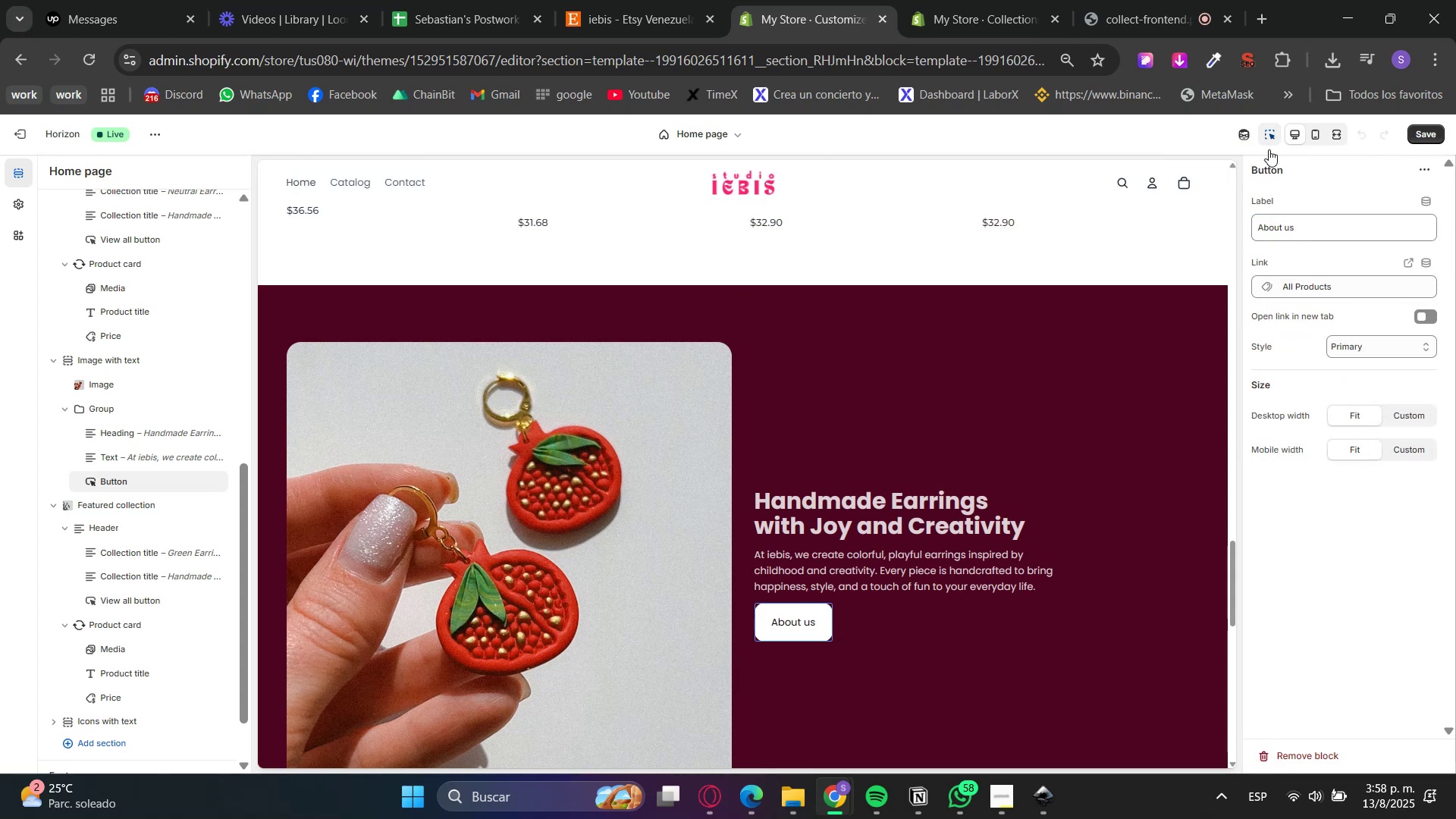 
scroll: coordinate [1025, 431], scroll_direction: down, amount: 11.0
 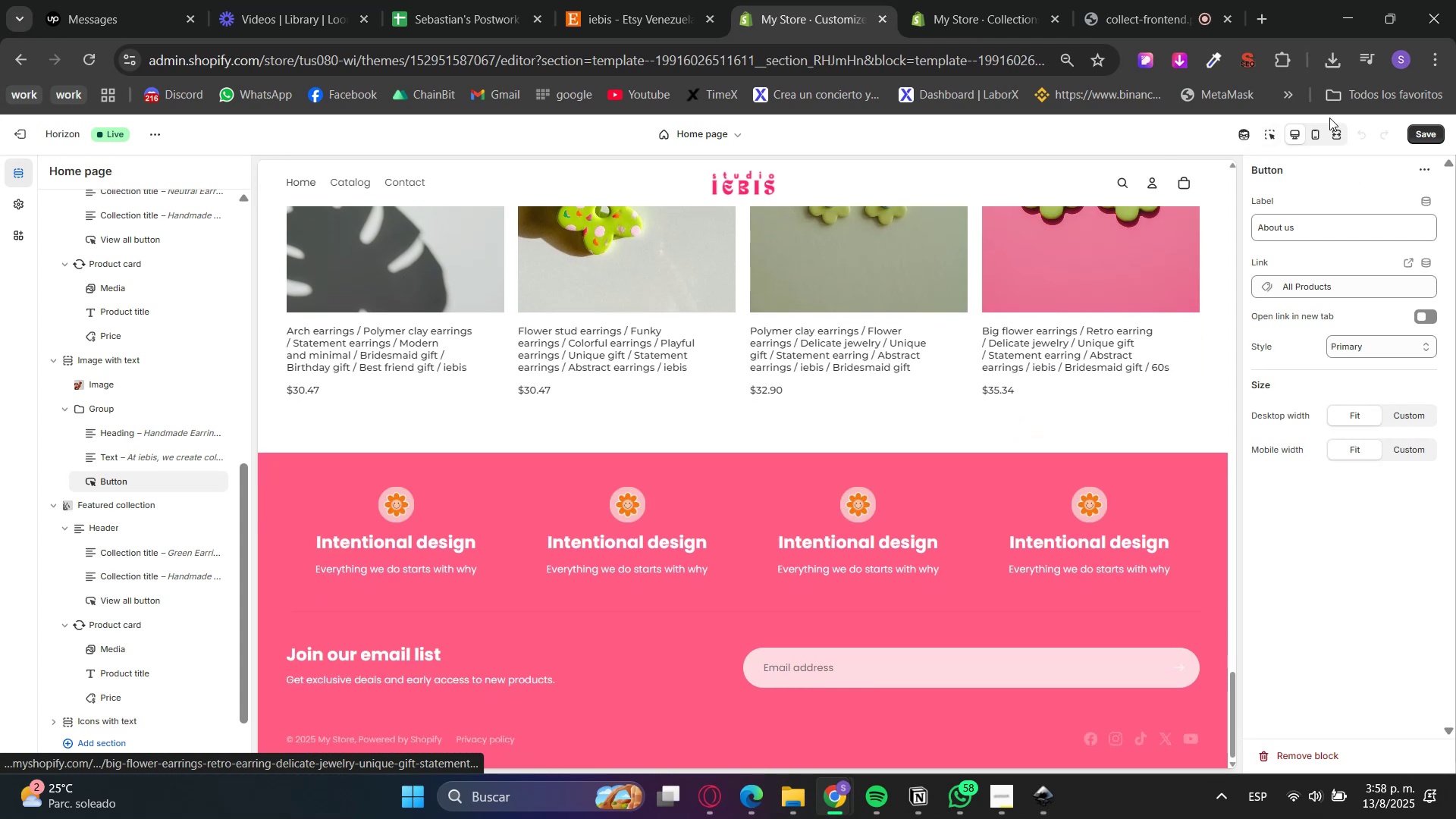 
left_click([1432, 131])
 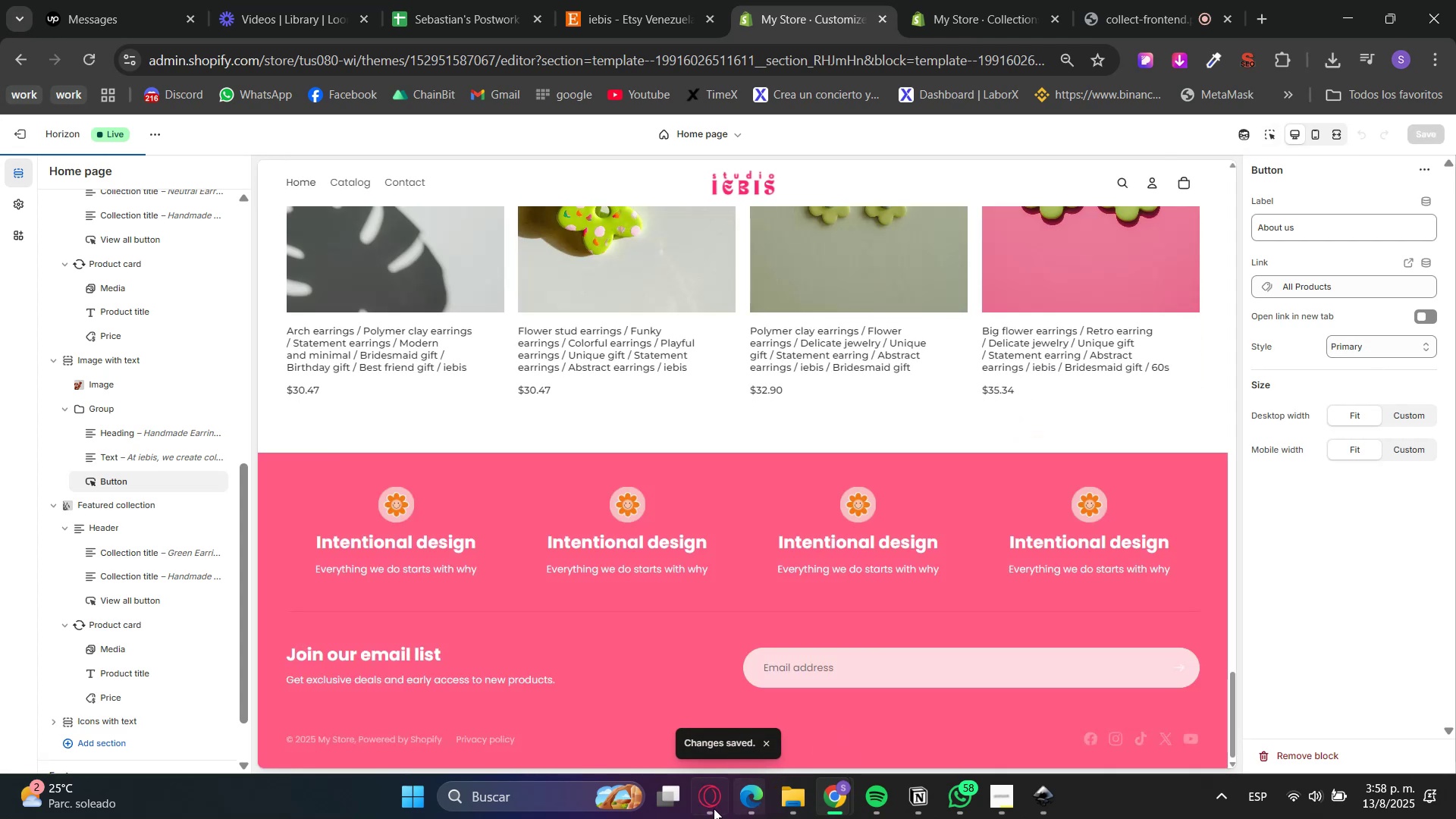 
left_click([706, 811])
 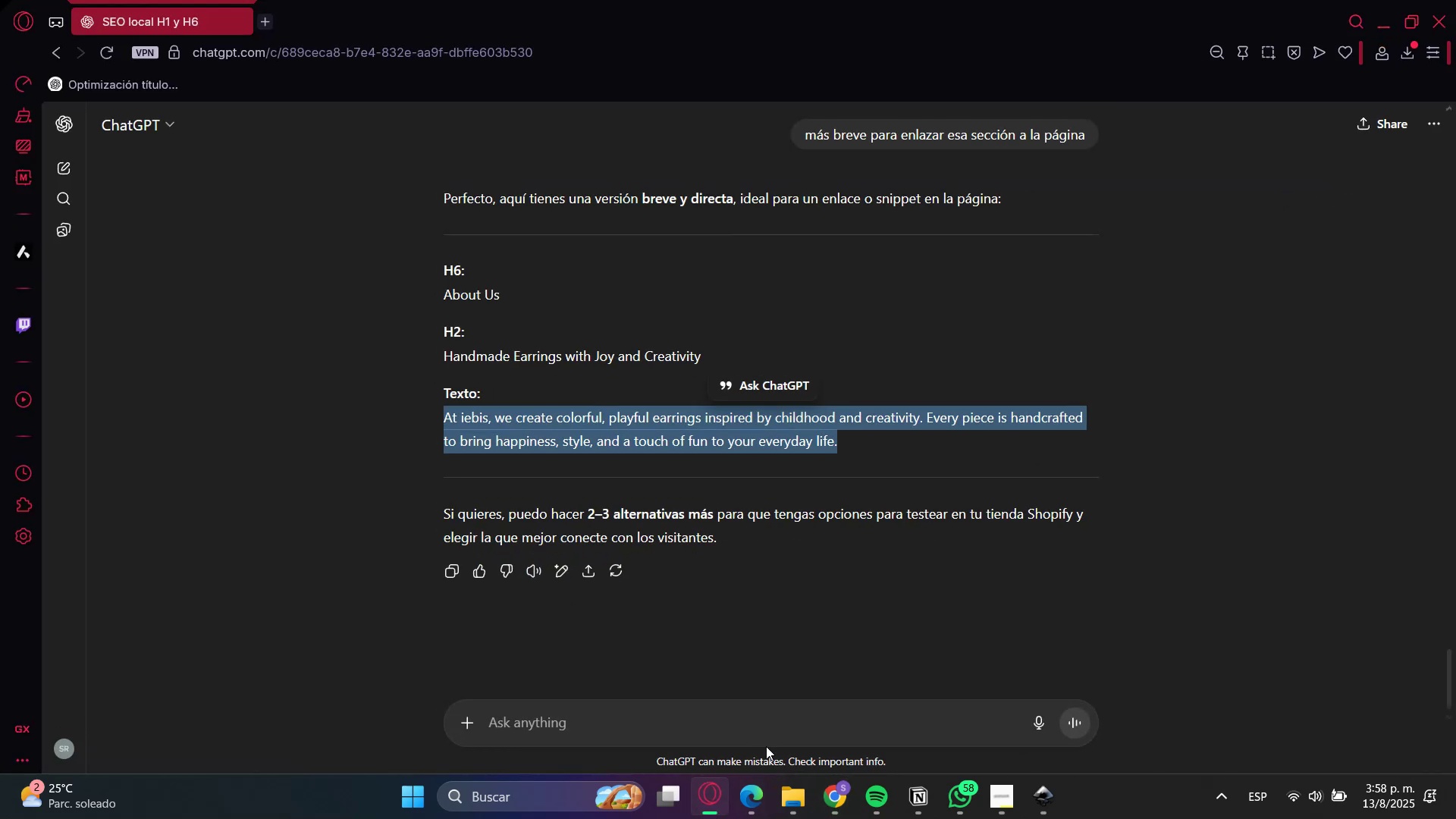 
double_click([770, 737])
 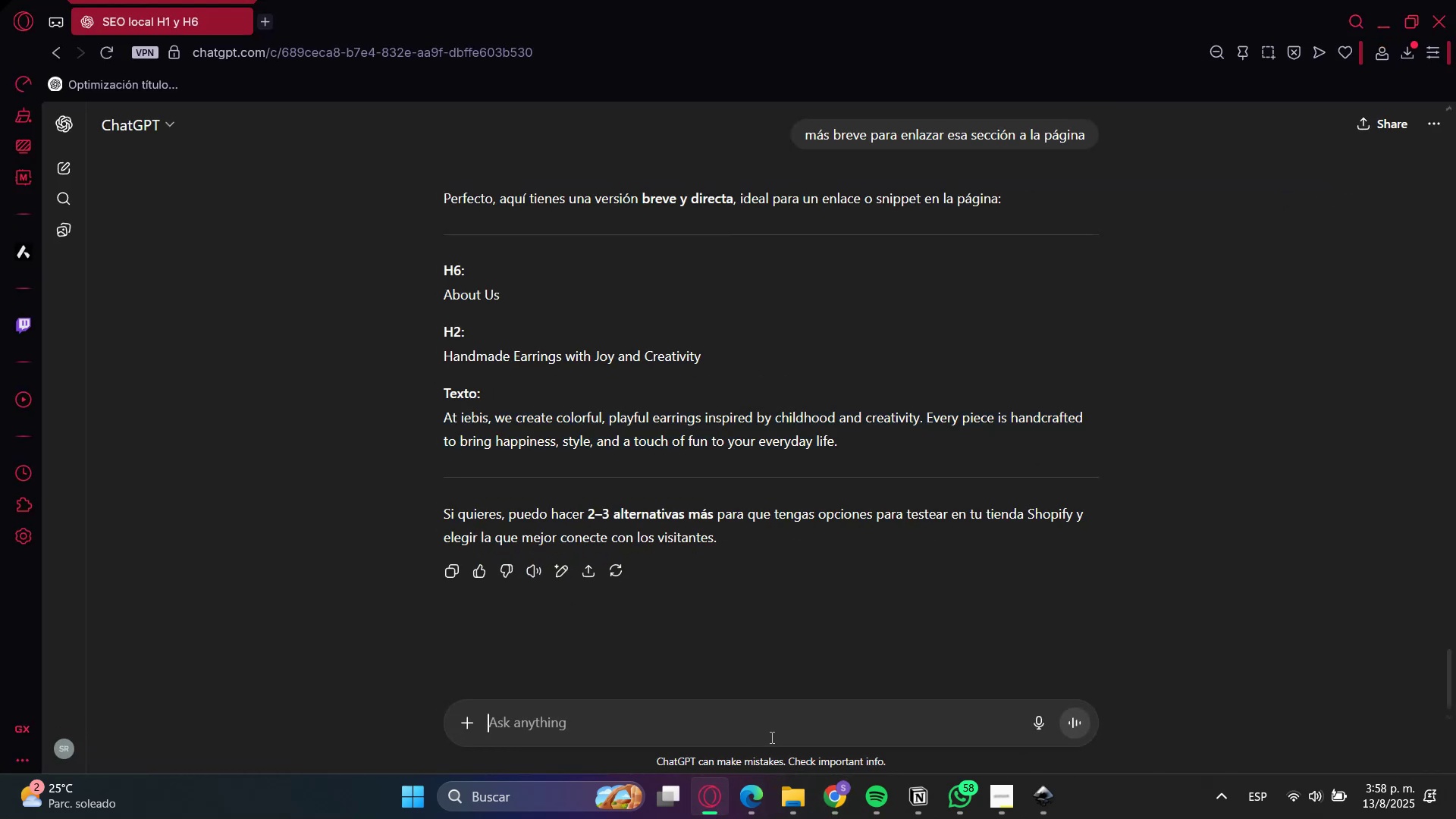 
type(damr )
key(Backspace)
key(Backspace)
key(Backspace)
key(Backspace)
type(ame 4 trsutbadges)
 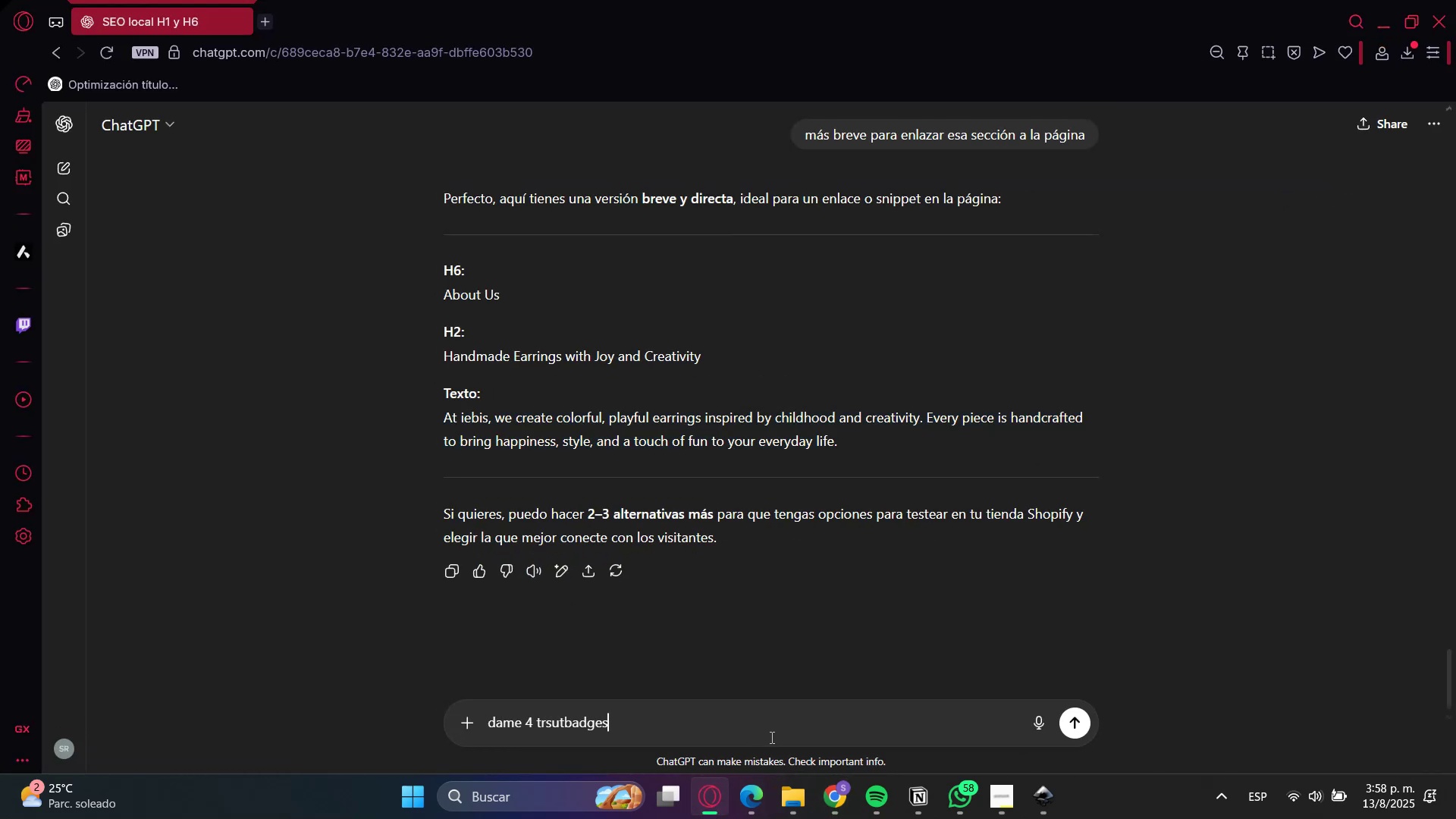 
key(Enter)
 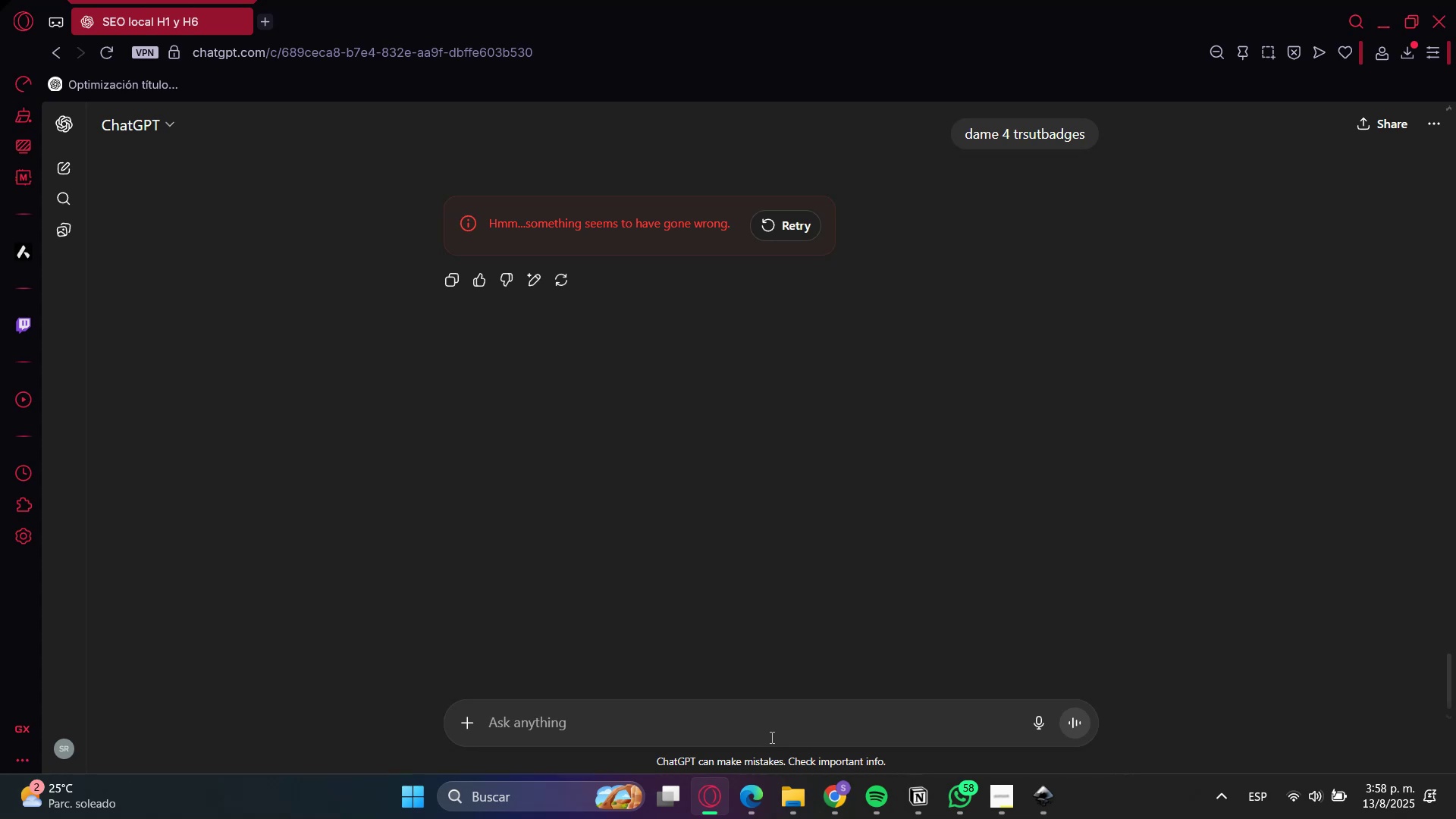 
double_click([1009, 135])
 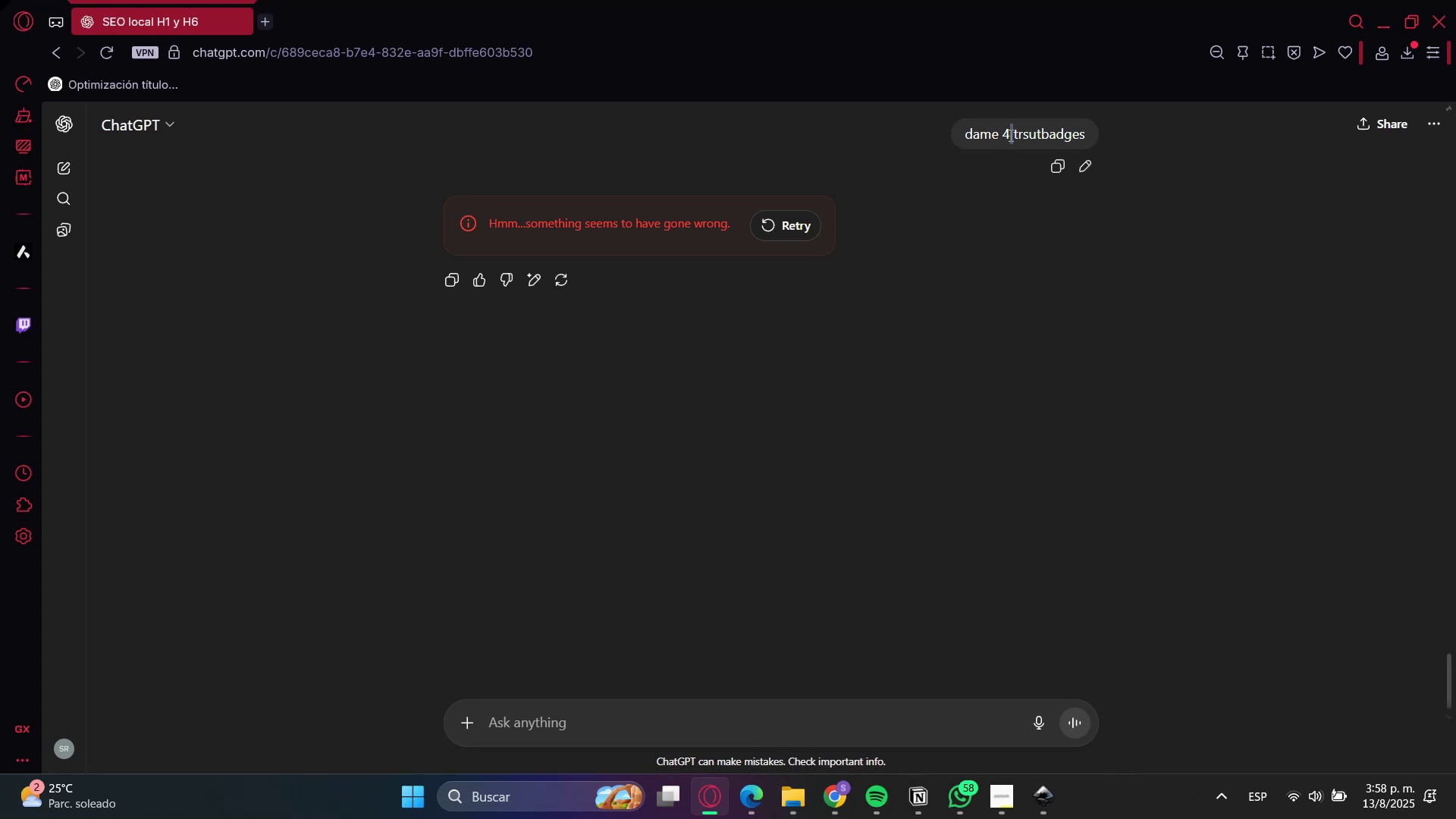 
triple_click([1009, 135])
 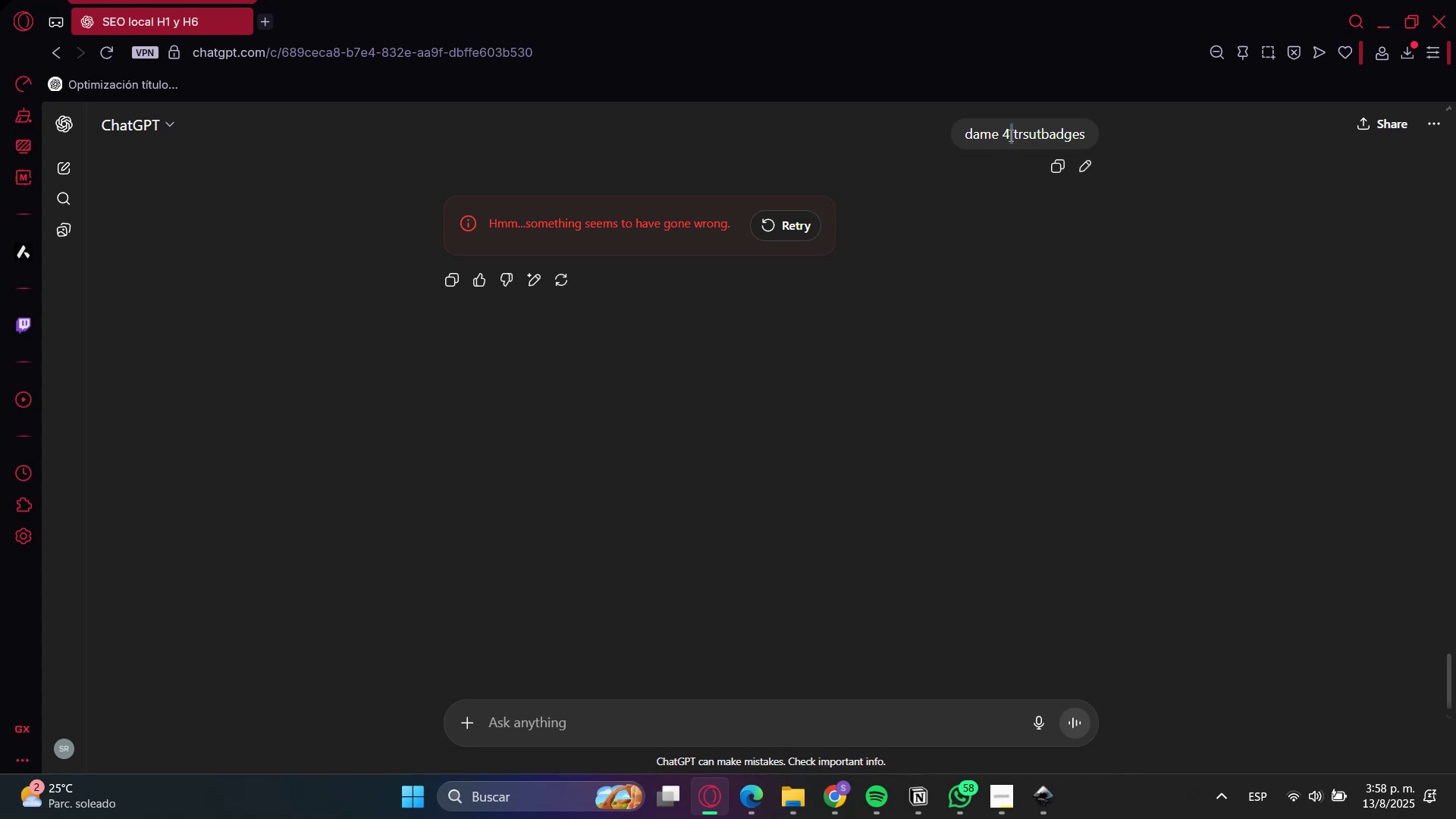 
key(Control+C)
 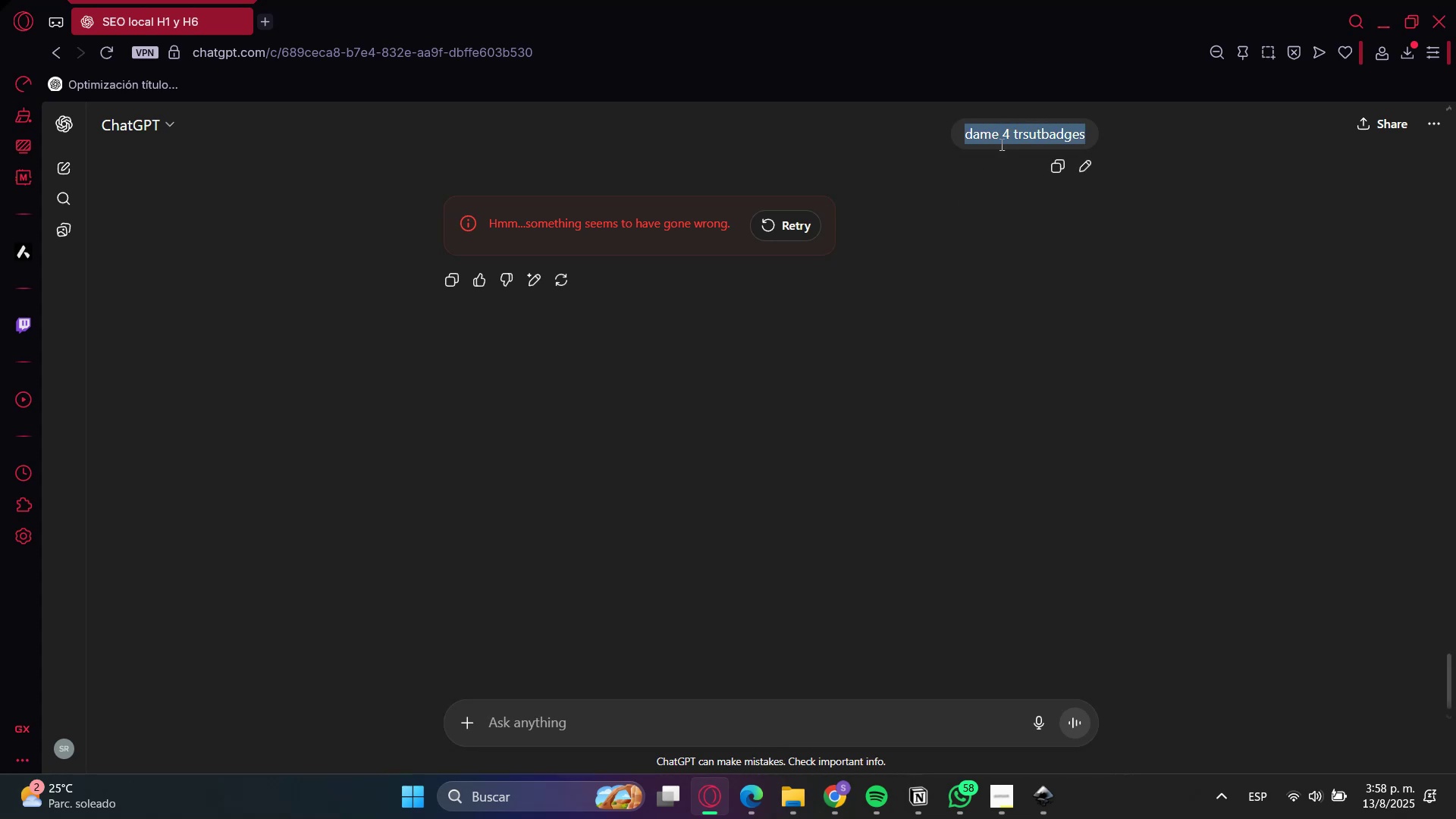 
key(Control+C)
 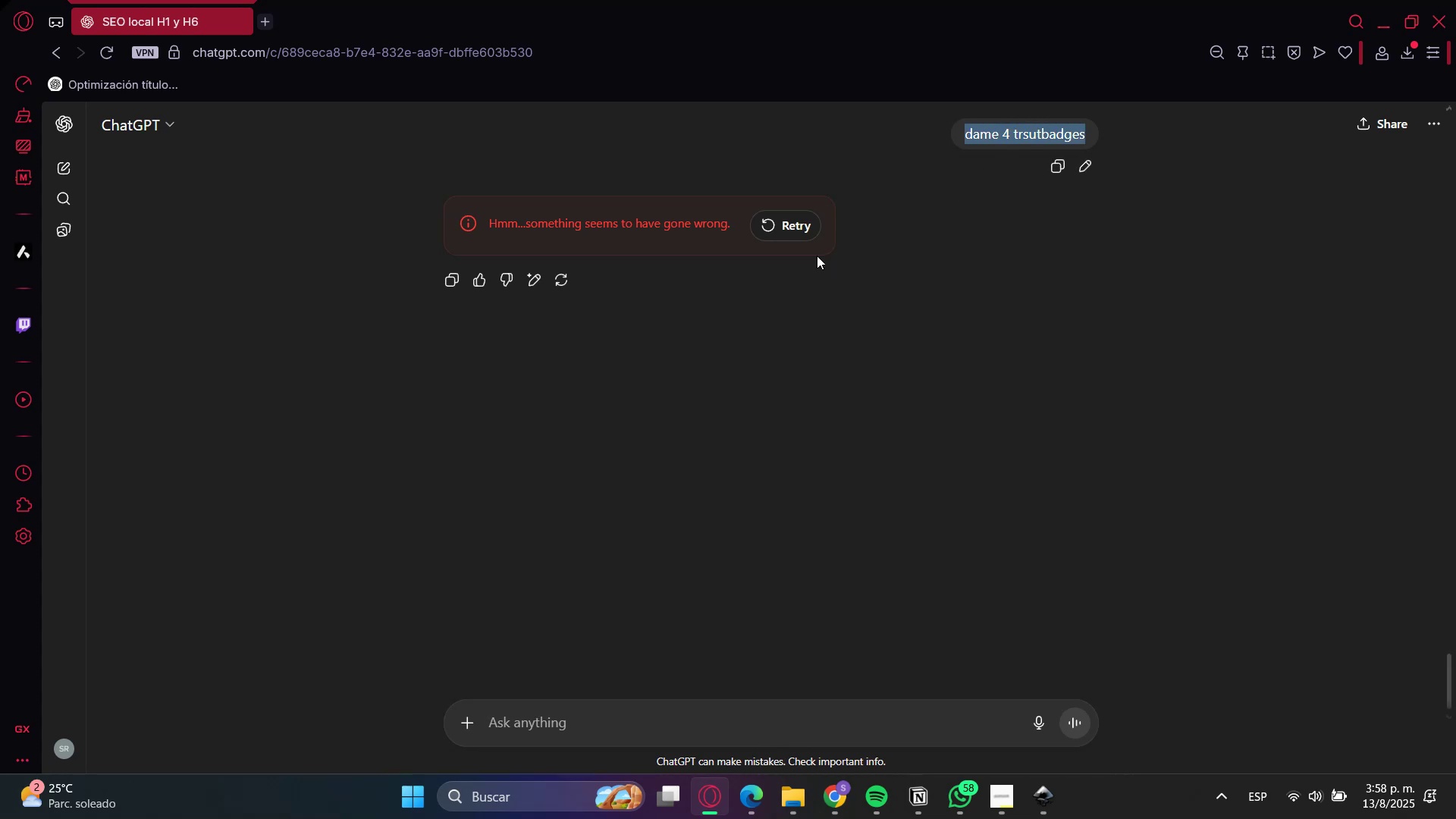 
left_click([803, 229])
 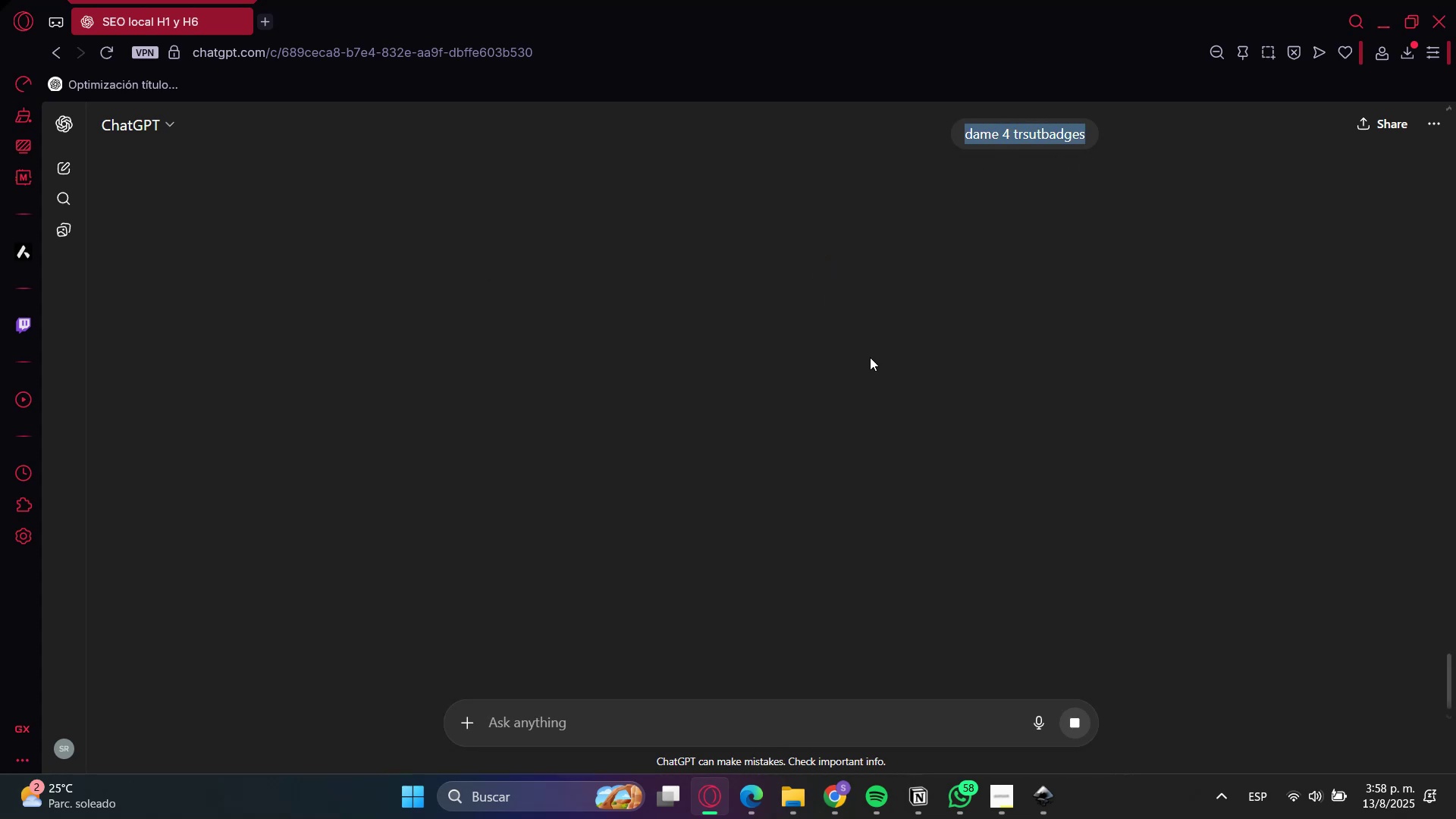 
left_click([870, 357])
 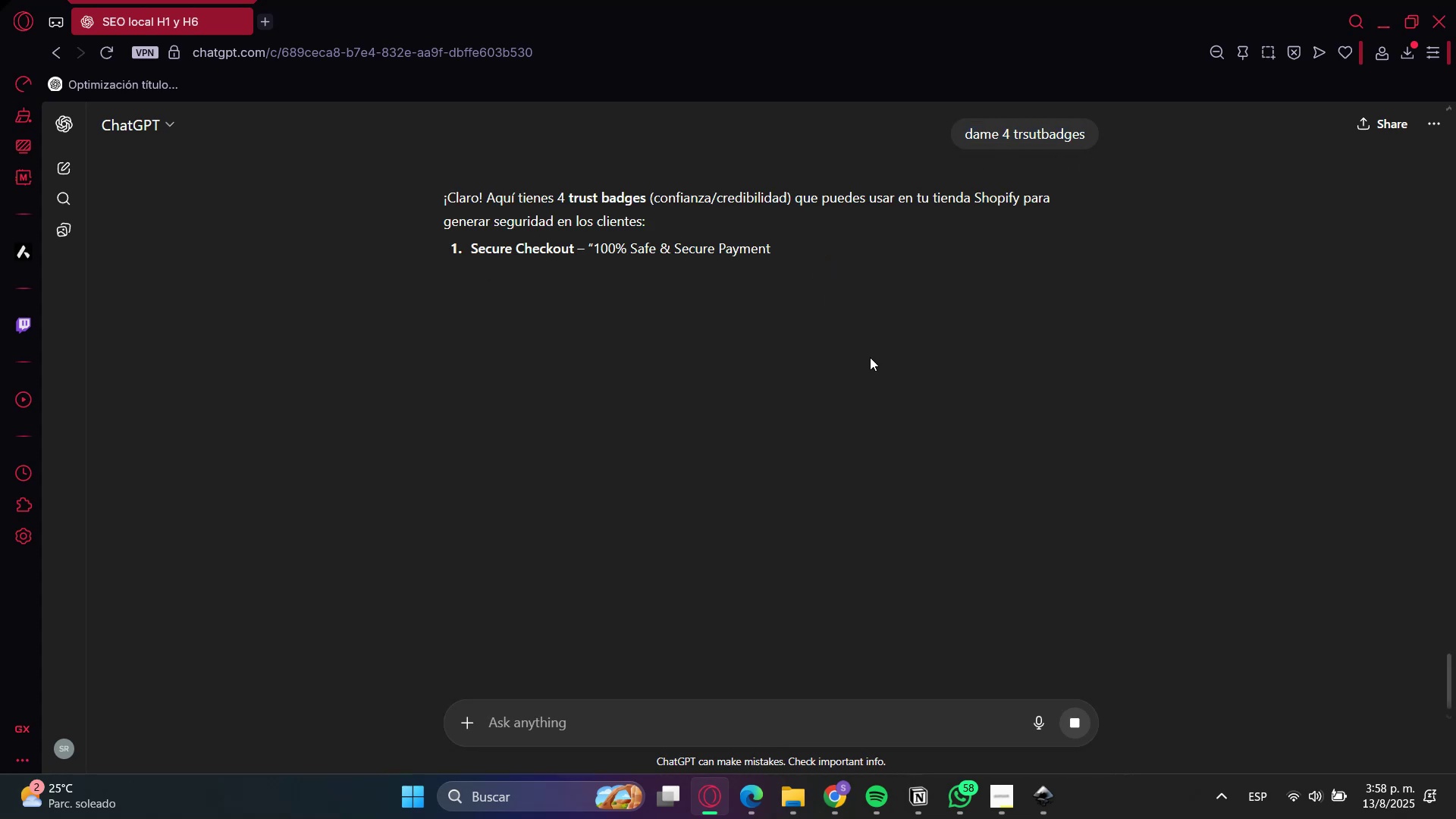 
wait(6.83)
 